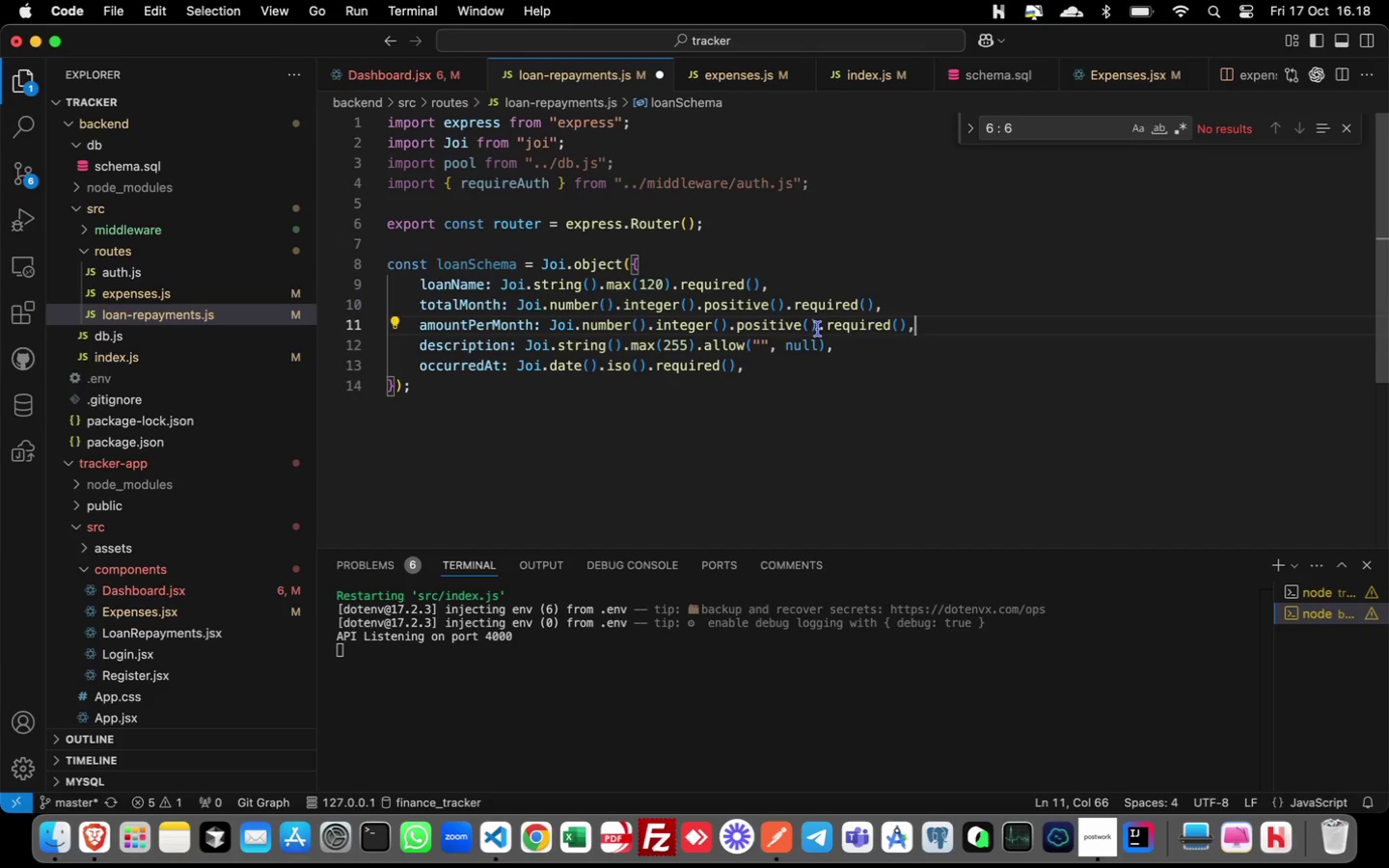 
left_click_drag(start_coordinate=[818, 329], to_coordinate=[730, 324])
 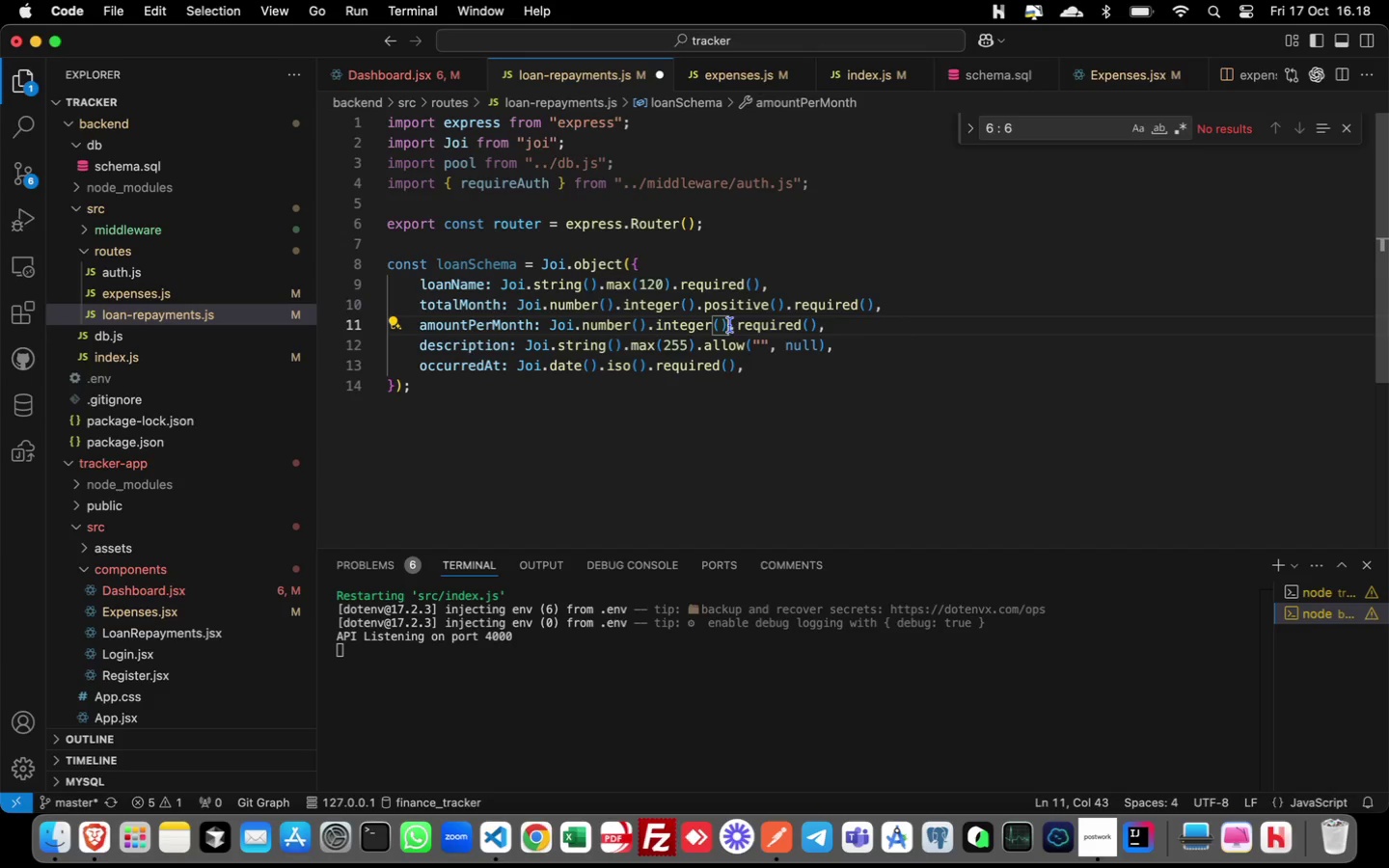 
key(Backspace)
 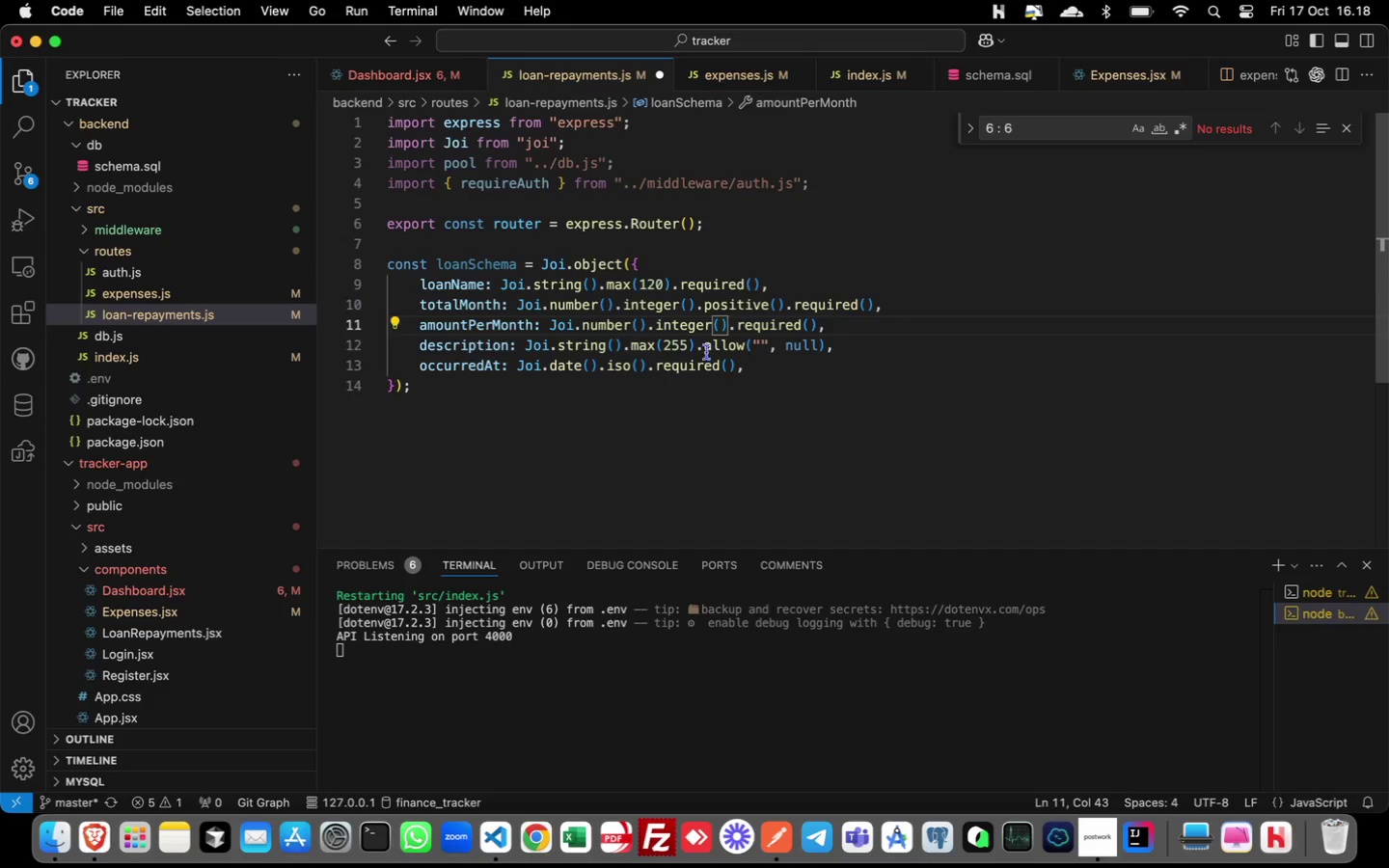 
mouse_move([701, 333])
 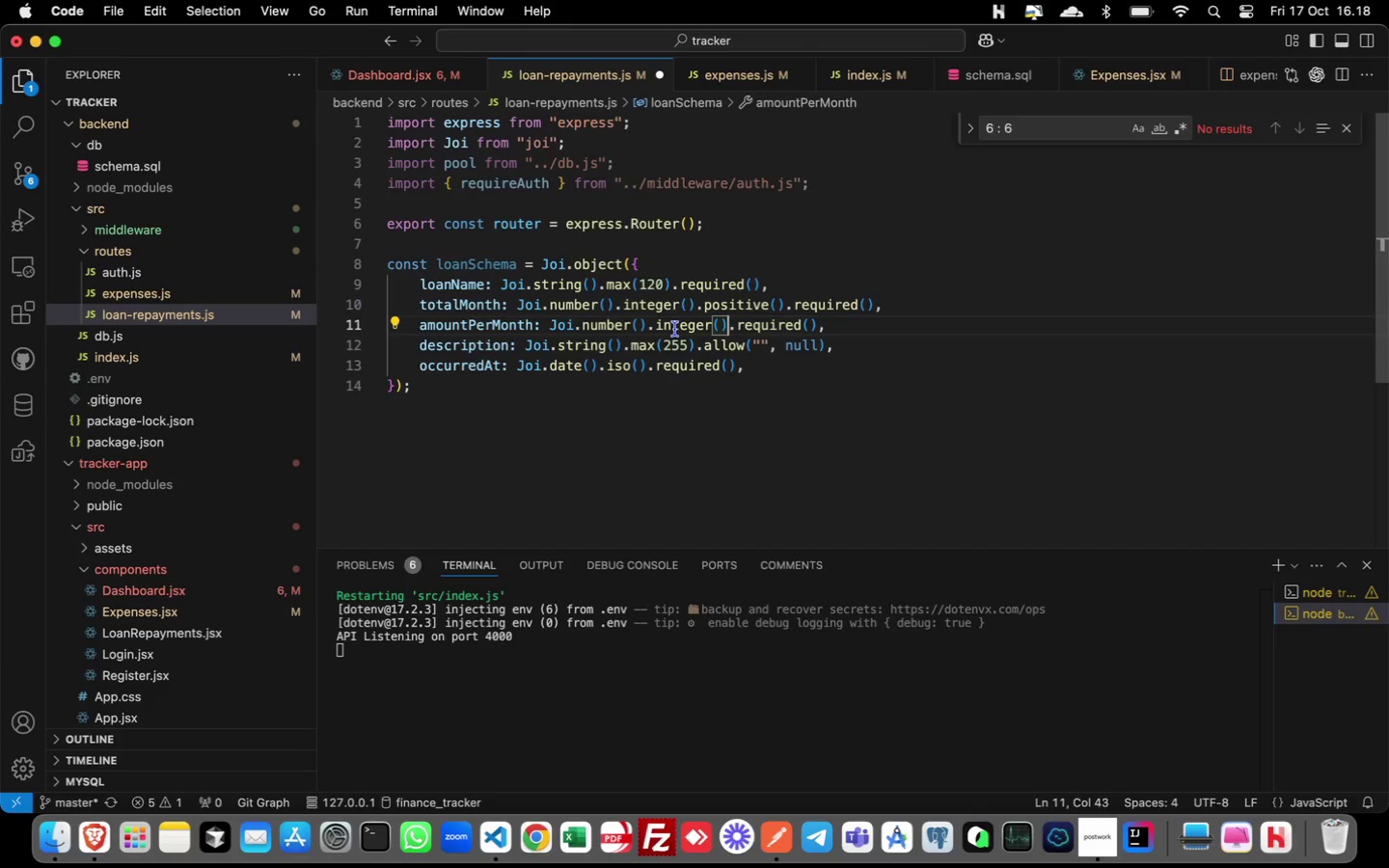 
left_click([675, 329])
 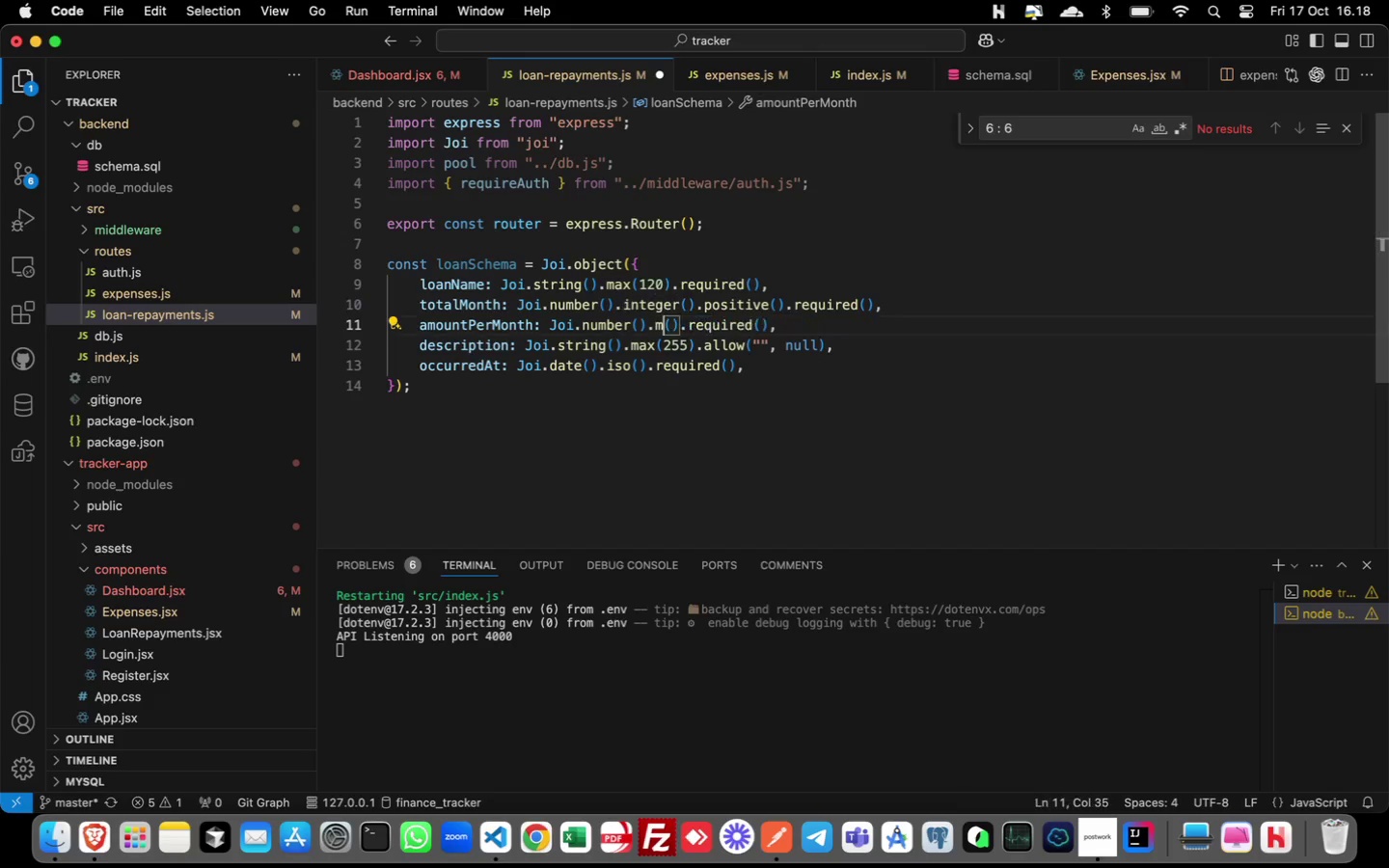 
type(min)
 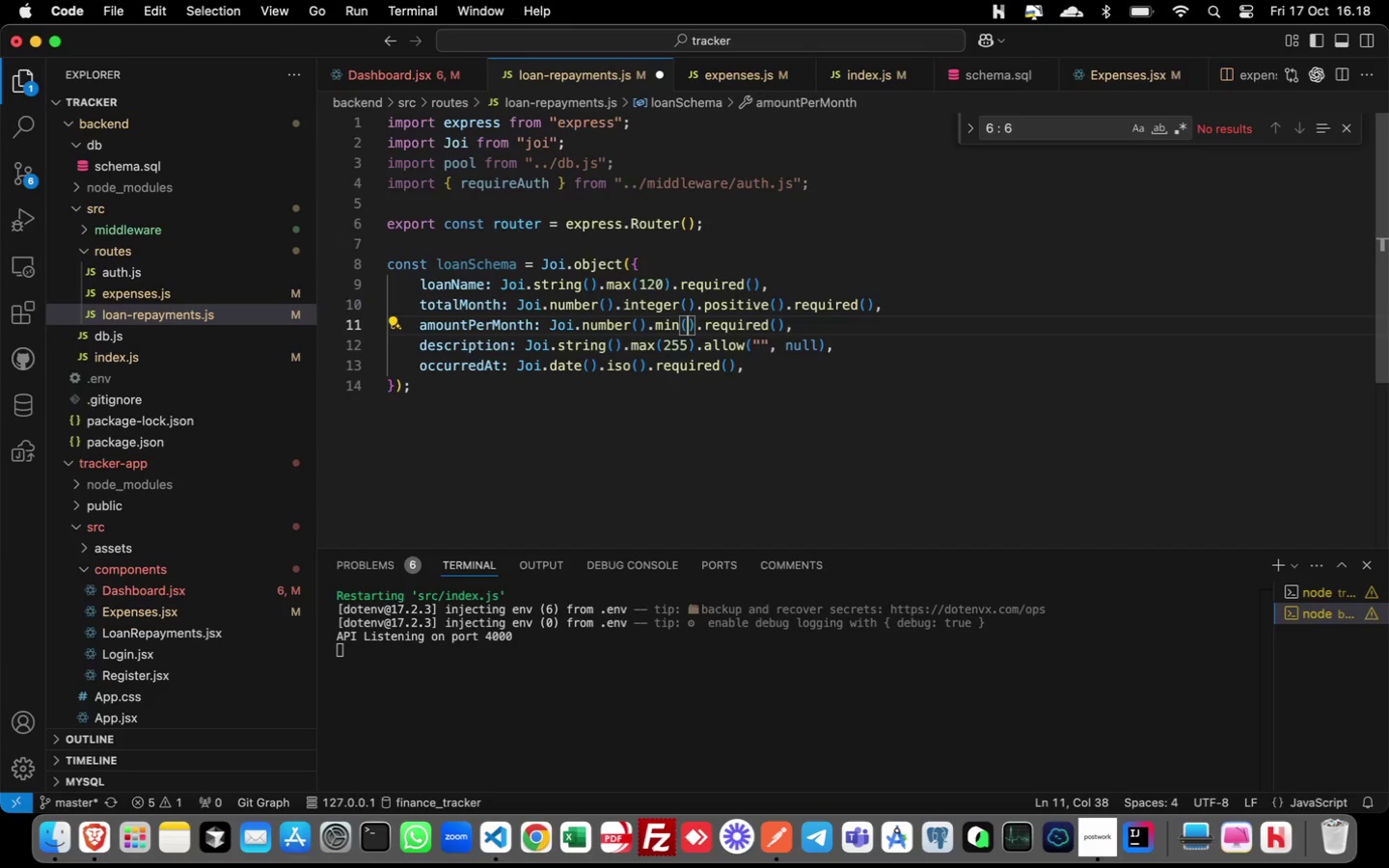 
key(ArrowRight)
 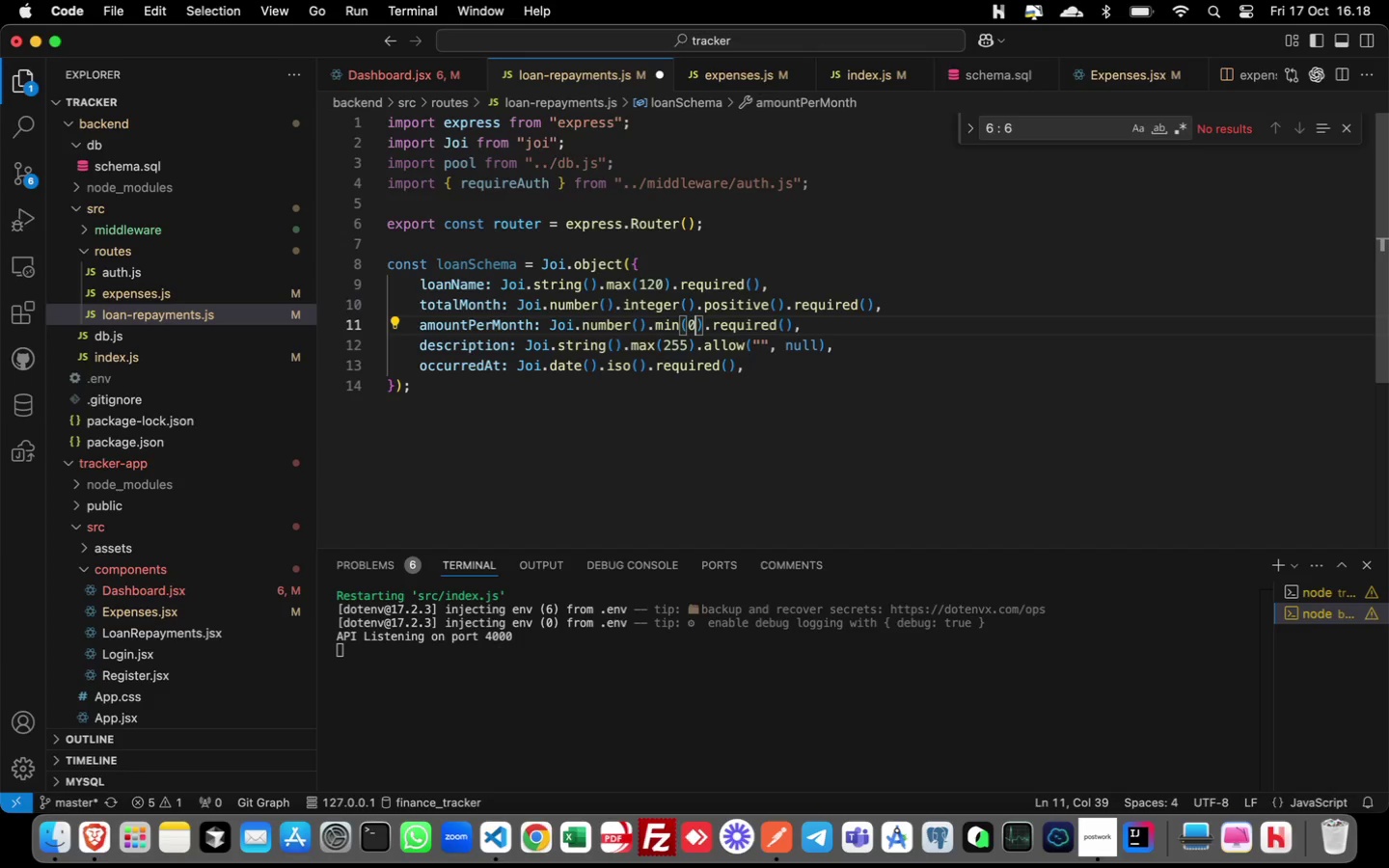 
key(0)
 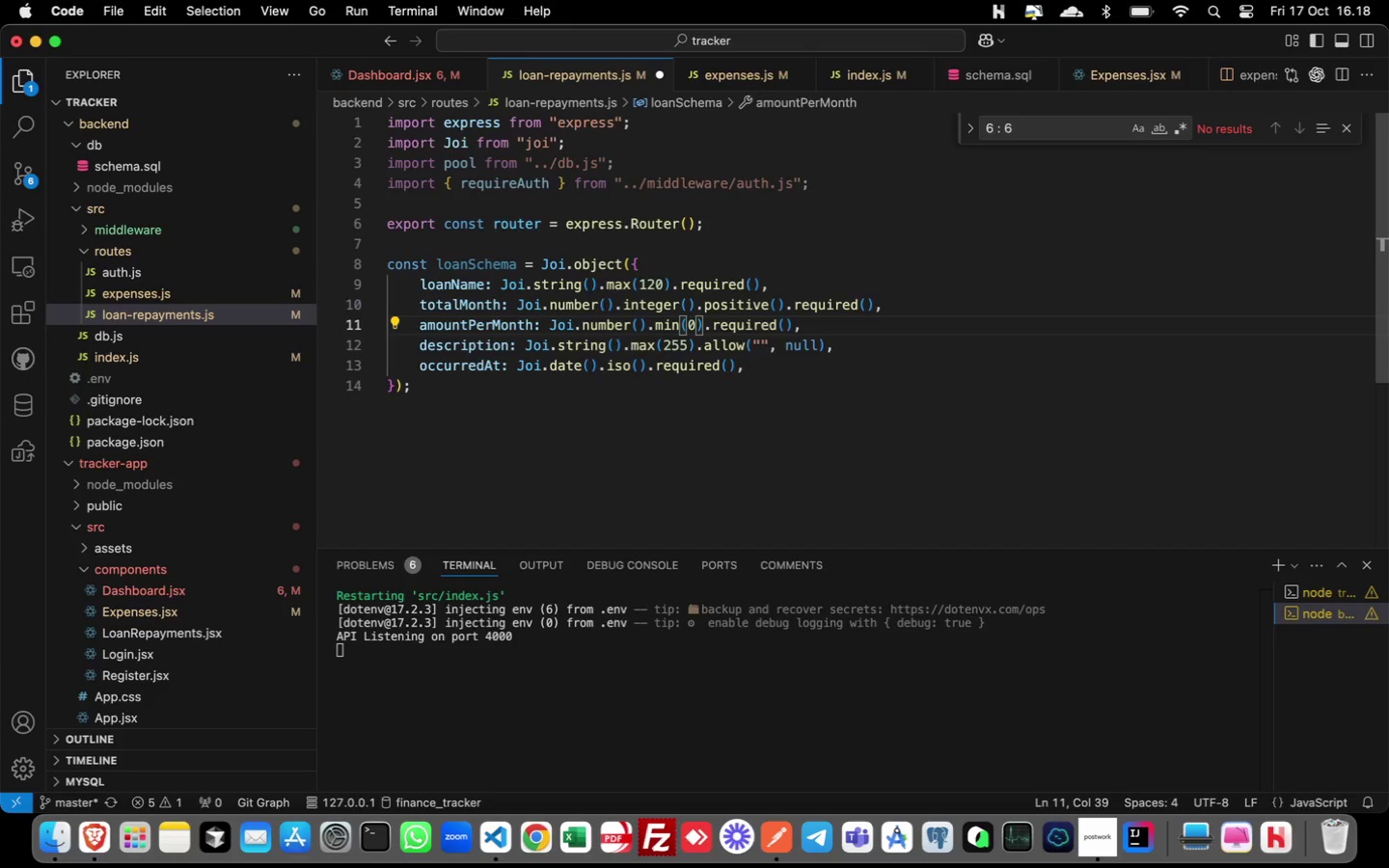 
wait(6.25)
 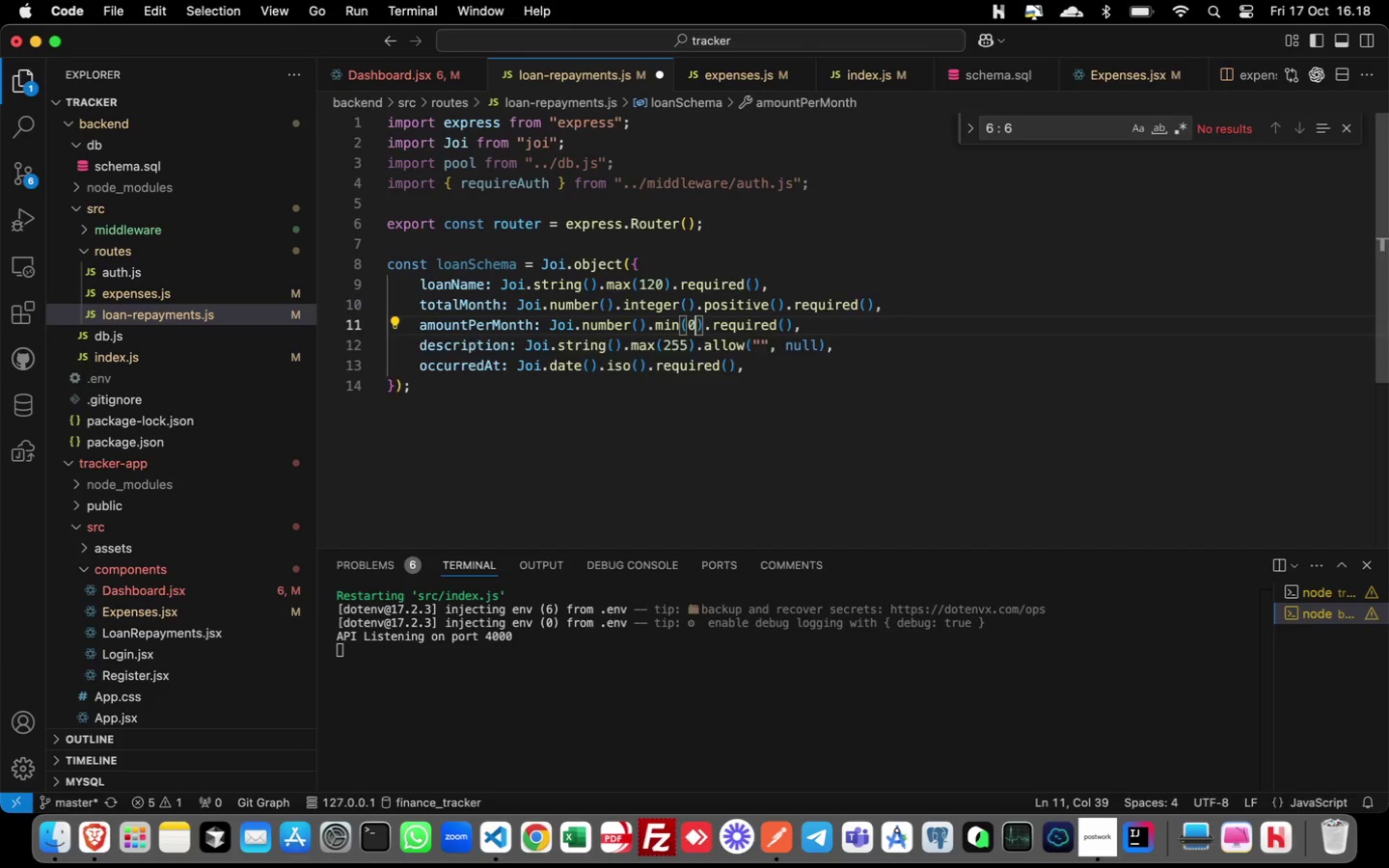 
key(Alt+Shift+ArrowDown)
 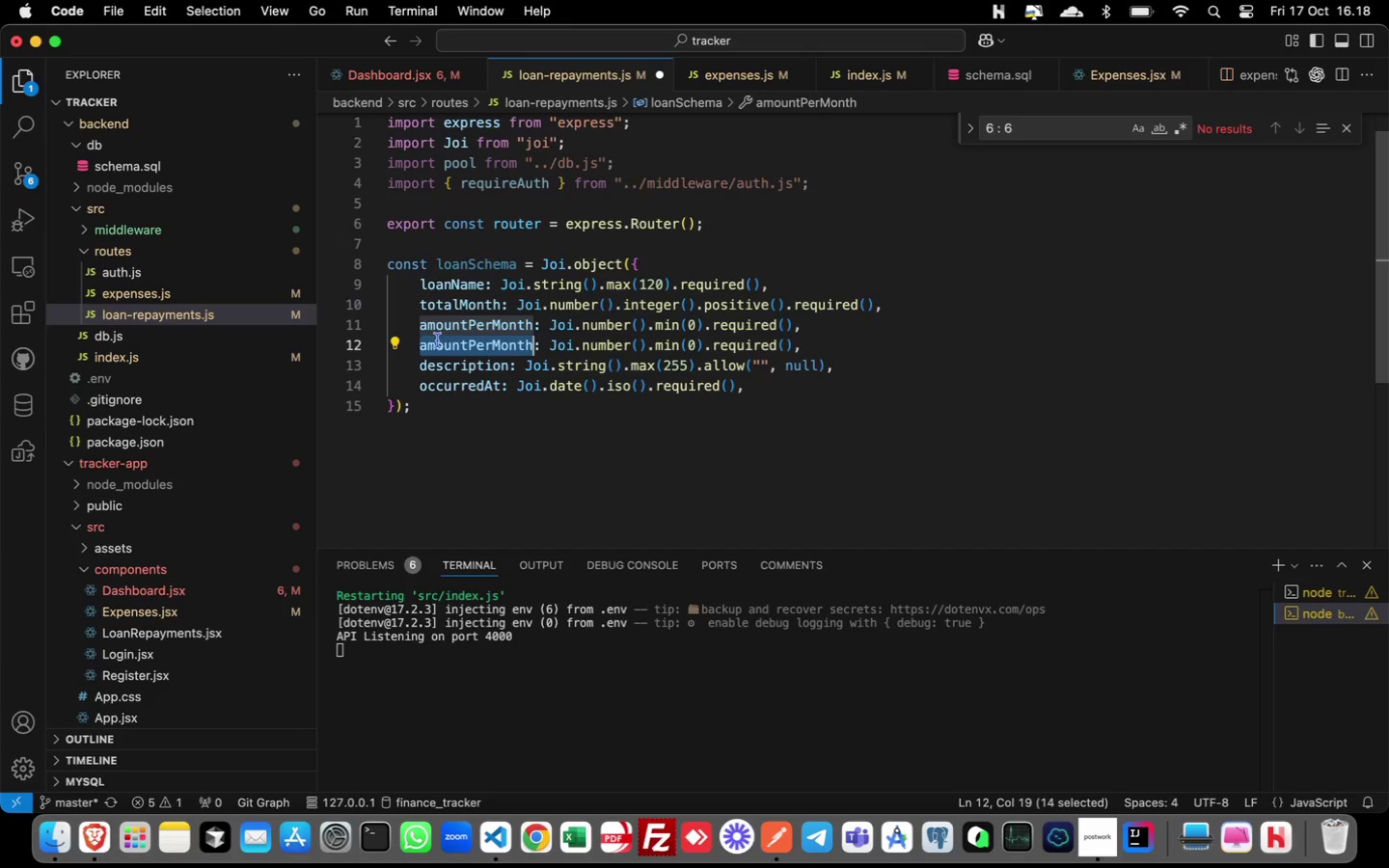 
type(interestPercent)
 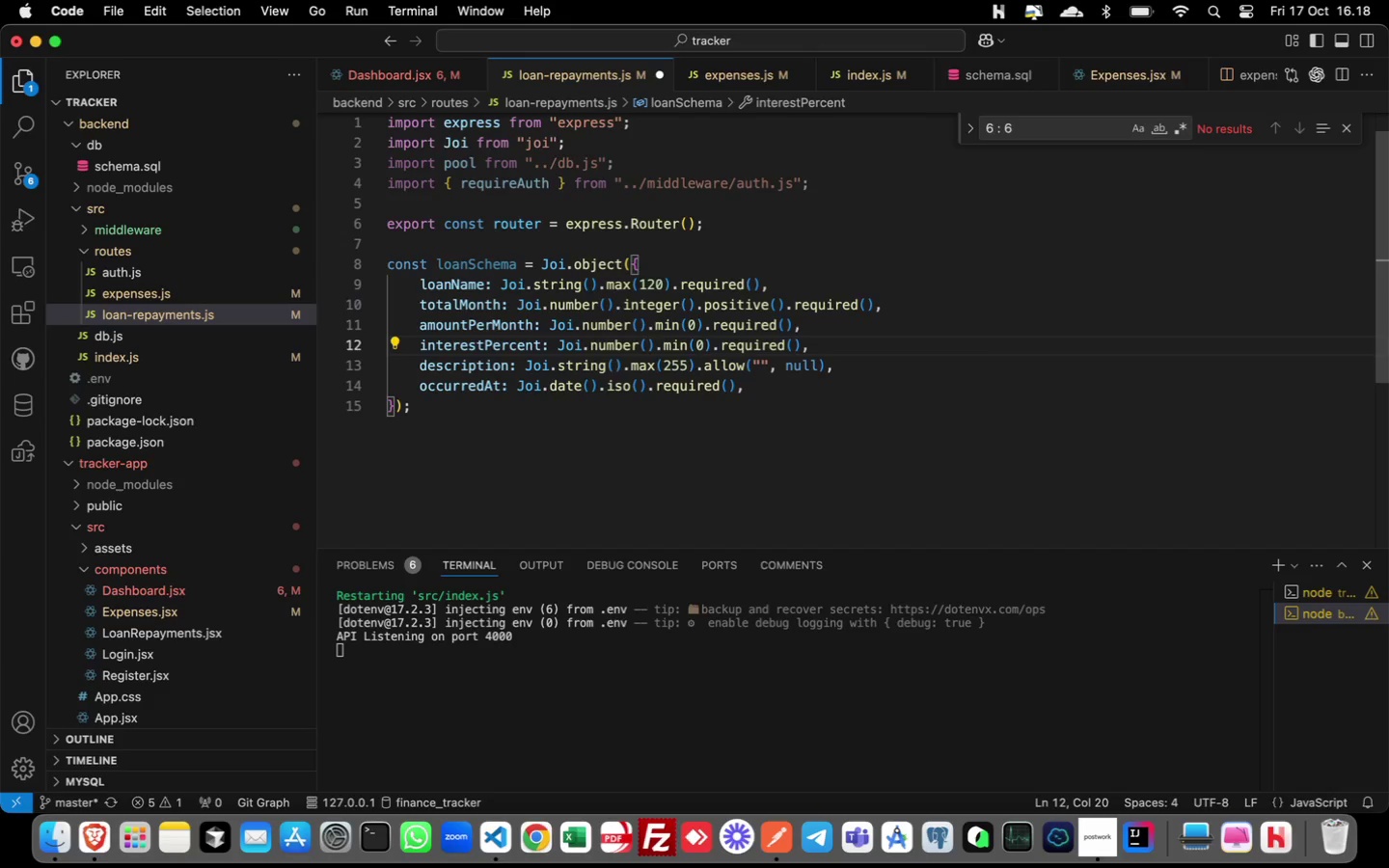 
wait(5.63)
 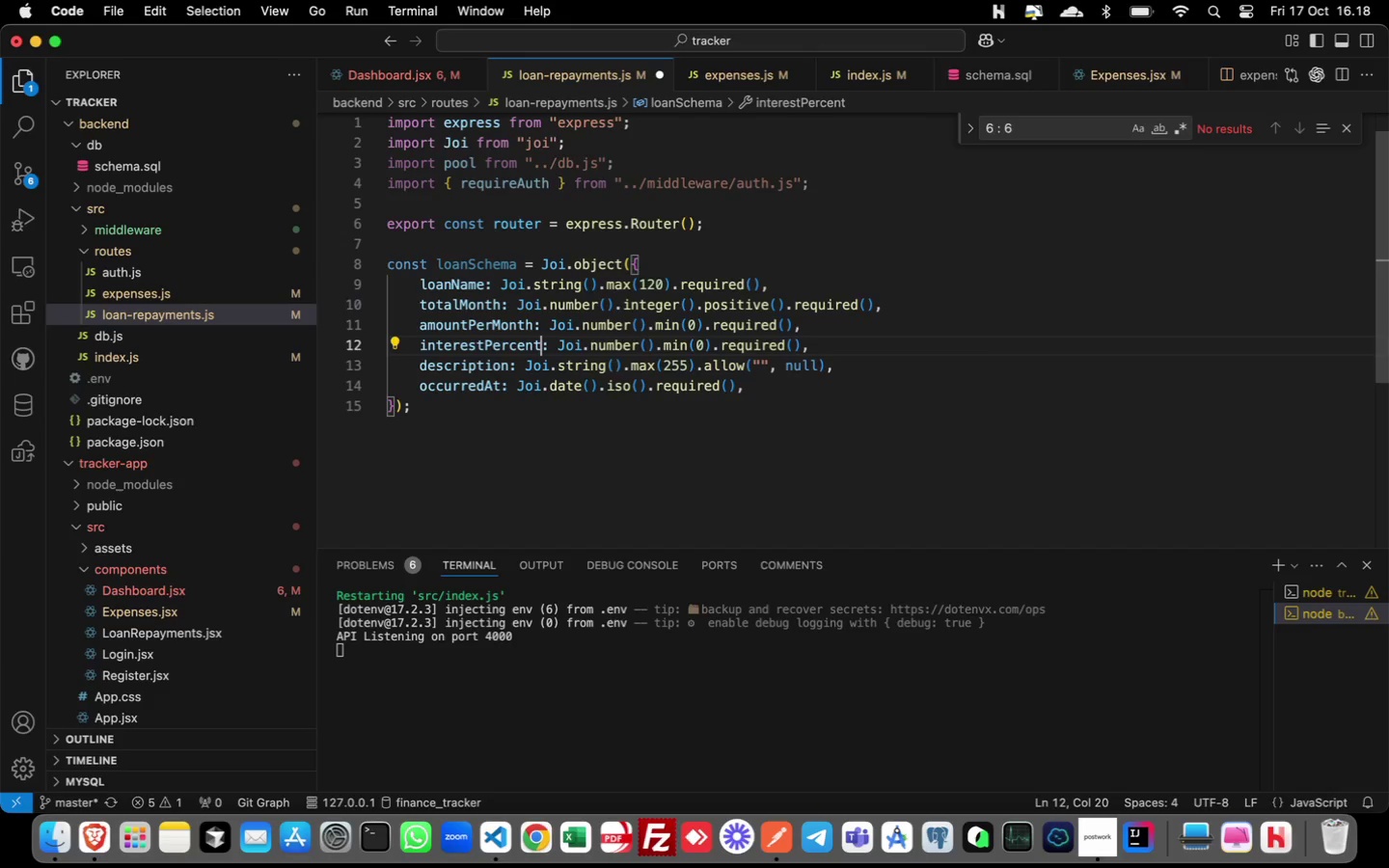 
double_click([459, 372])
 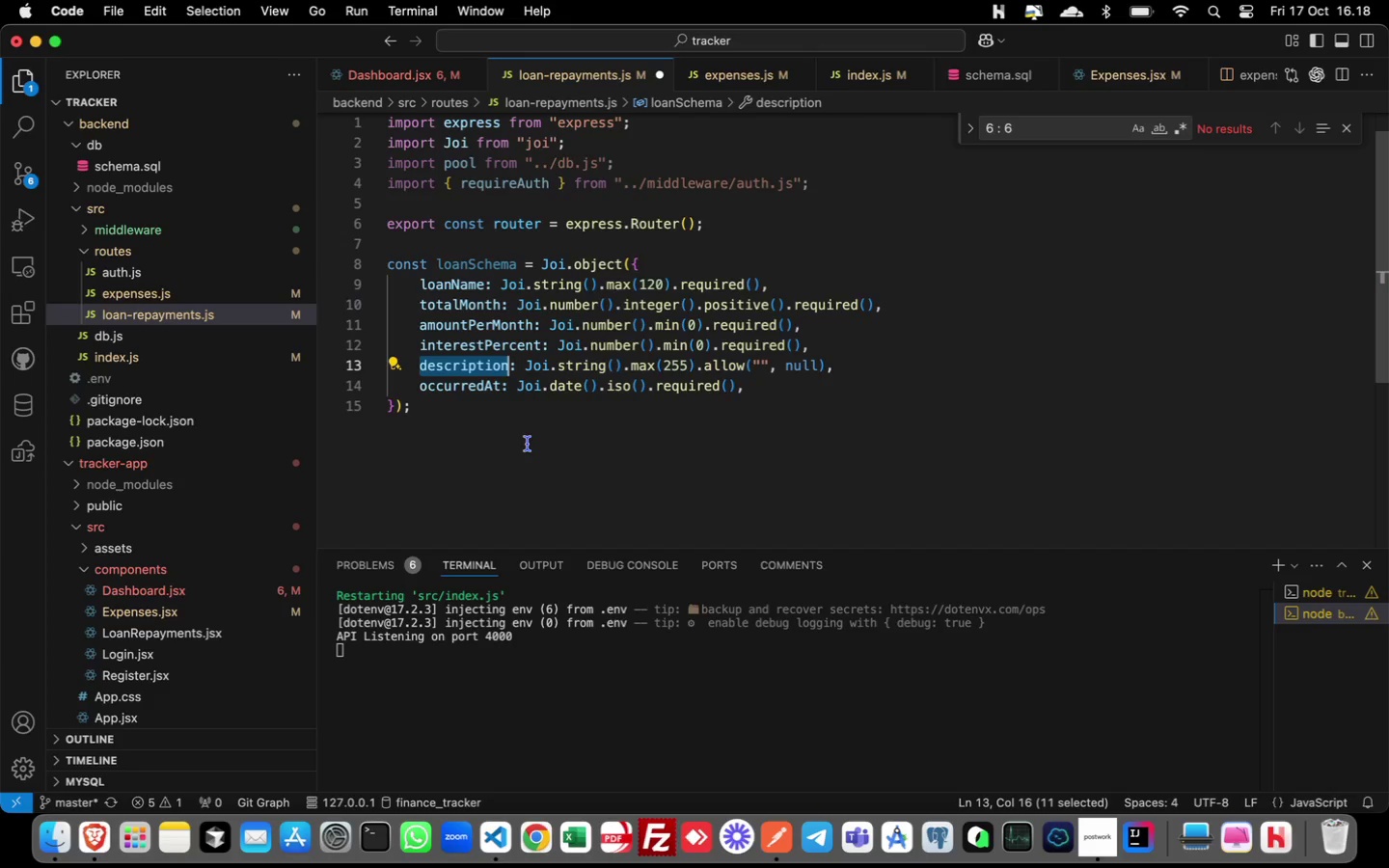 
type(currency)
 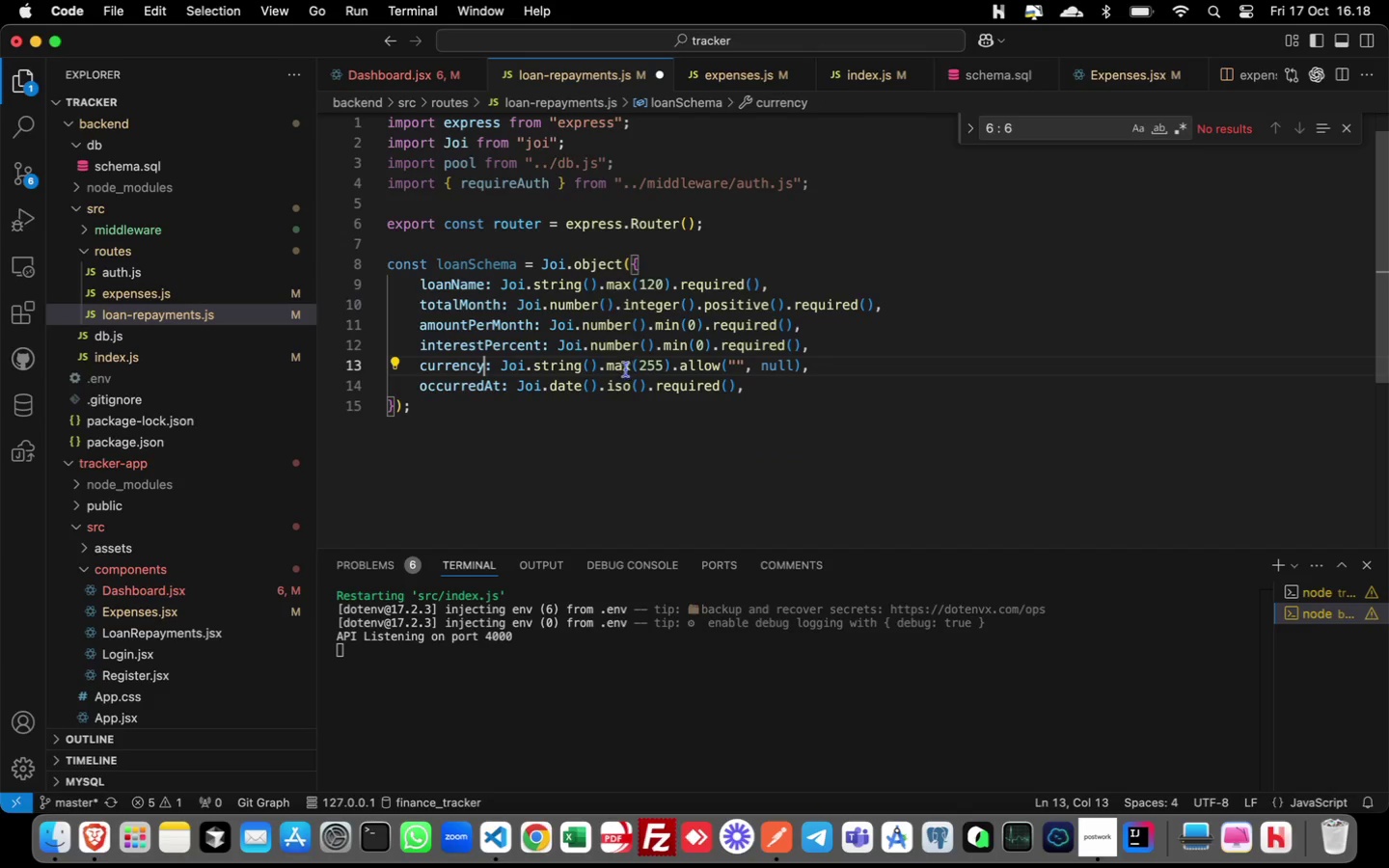 
double_click([619, 366])
 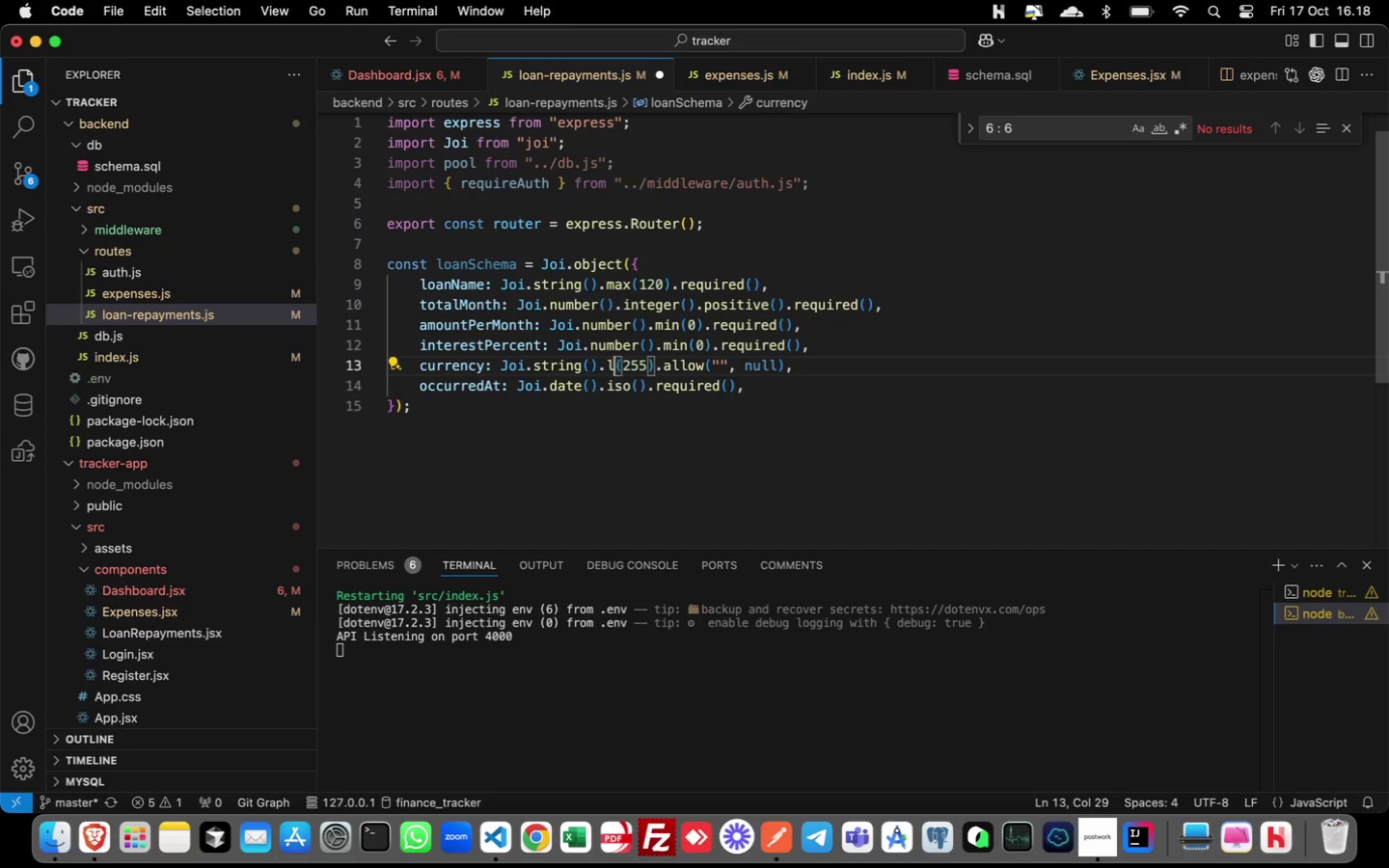 
type(length)
 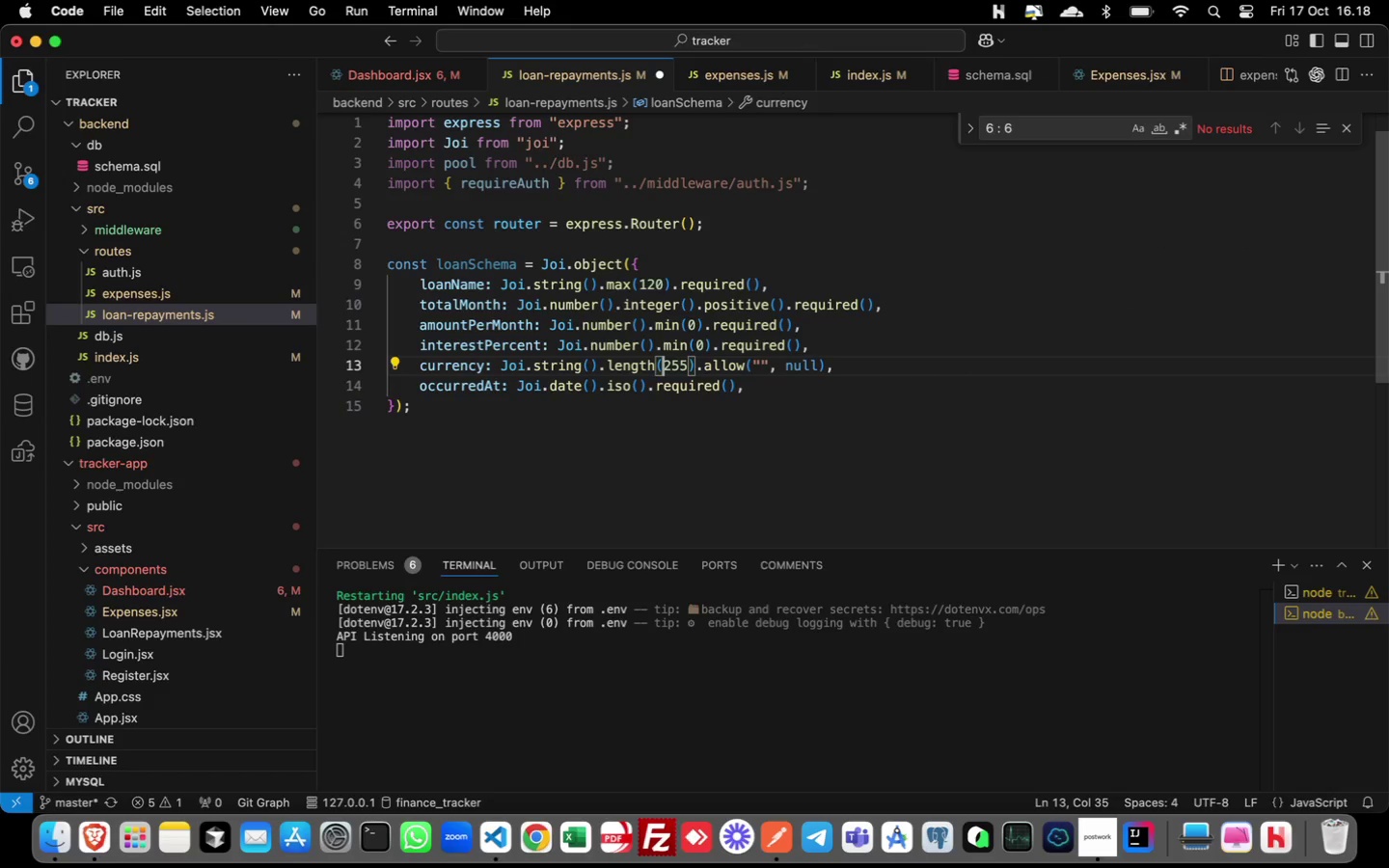 
key(ArrowRight)
 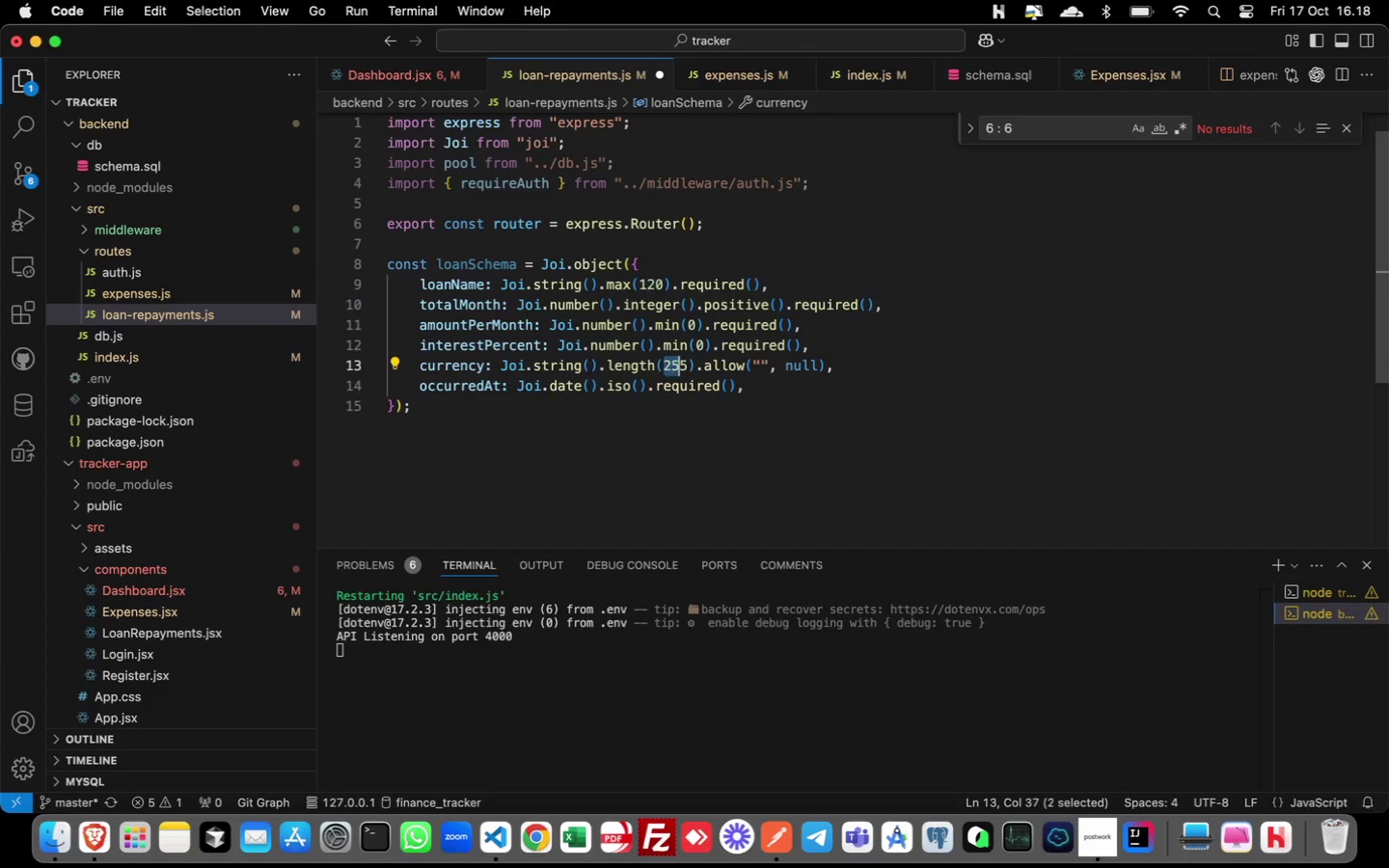 
key(Shift+ArrowRight)
 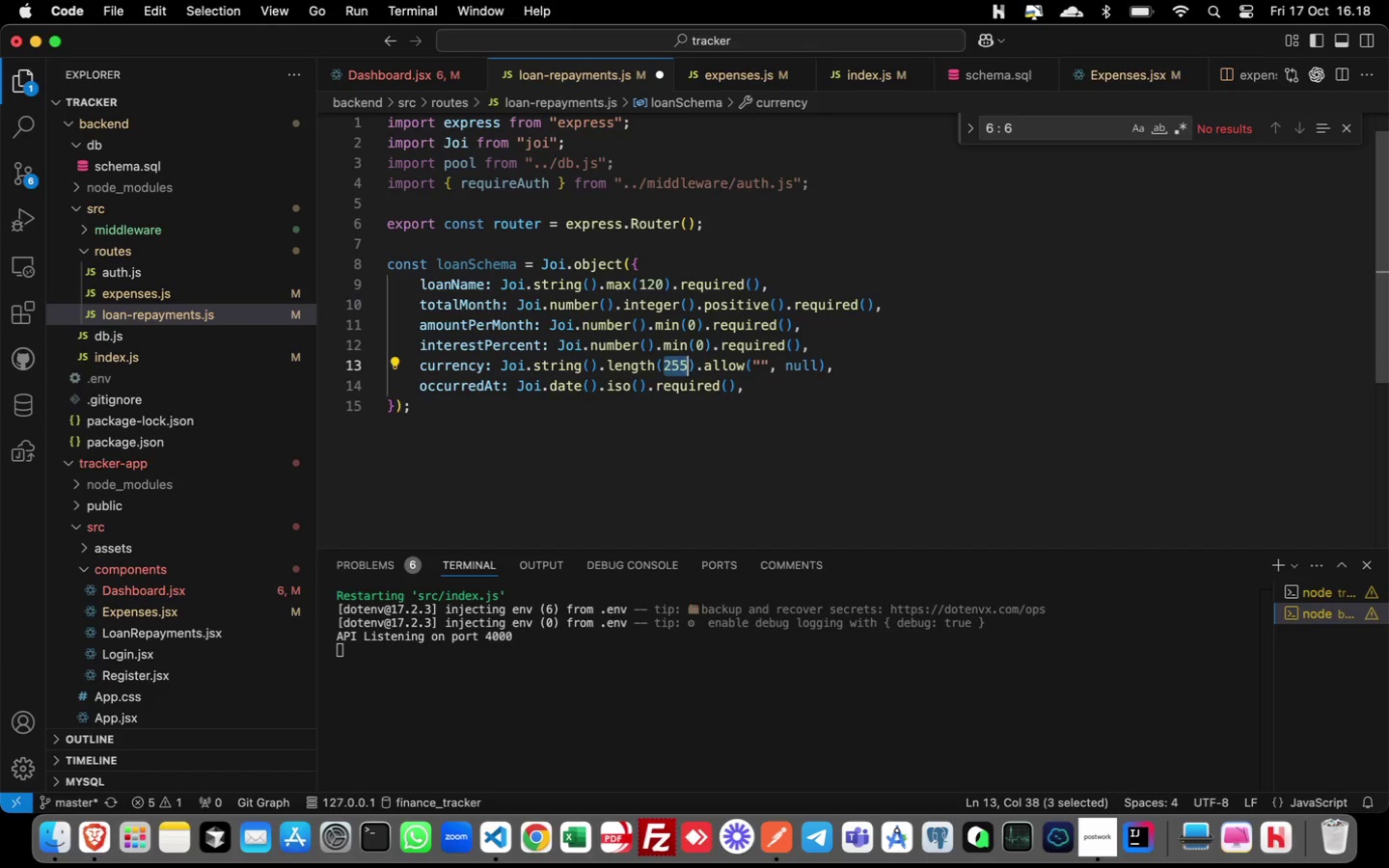 
key(Shift+ArrowRight)
 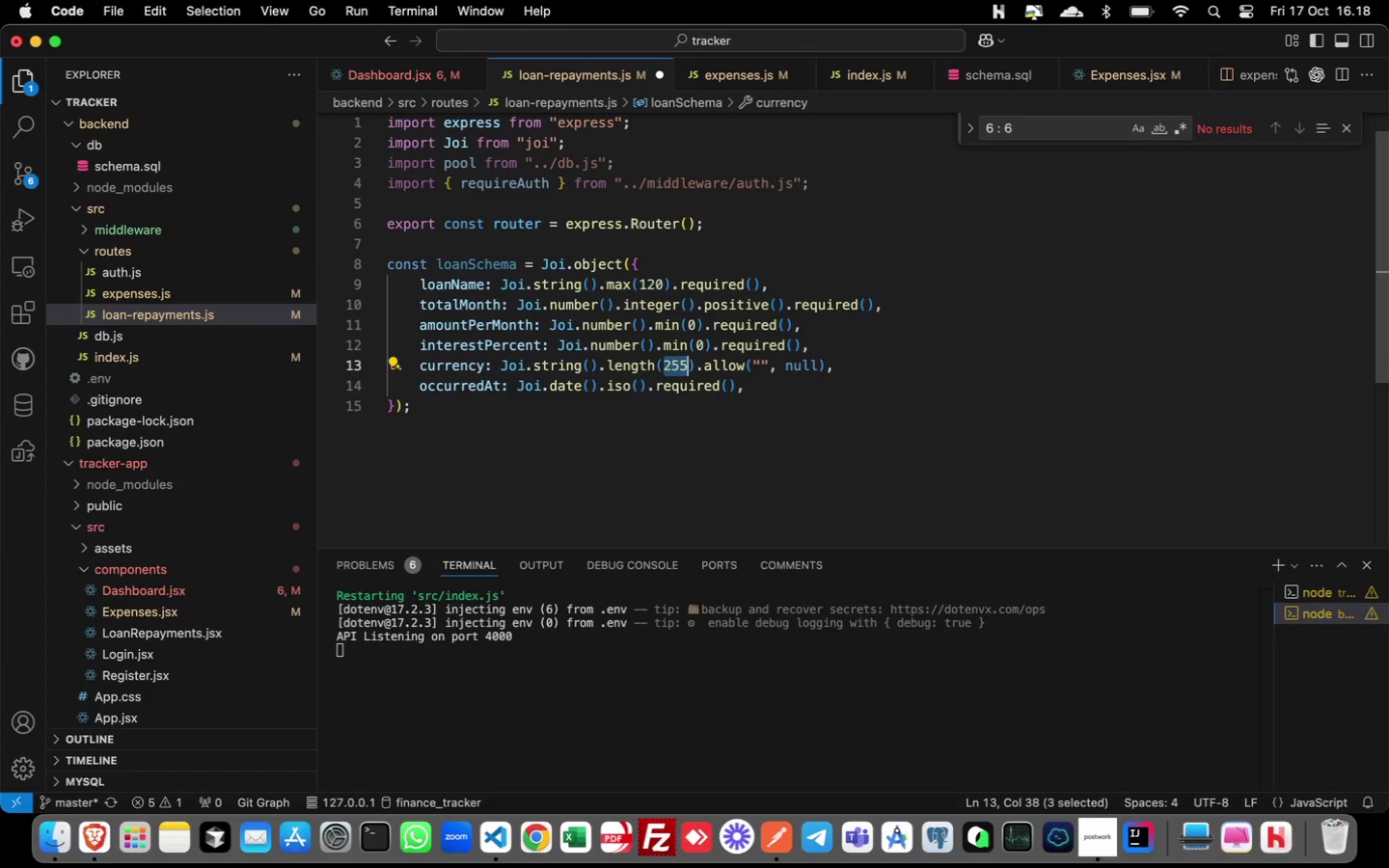 
key(Shift+ArrowRight)
 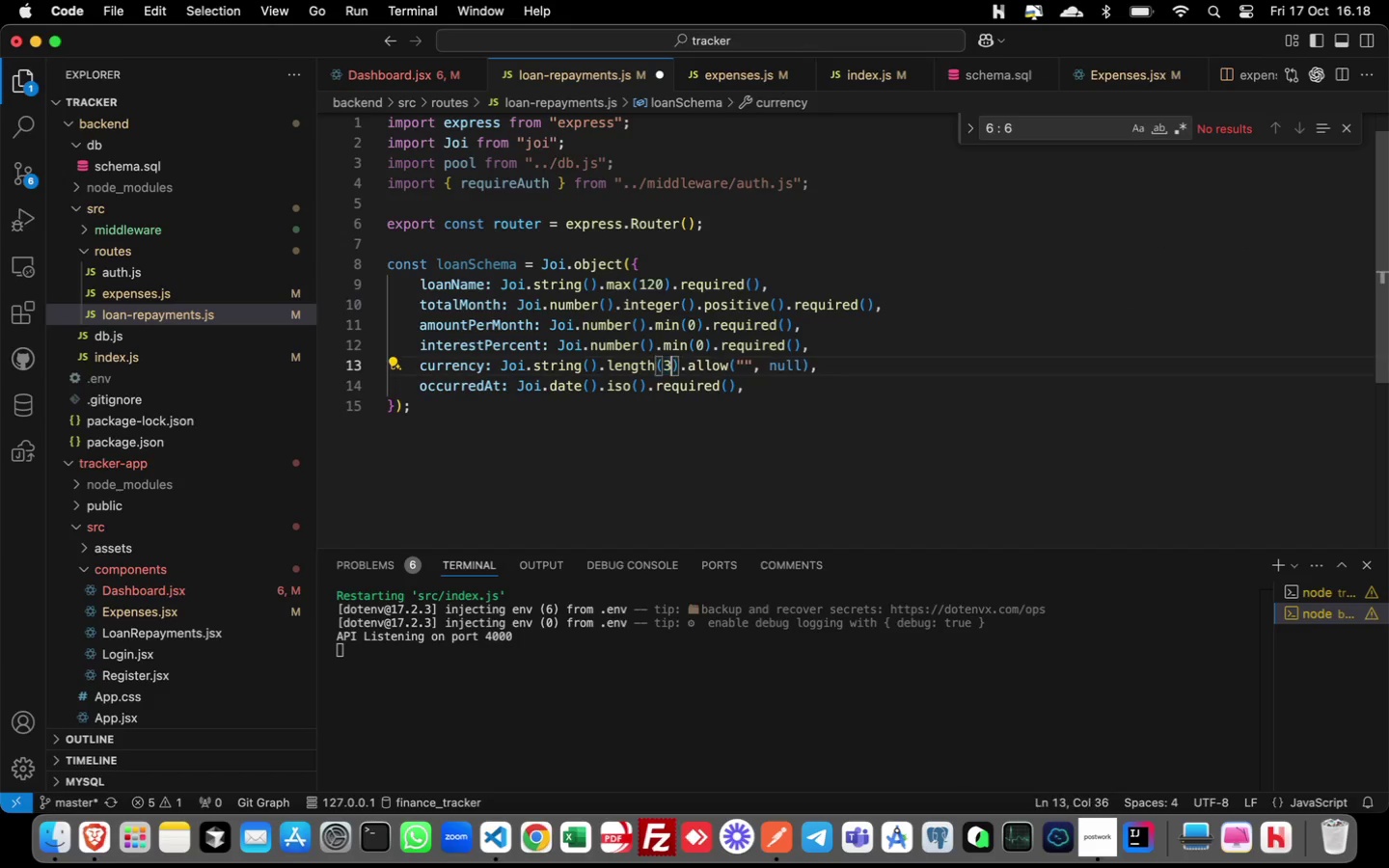 
key(3)
 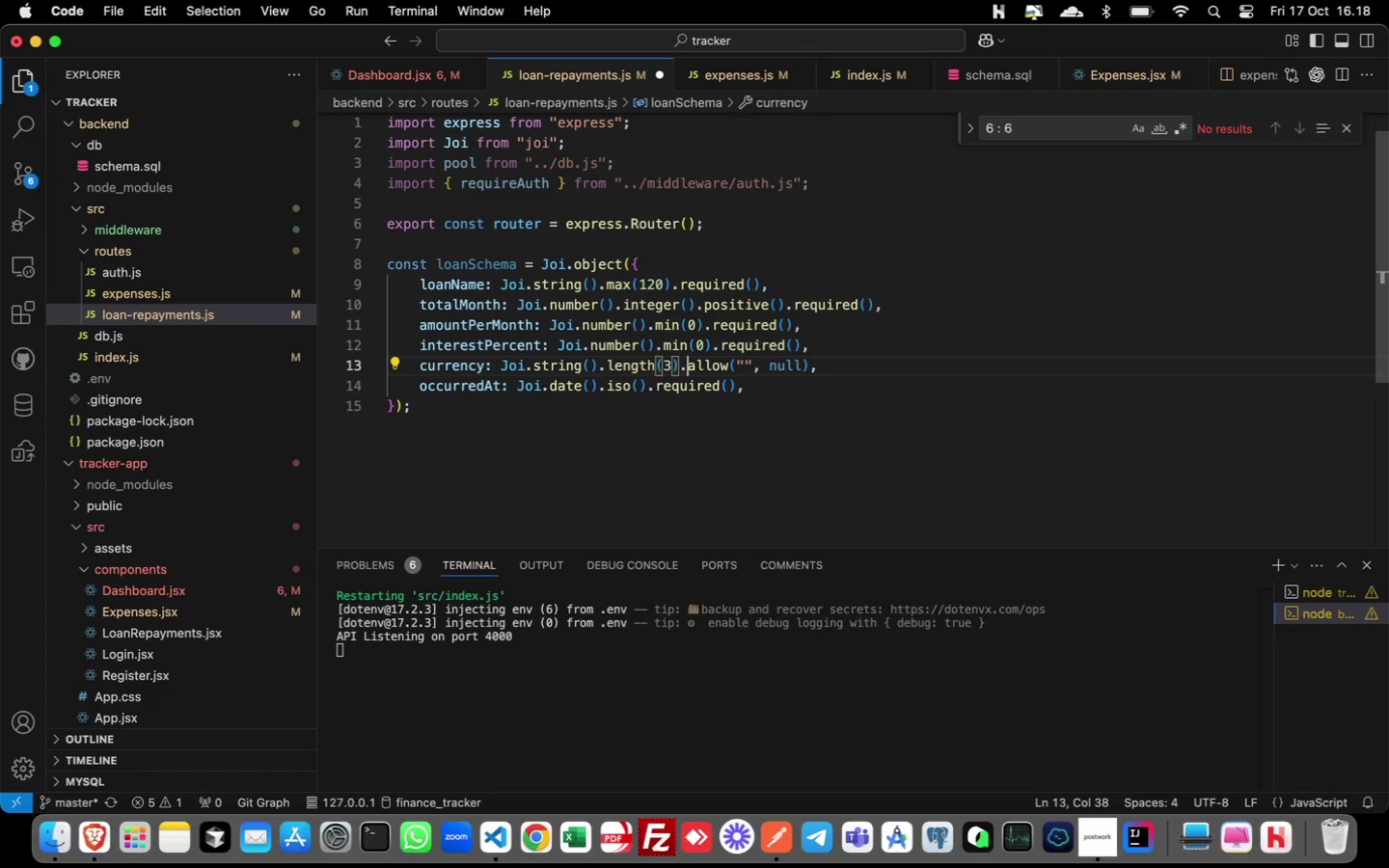 
key(ArrowRight)
 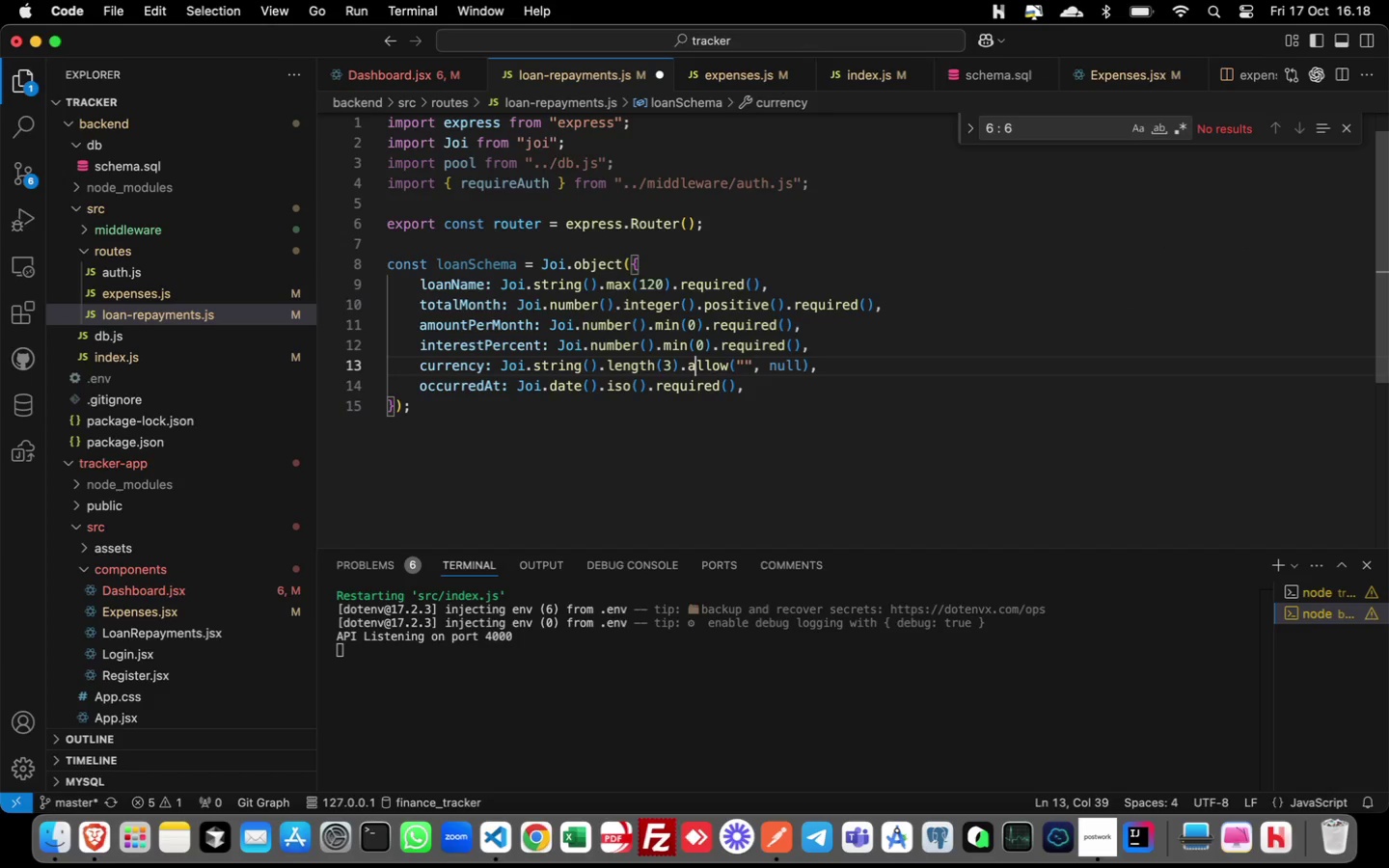 
key(ArrowRight)
 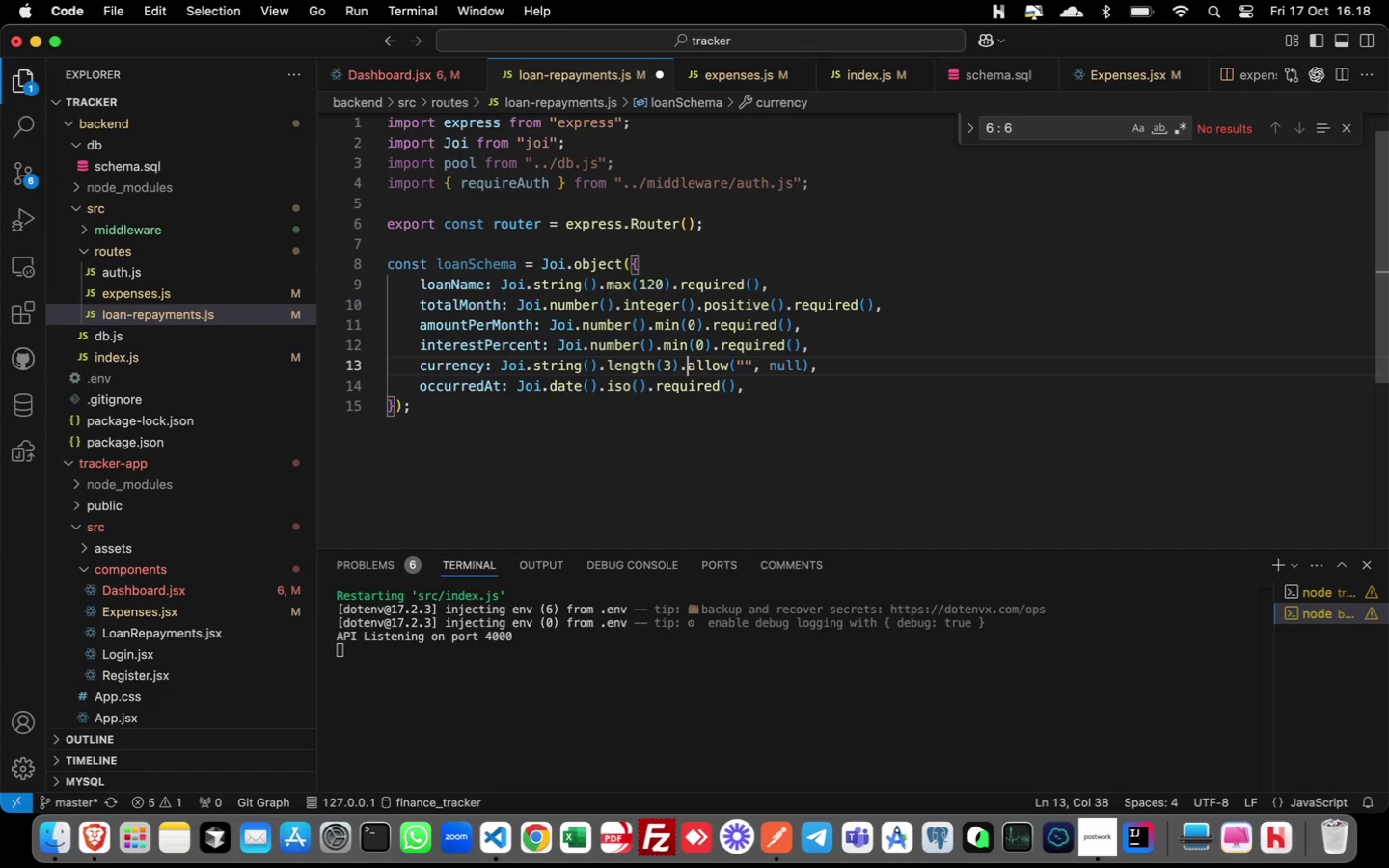 
key(ArrowRight)
 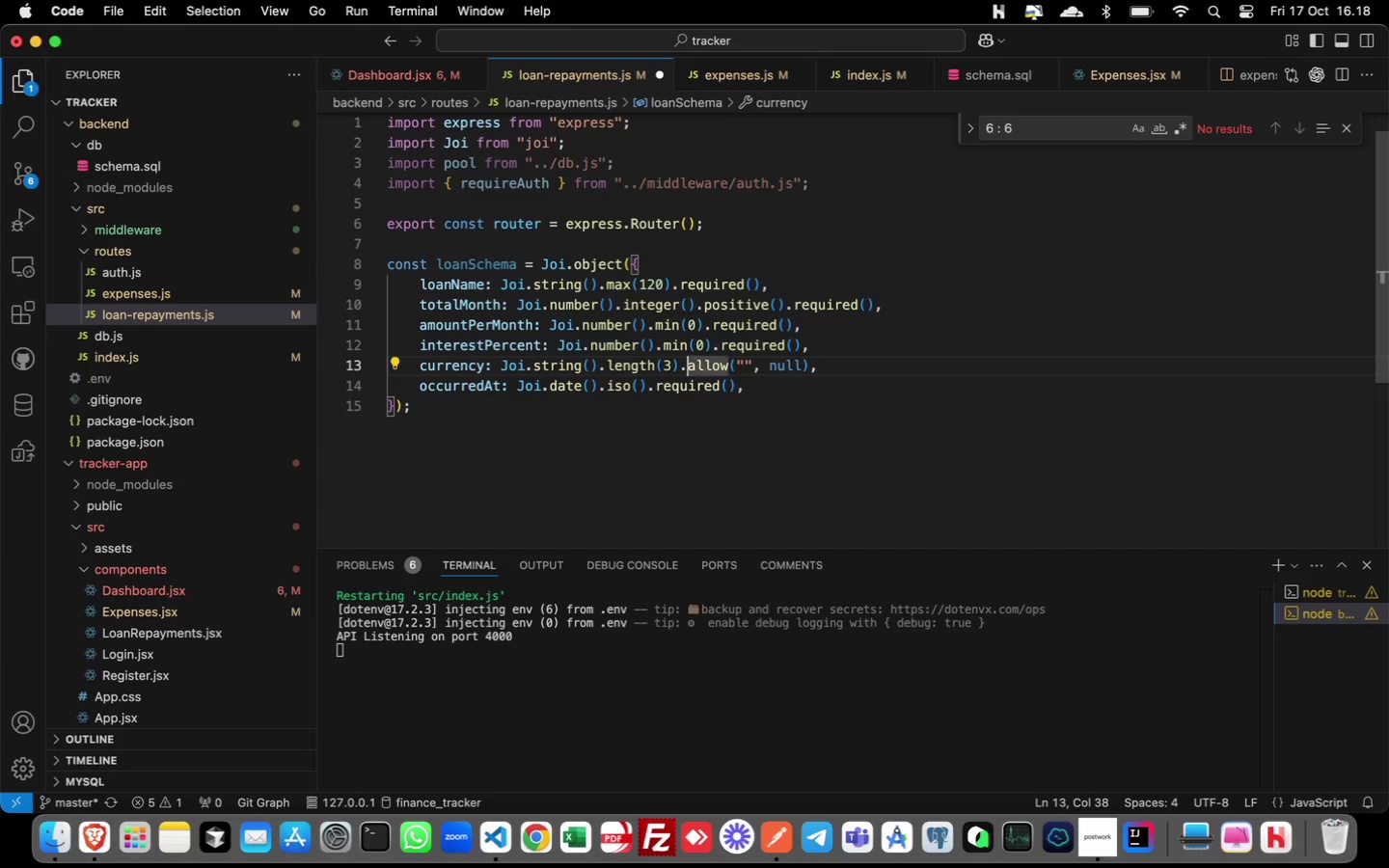 
key(ArrowLeft)
 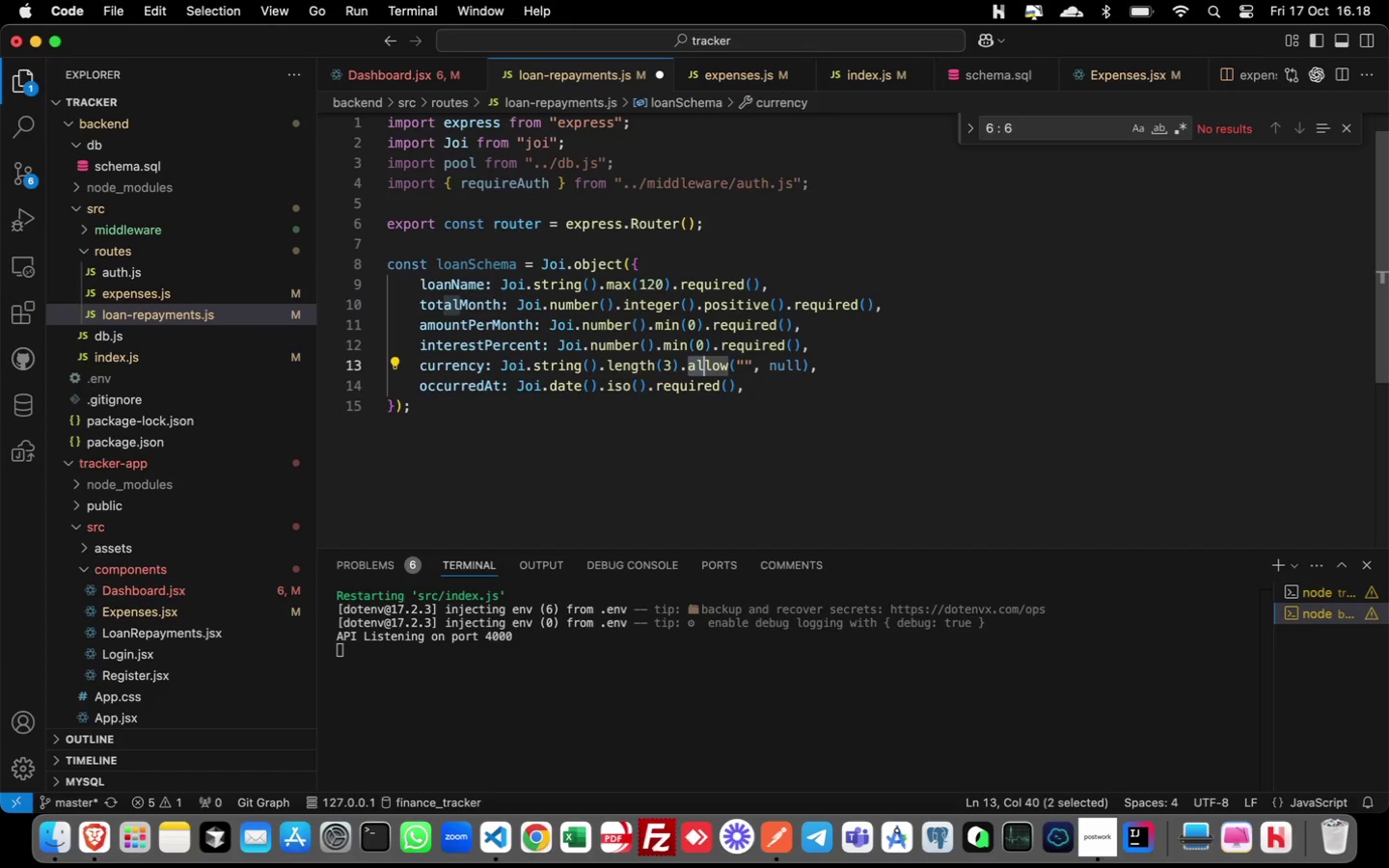 
key(Shift+ArrowRight)
 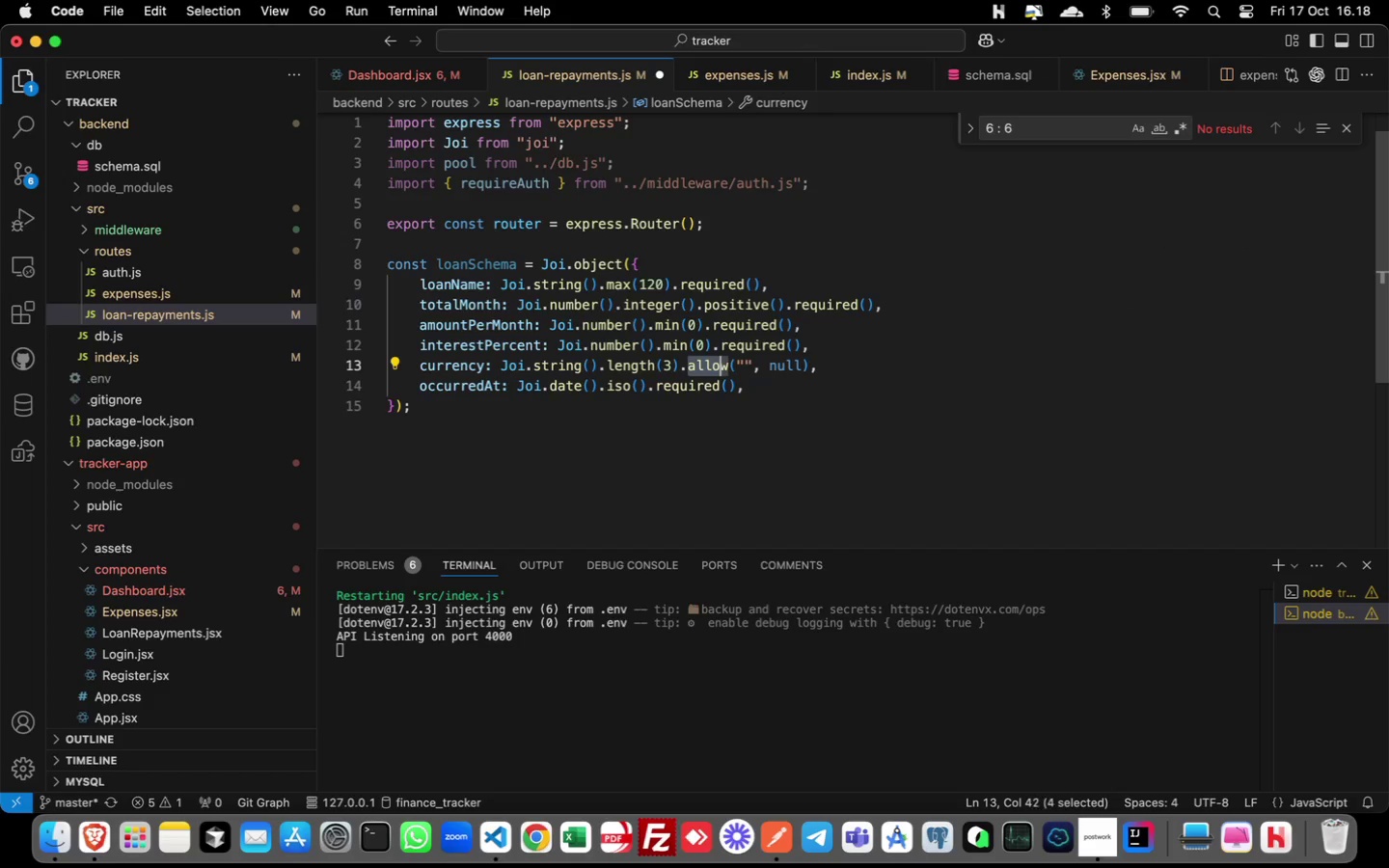 
key(Shift+ArrowRight)
 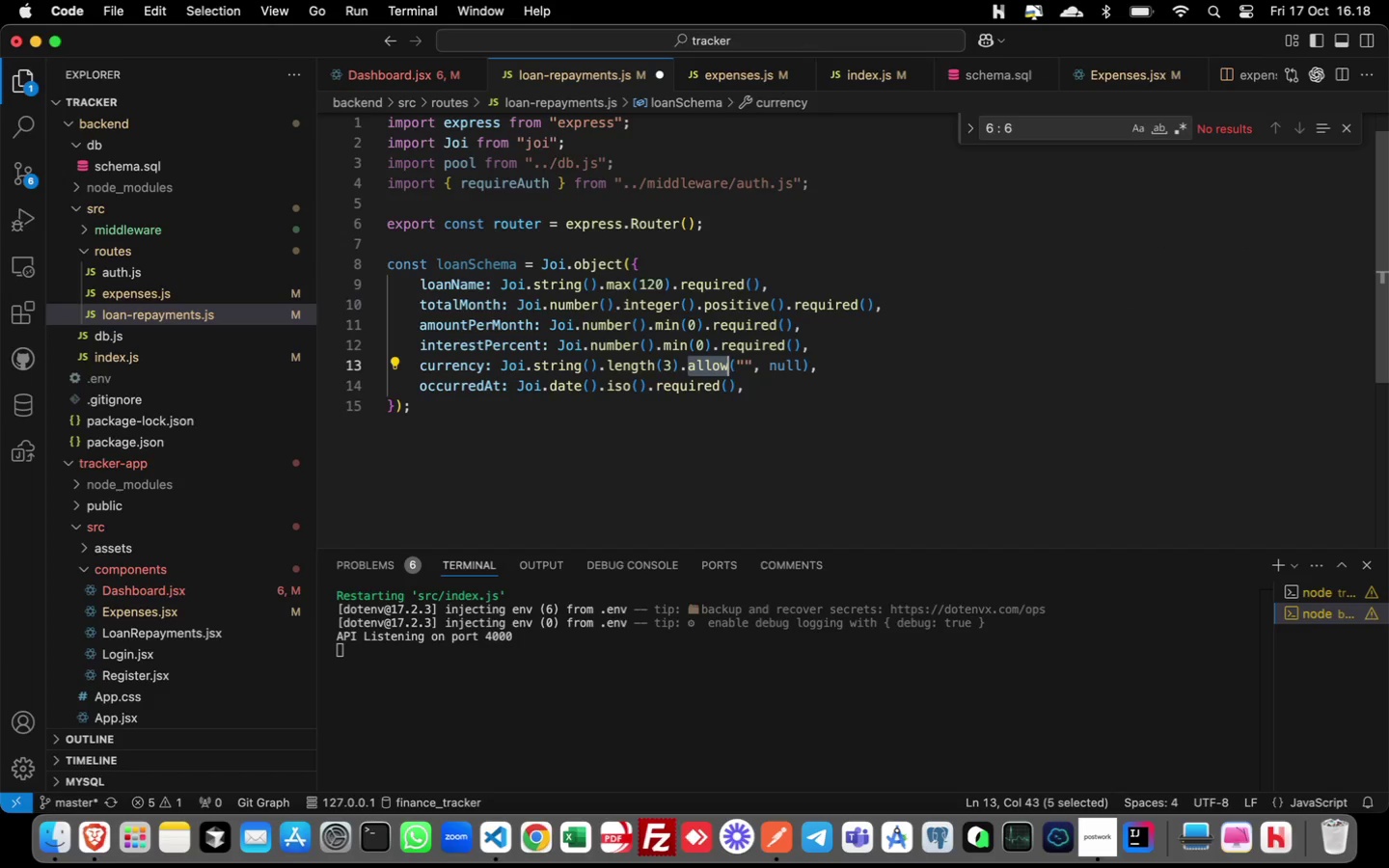 
key(Shift+ArrowRight)
 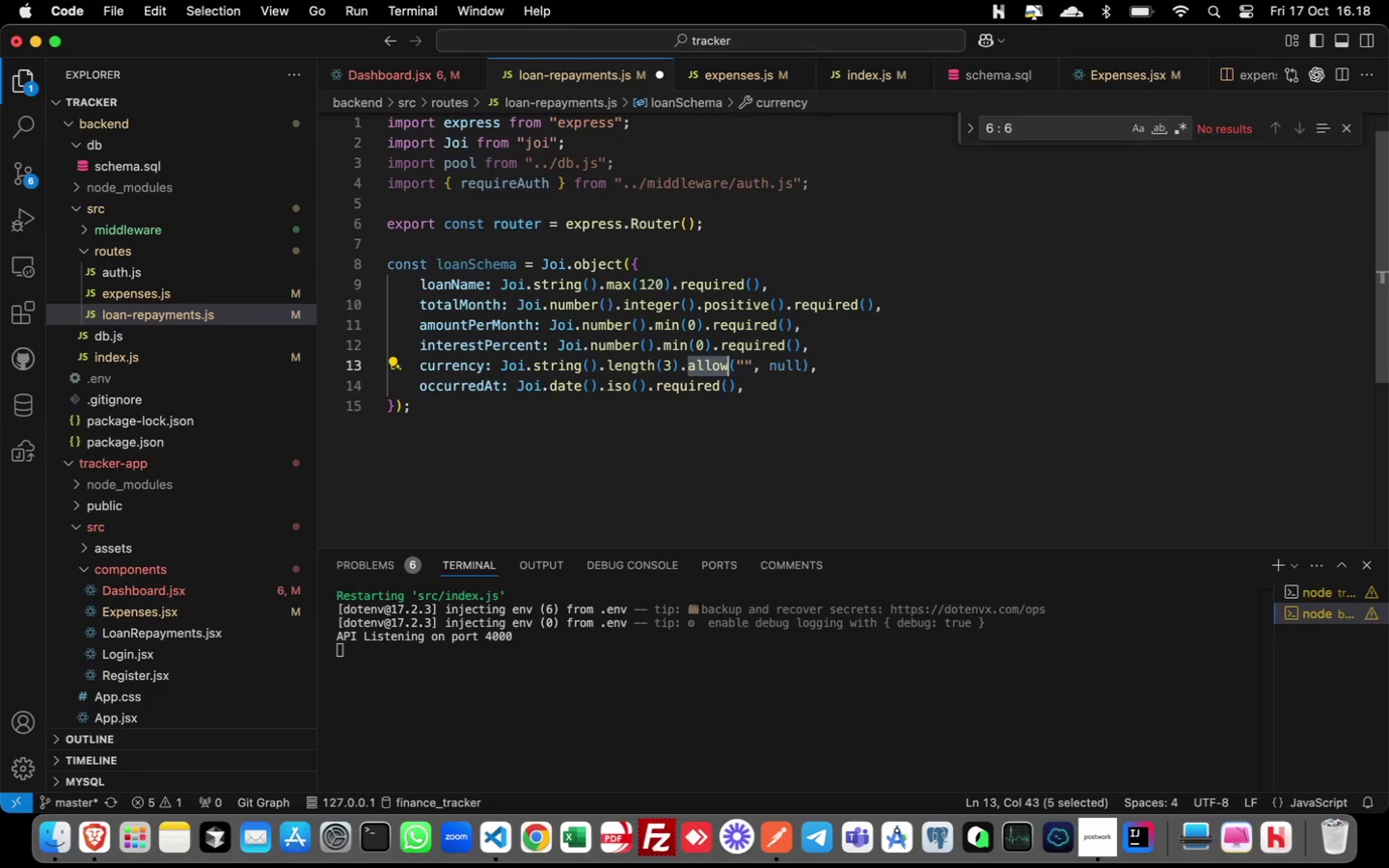 
key(Shift+ArrowRight)
 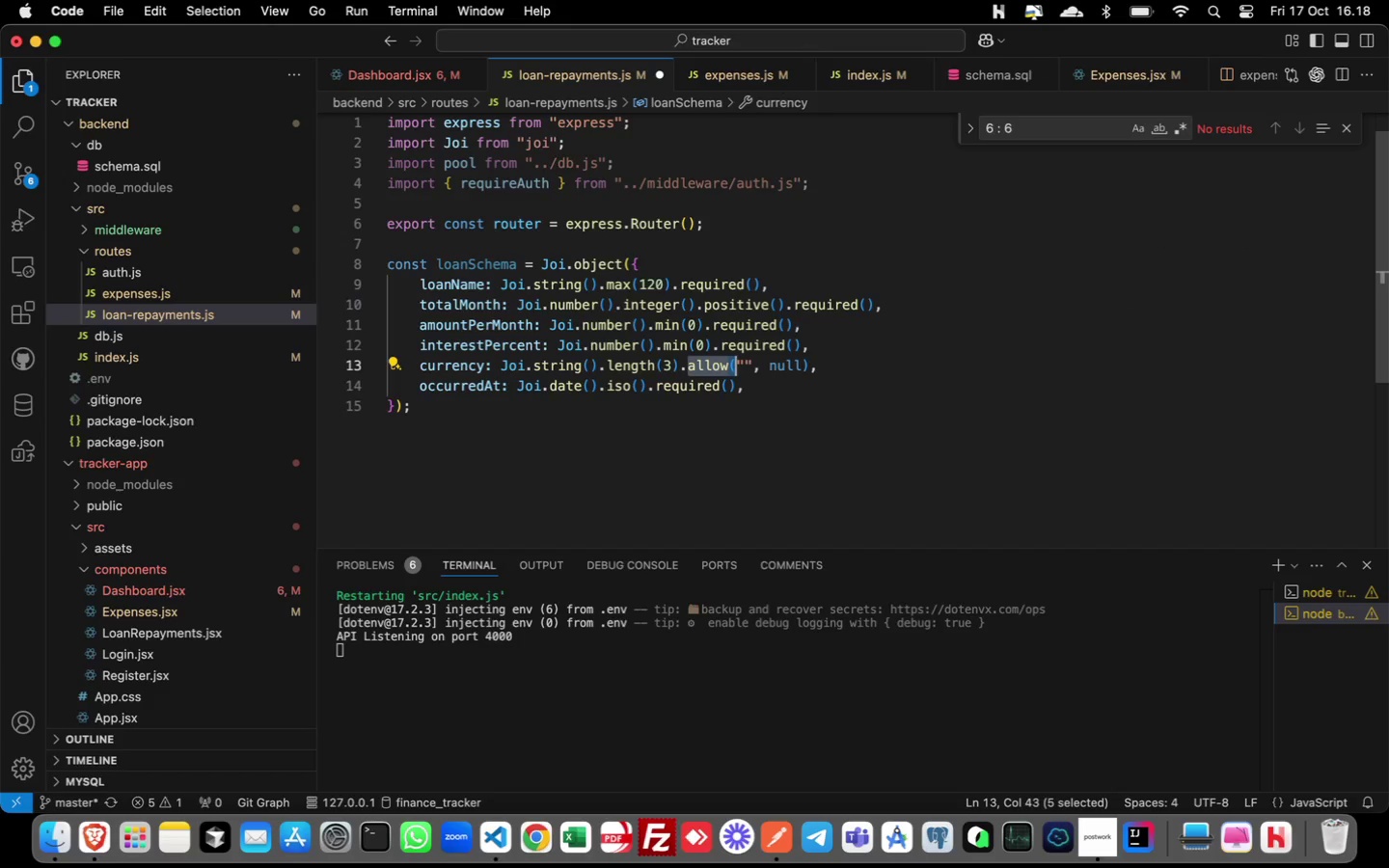 
key(Shift+ArrowRight)
 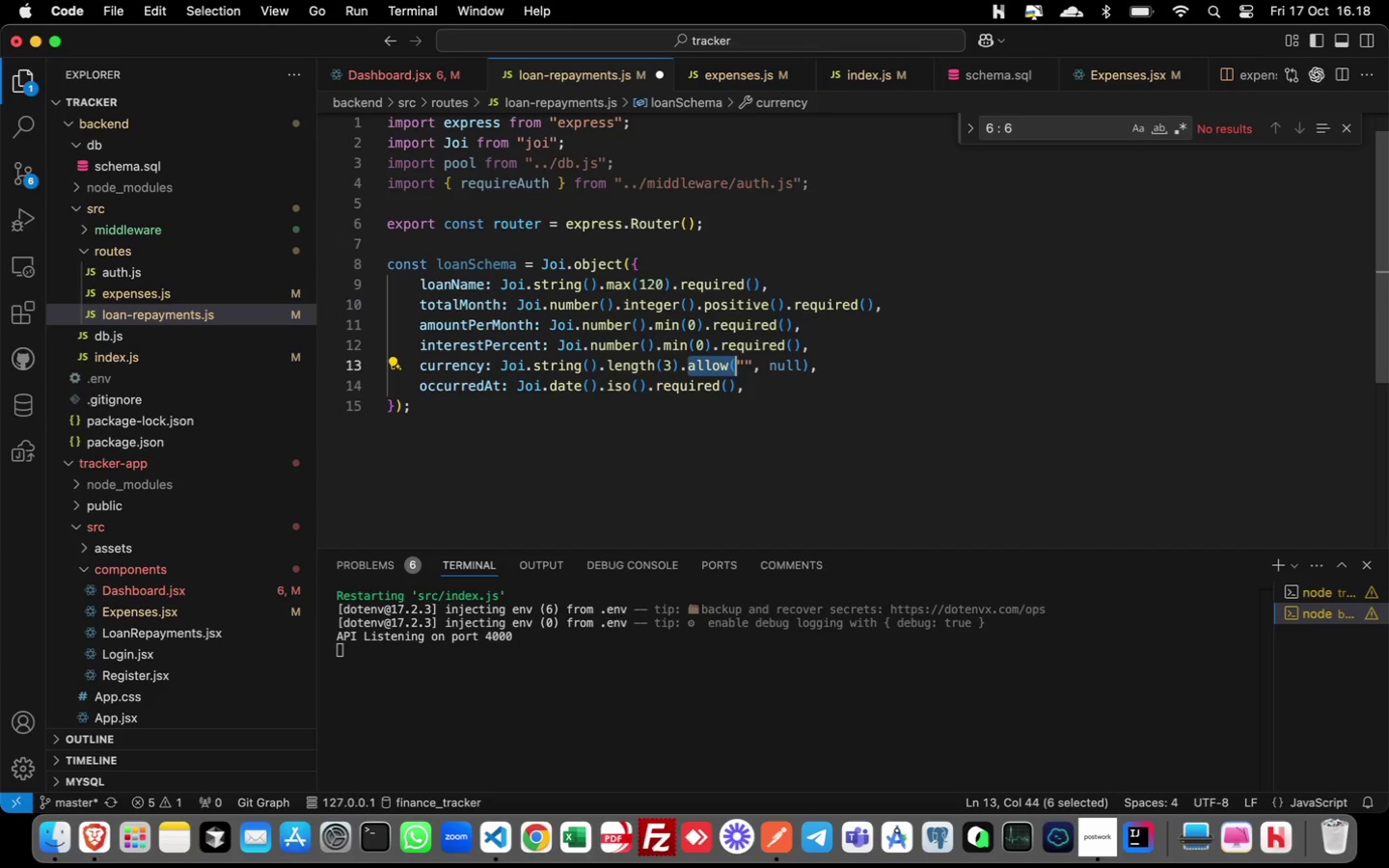 
hold_key(key=ArrowRight, duration=1.25)
 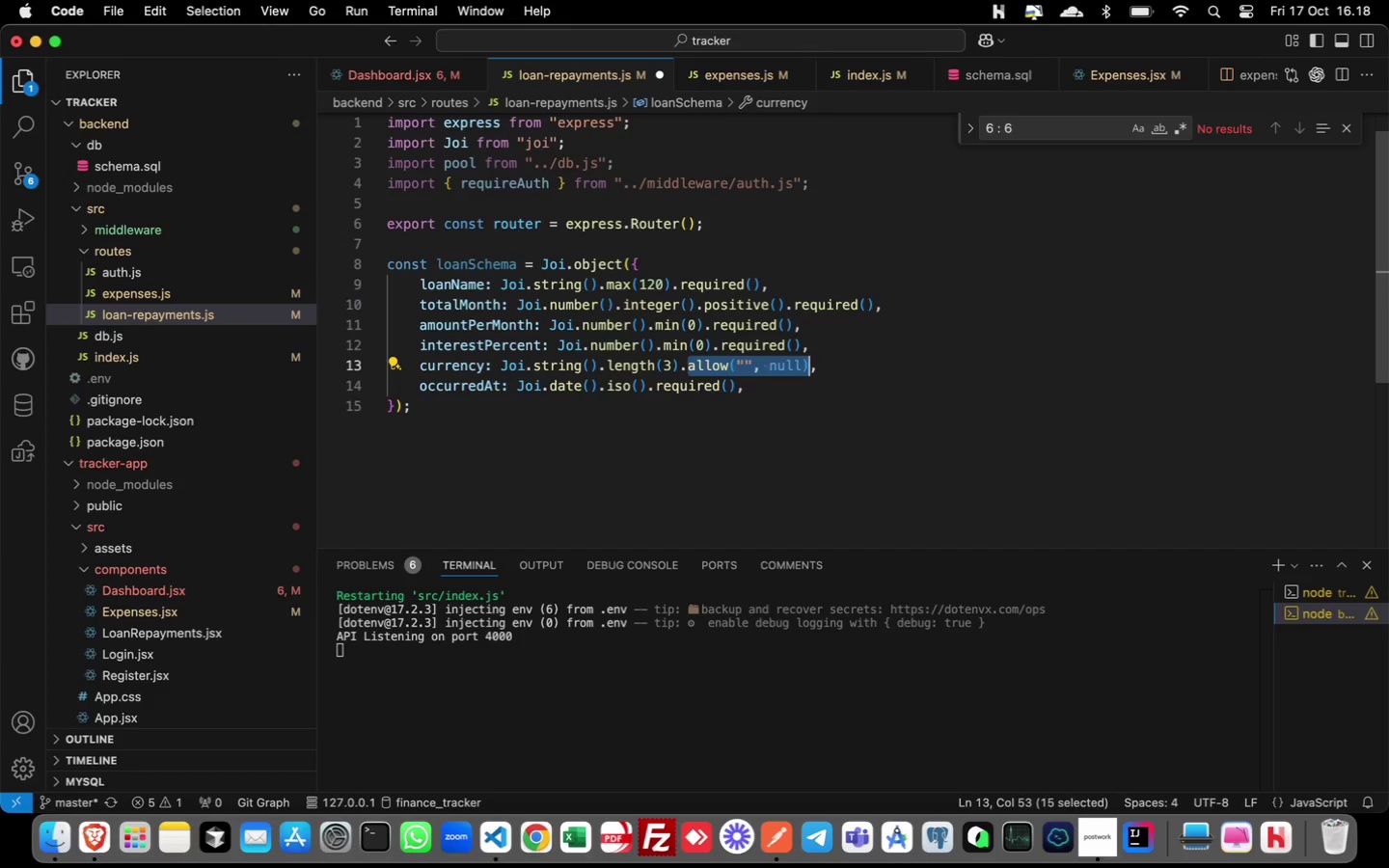 
type(upper)
 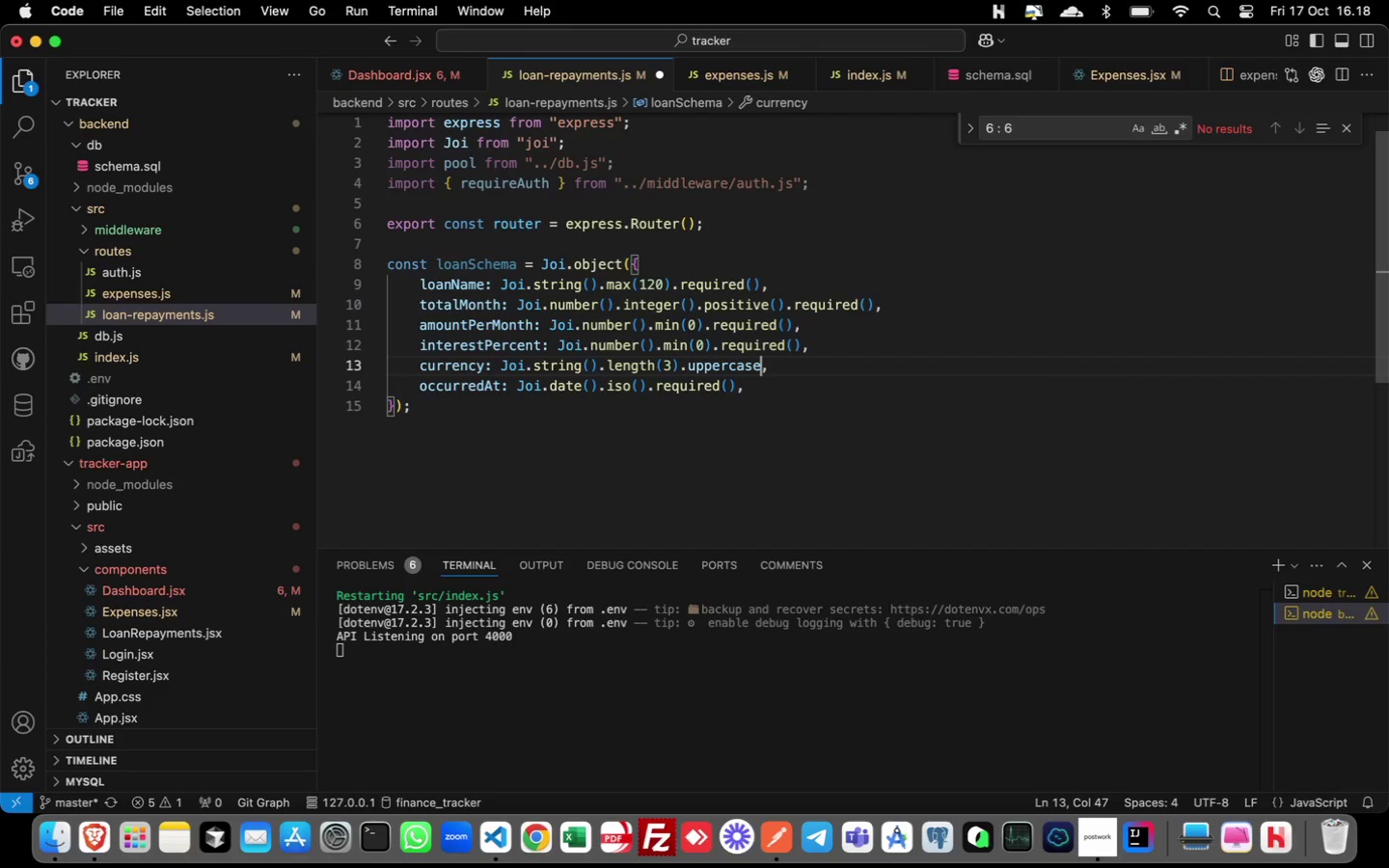 
key(Enter)
 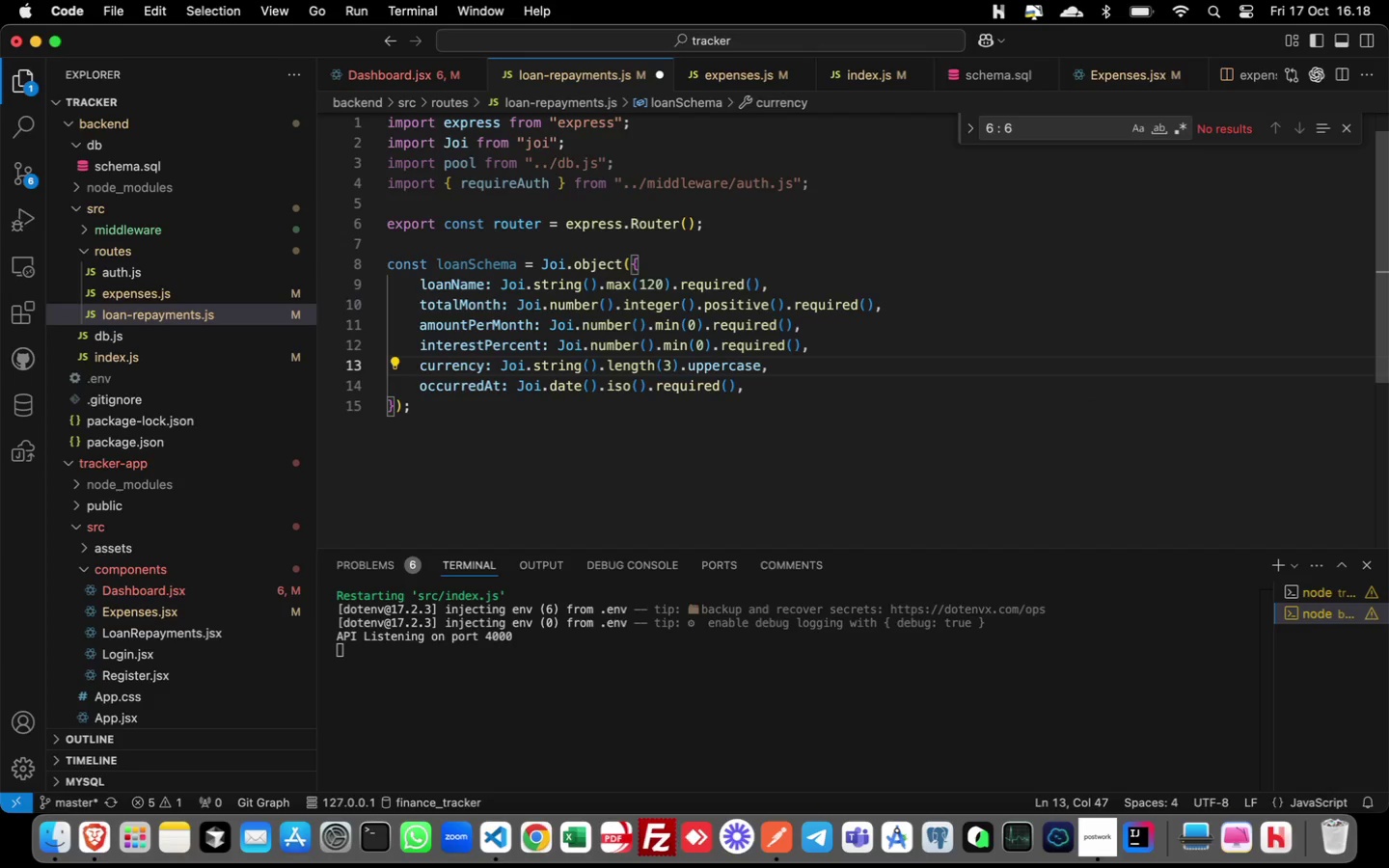 
type(().requi)
 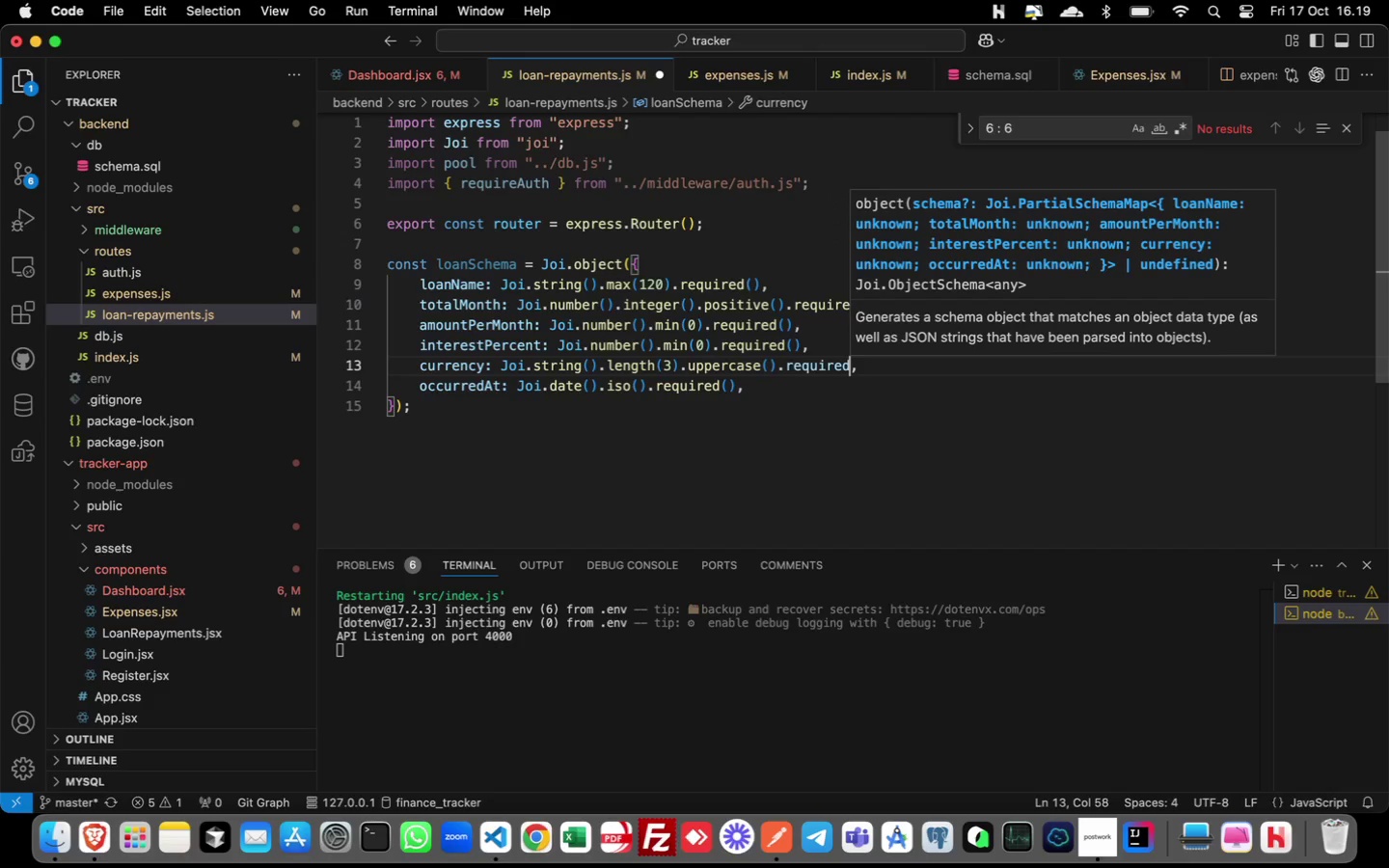 
key(Enter)
 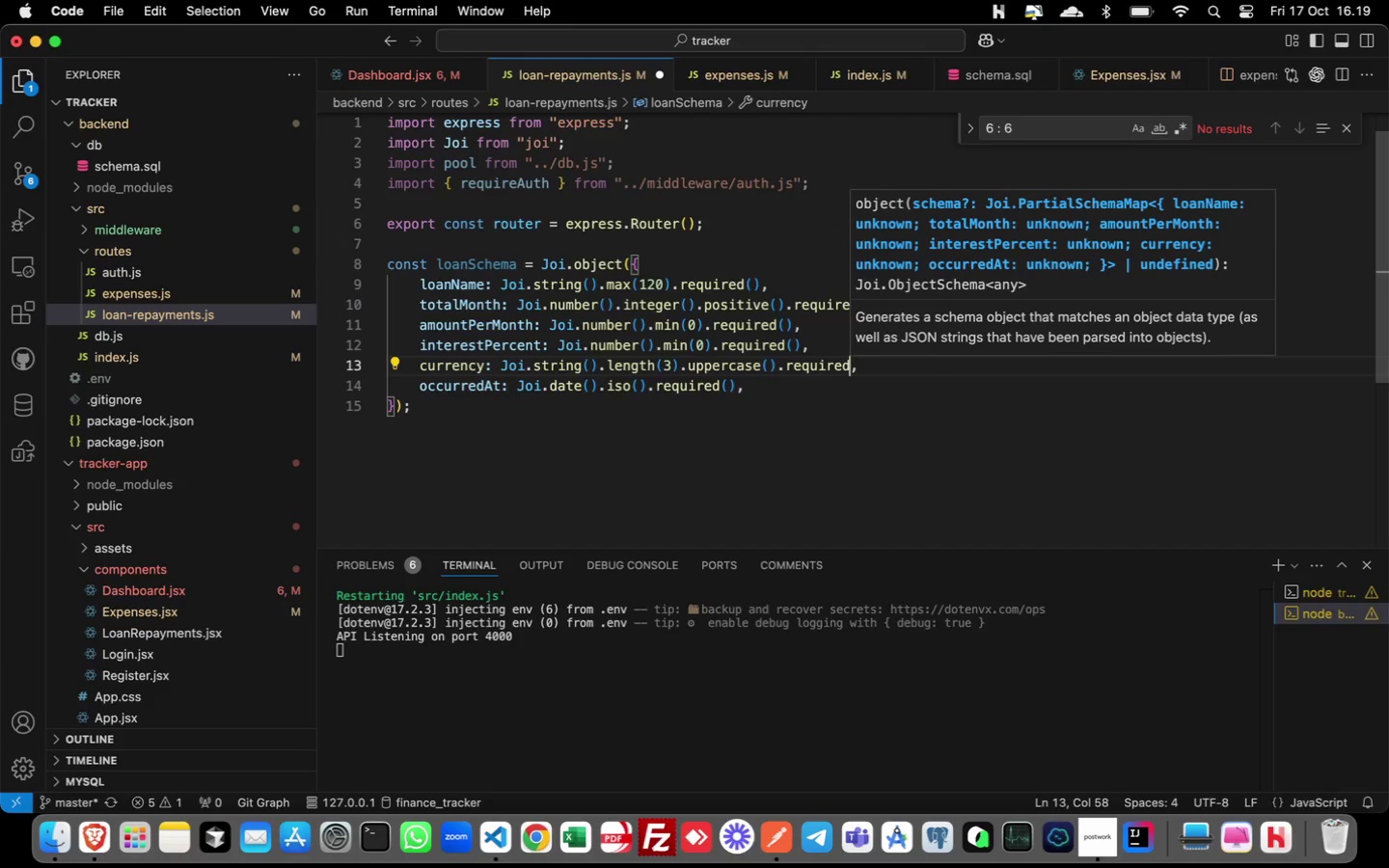 
type(())
 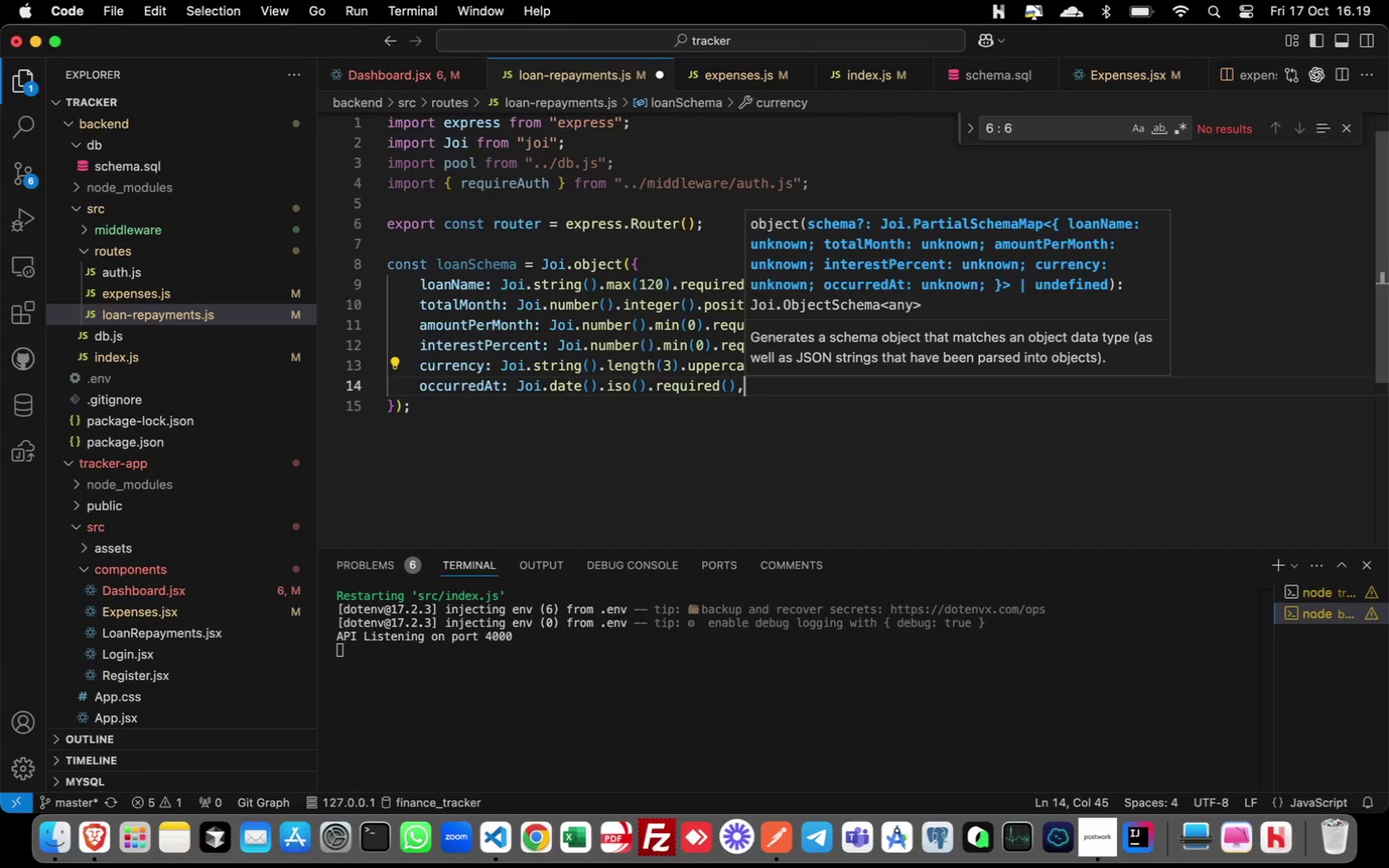 
key(ArrowDown)
 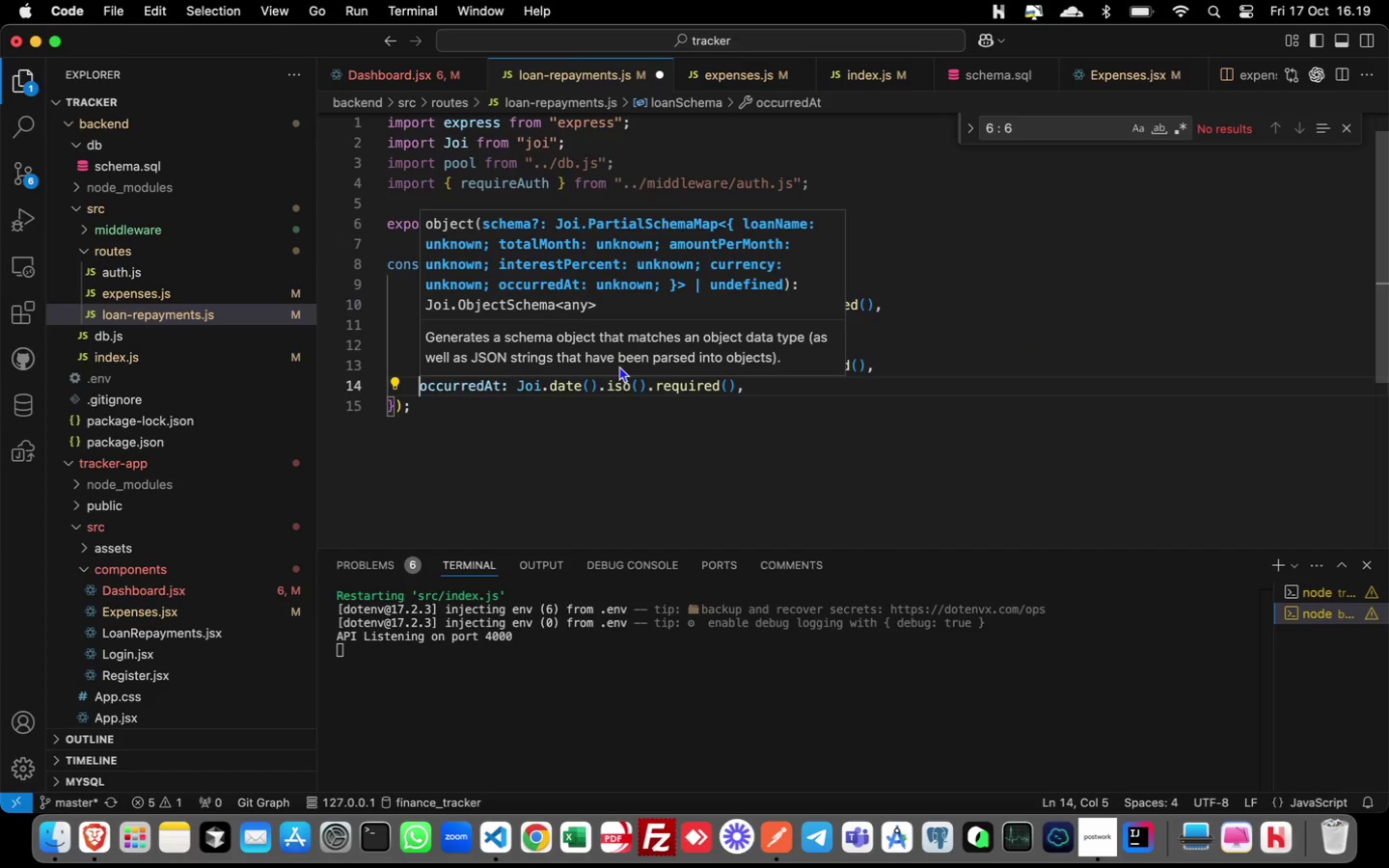 
key(Meta+ArrowLeft)
 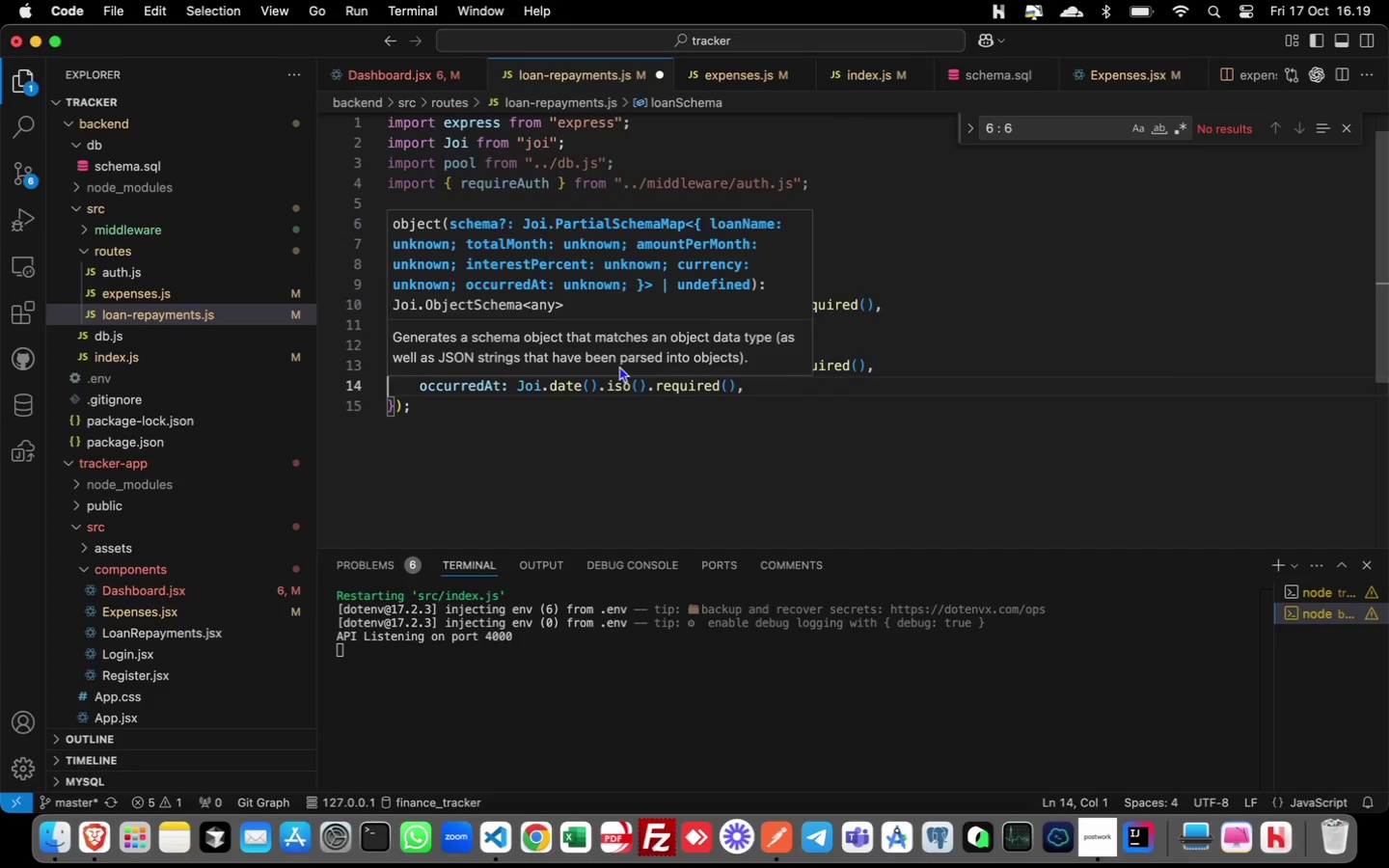 
key(Meta+ArrowLeft)
 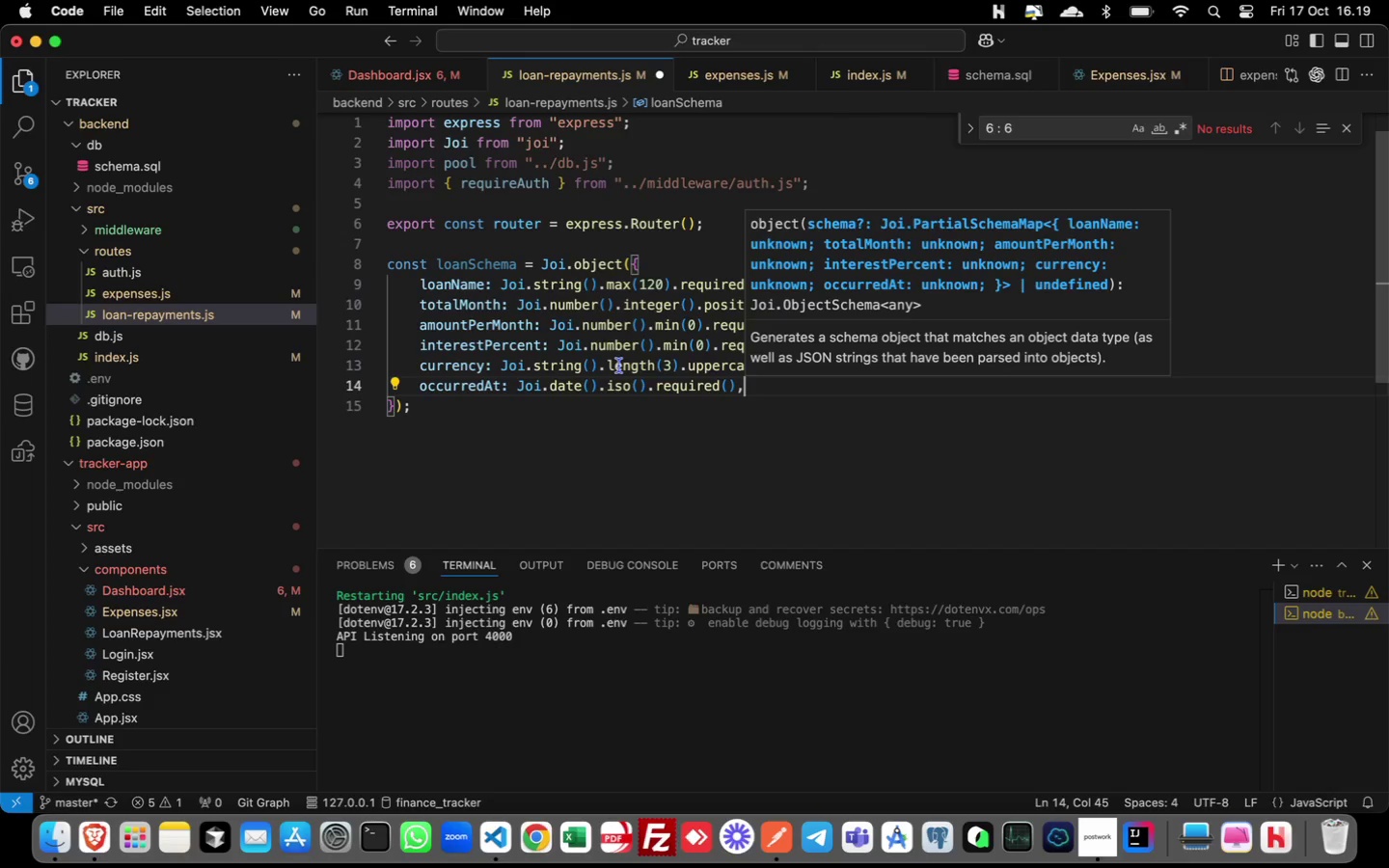 
key(Meta+ArrowRight)
 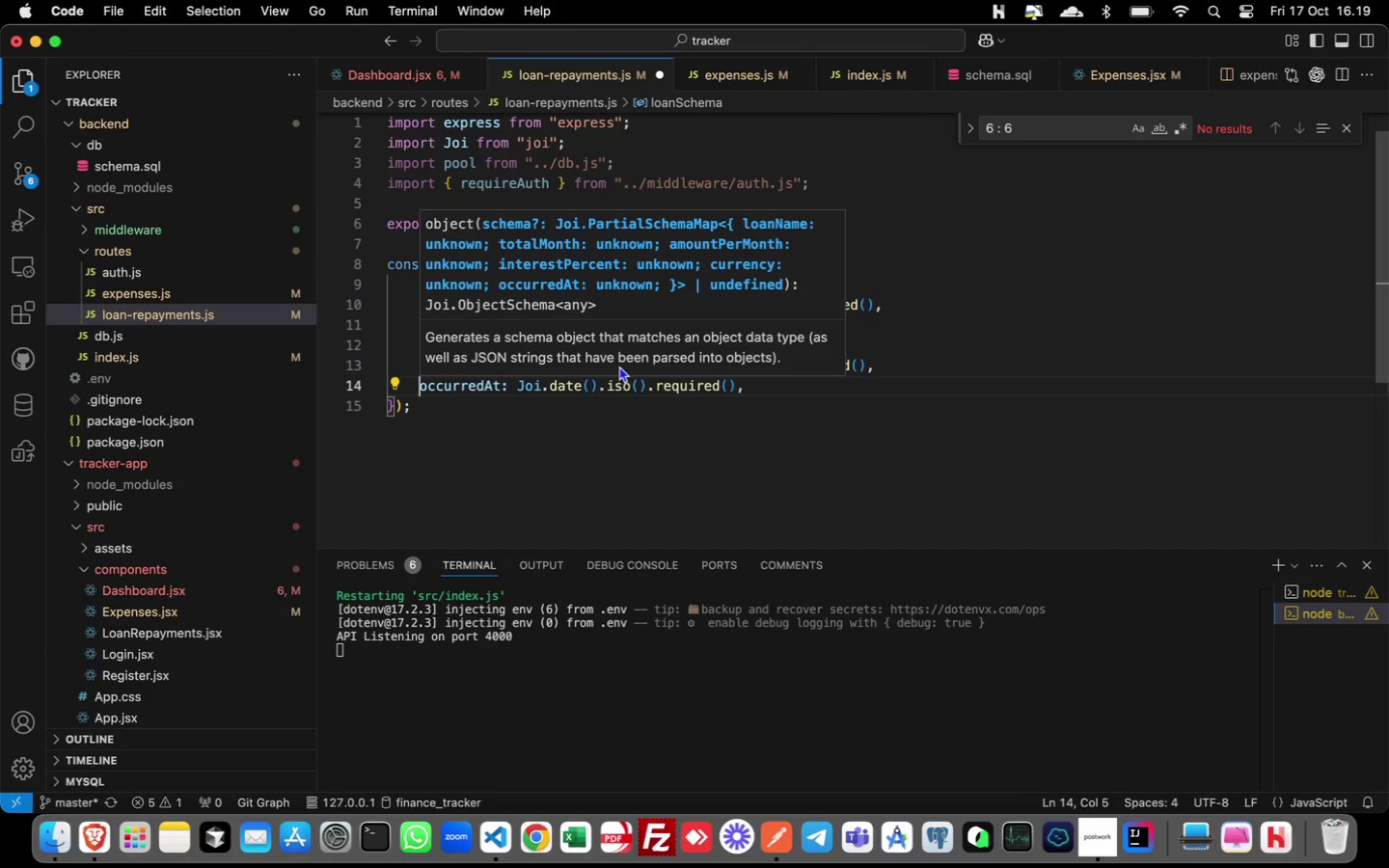 
key(Meta+ArrowLeft)
 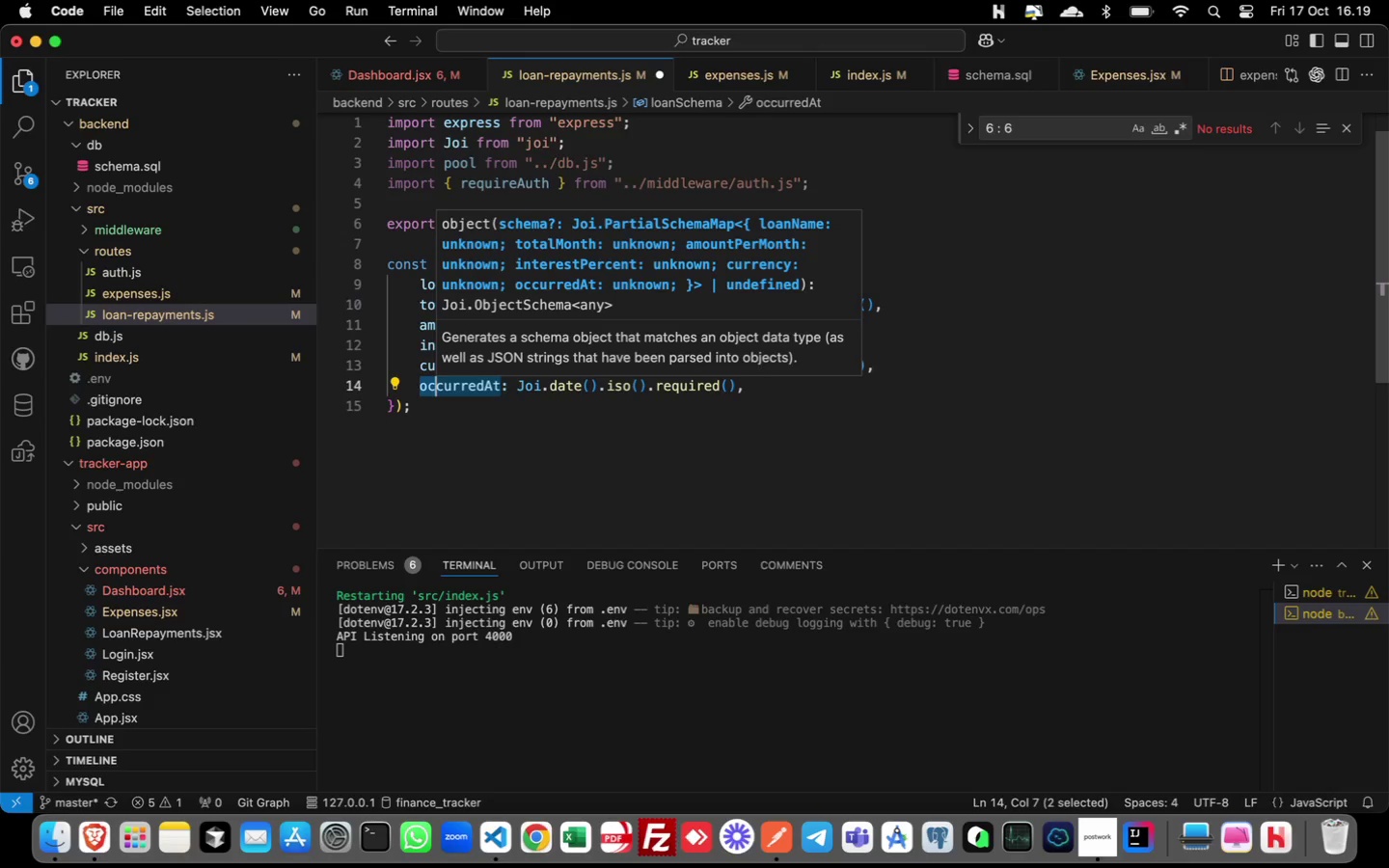 
key(Shift+ArrowRight)
 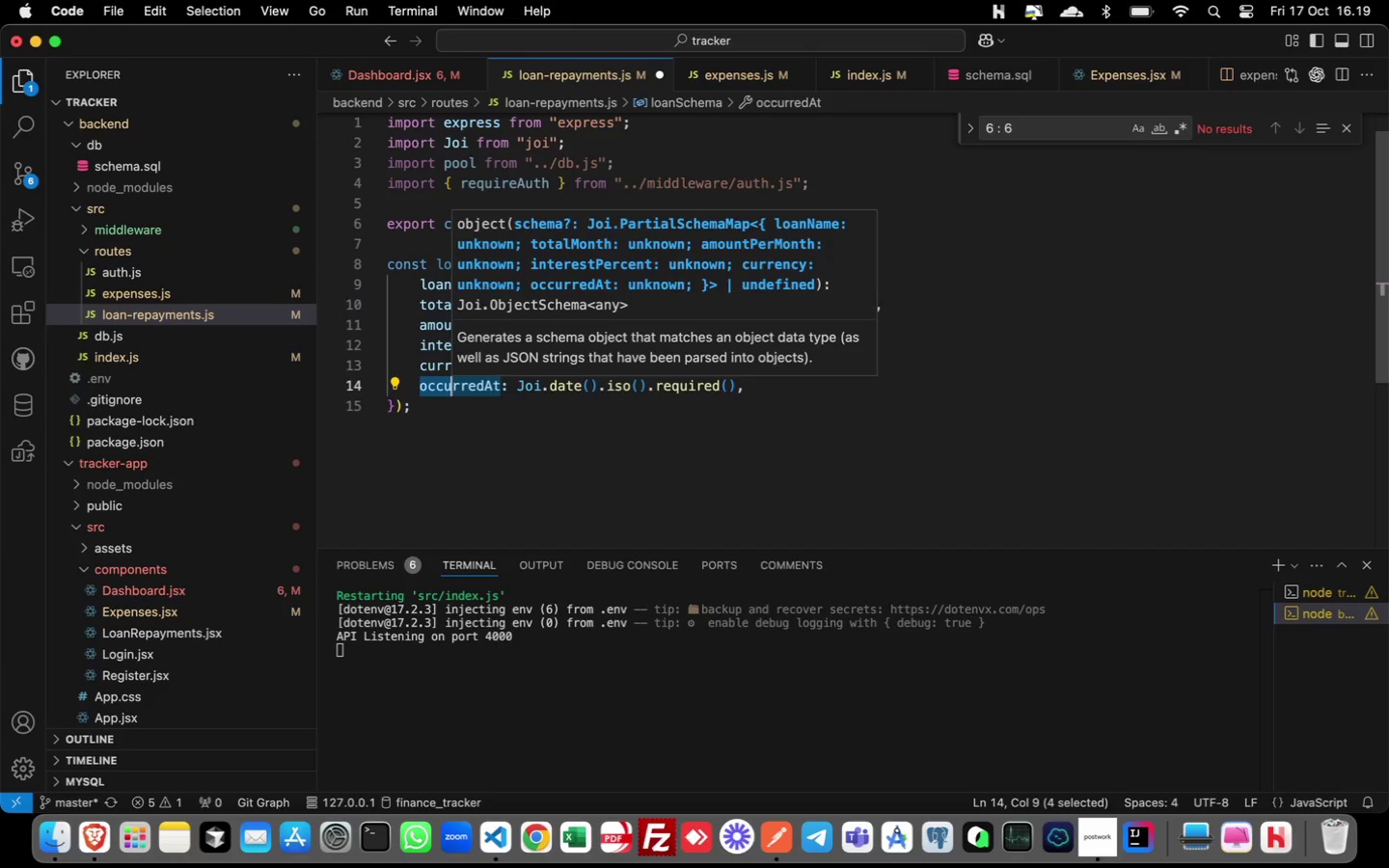 
key(Shift+ArrowRight)
 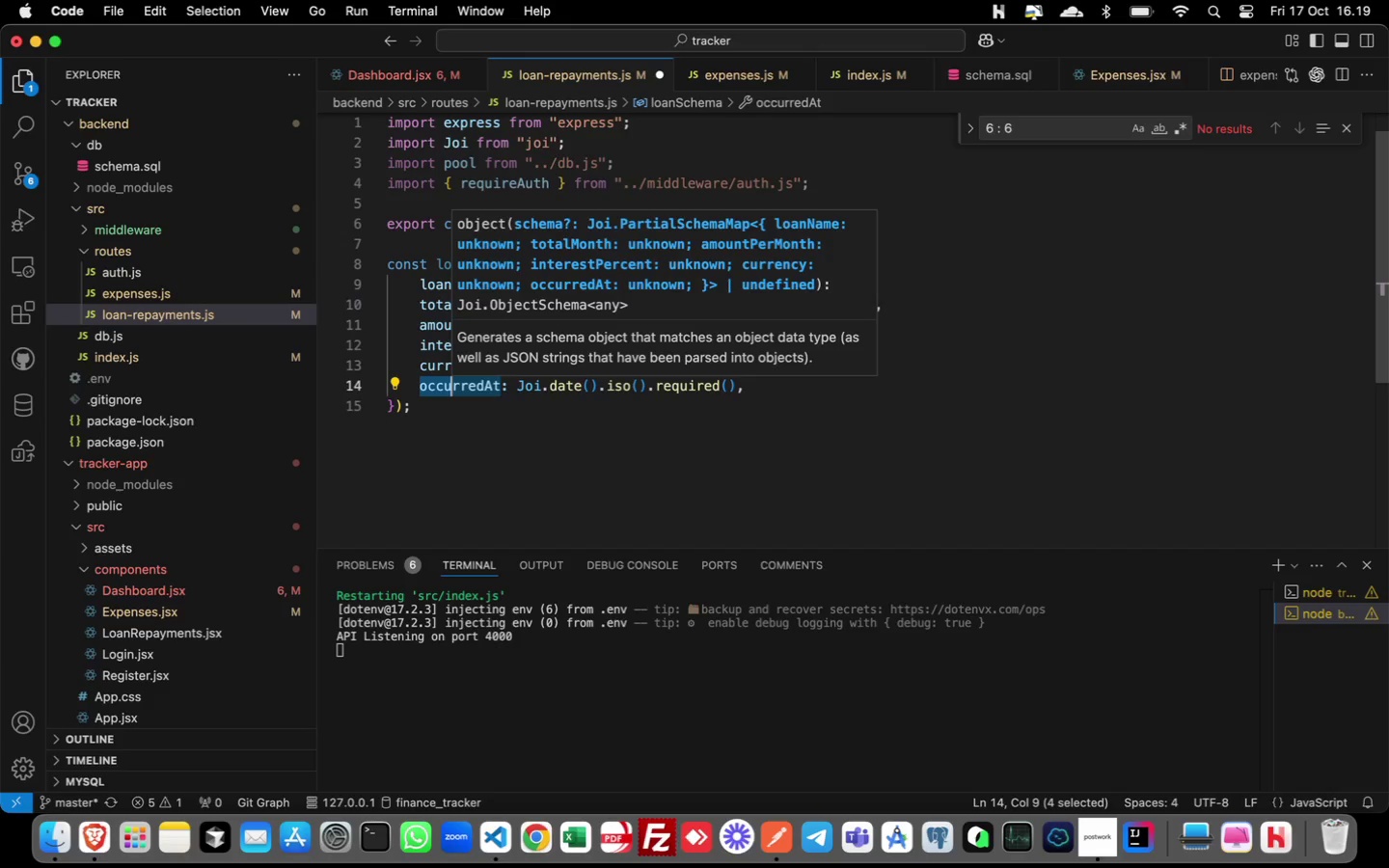 
key(Shift+ArrowRight)
 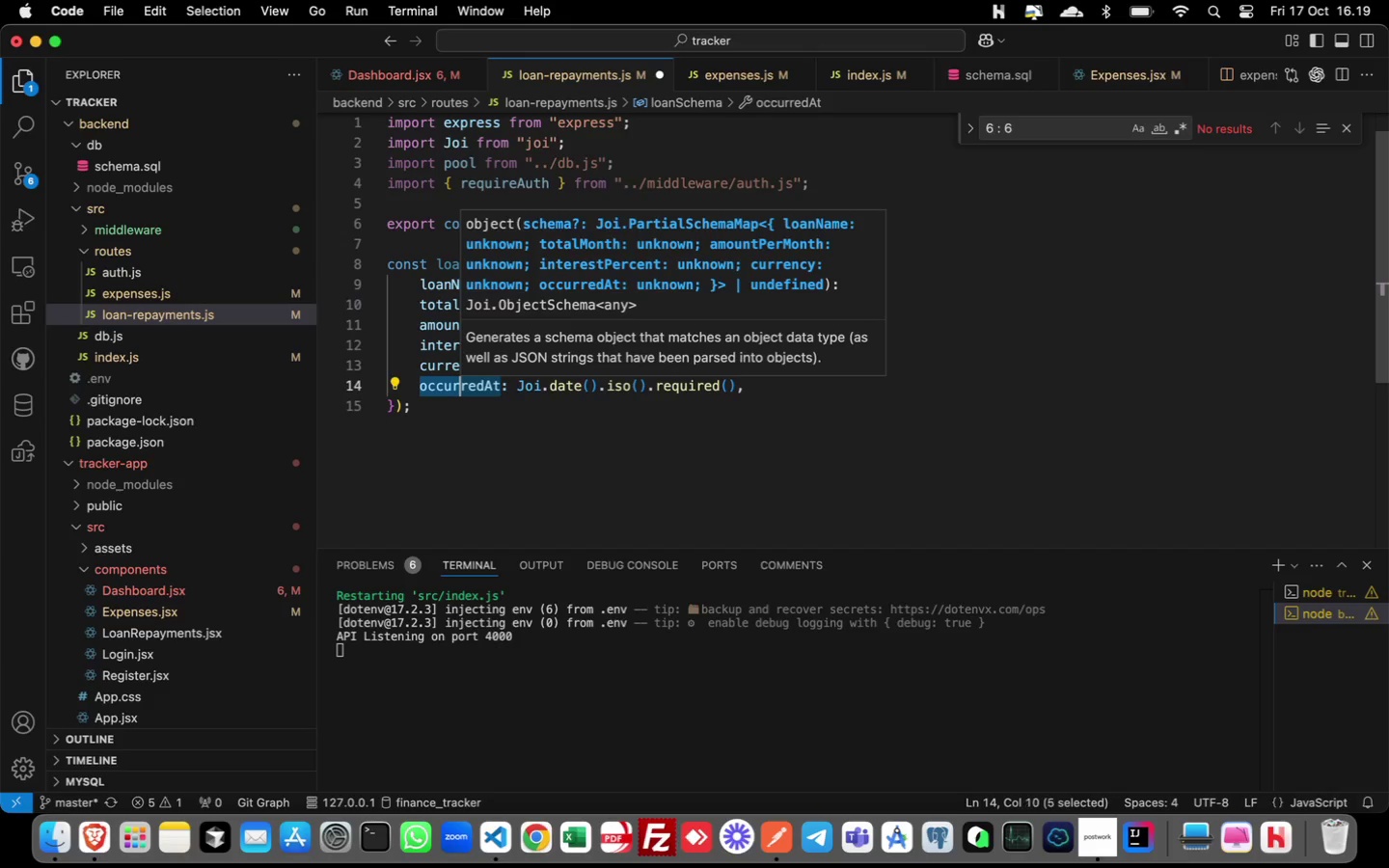 
key(Shift+ArrowRight)
 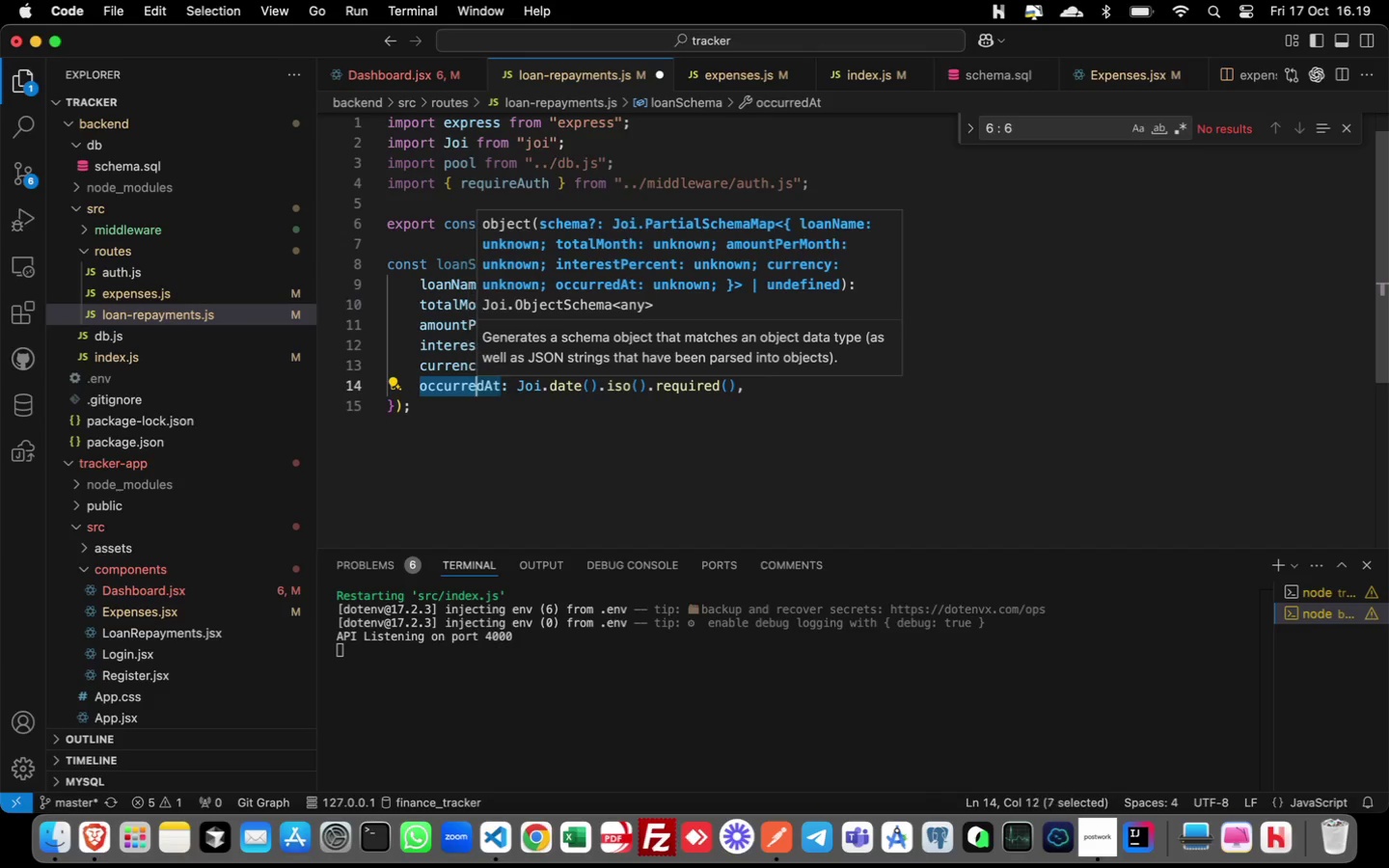 
key(Shift+ArrowRight)
 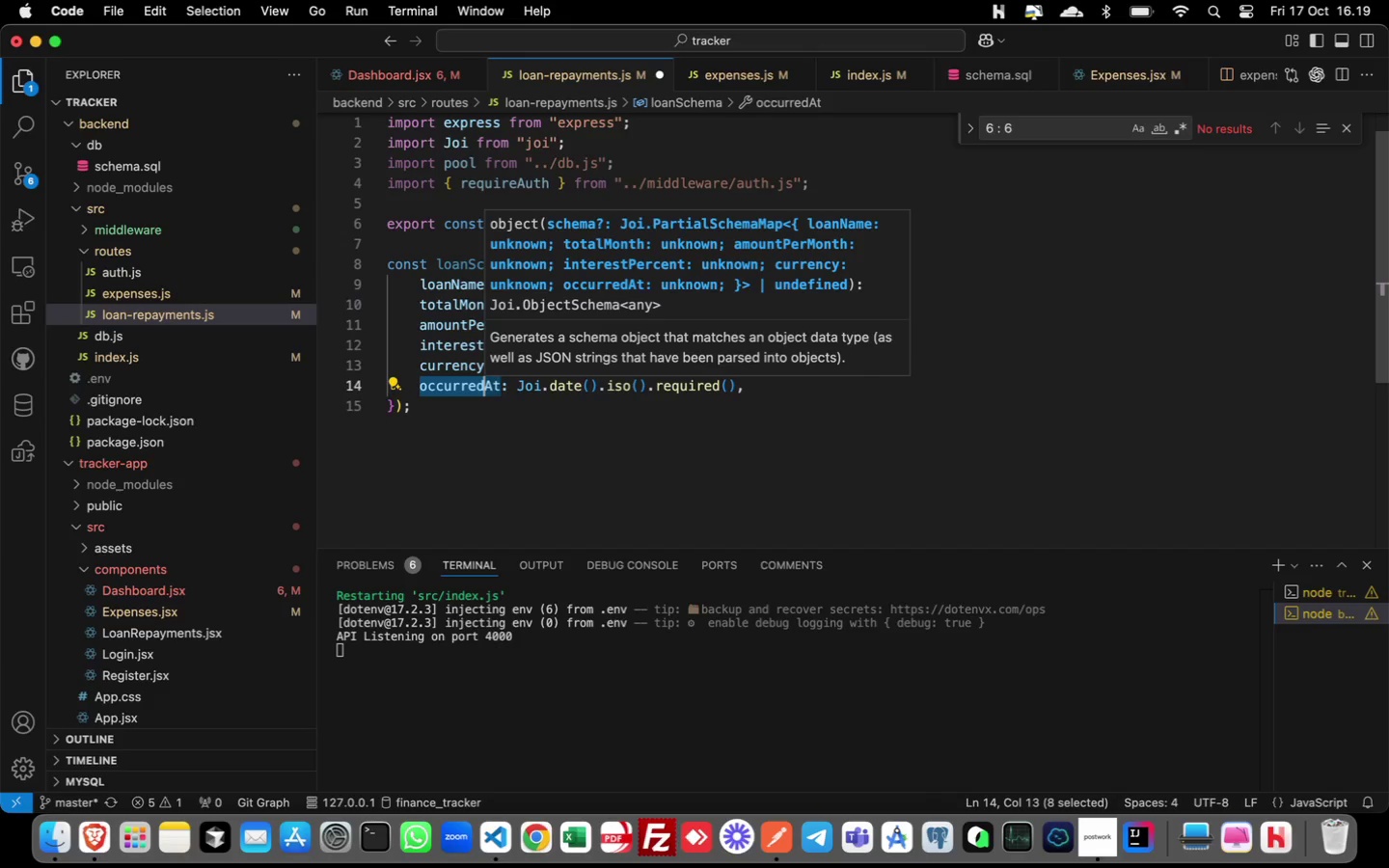 
key(Shift+ArrowRight)
 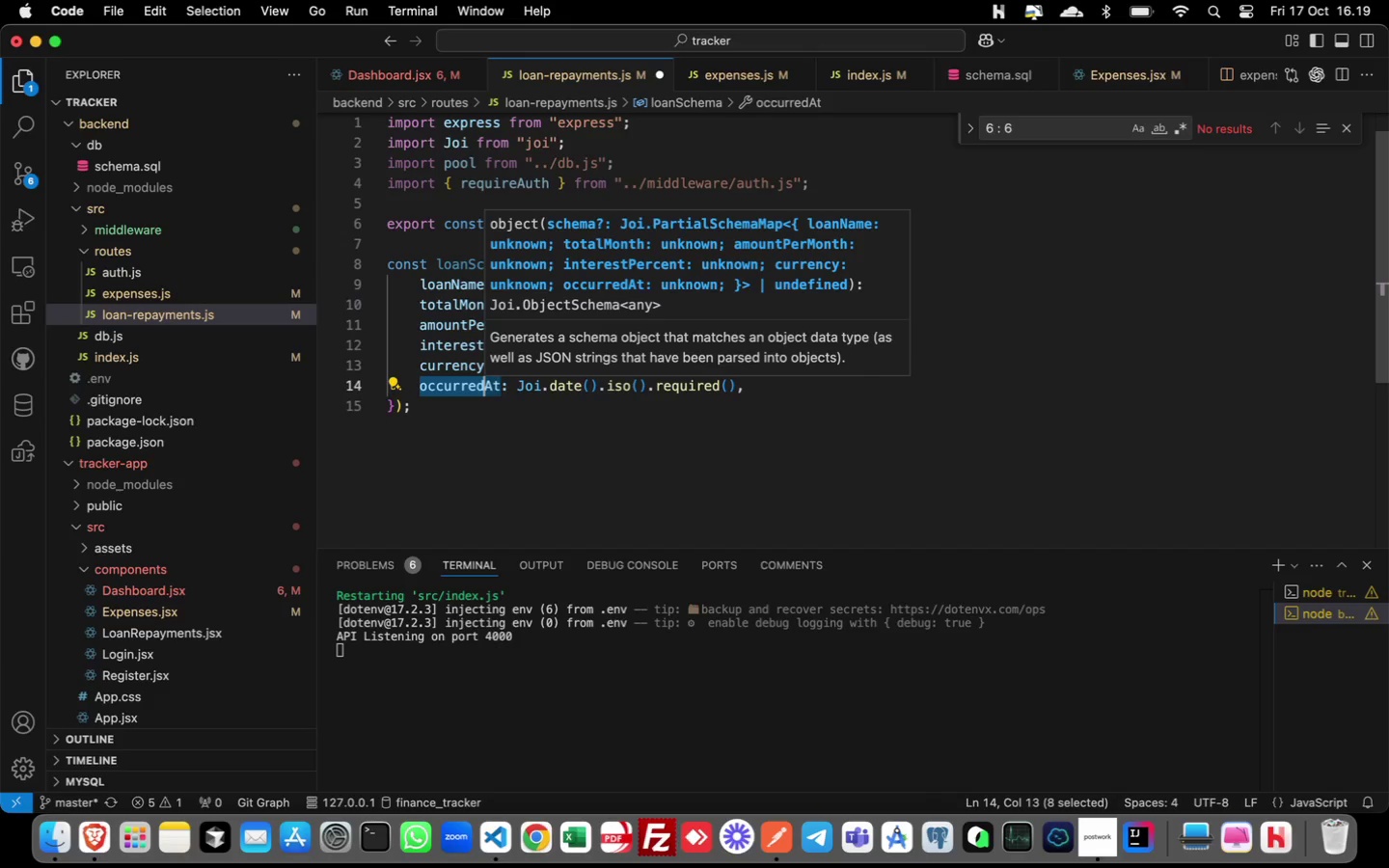 
key(Shift+ArrowRight)
 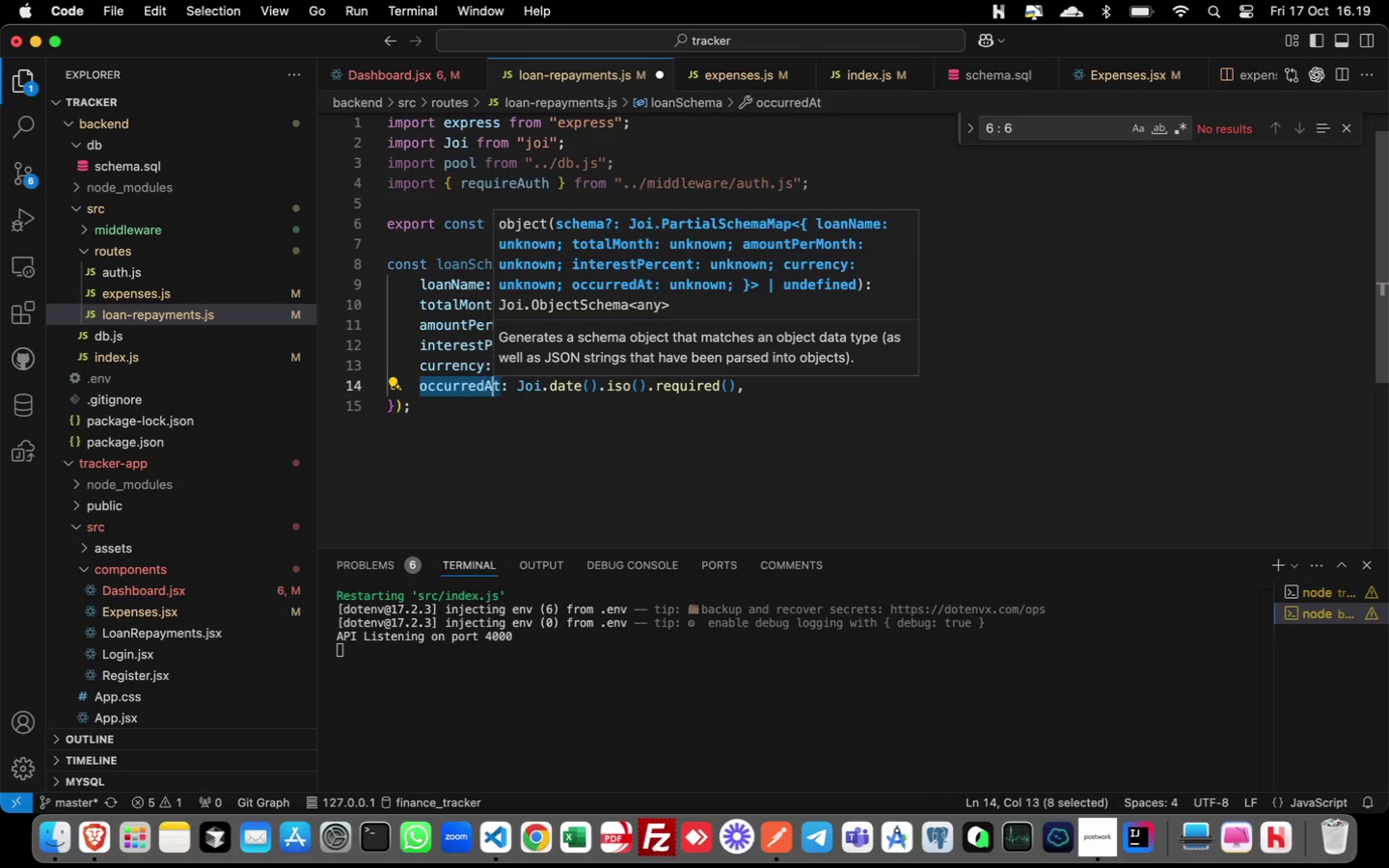 
key(Shift+ArrowRight)
 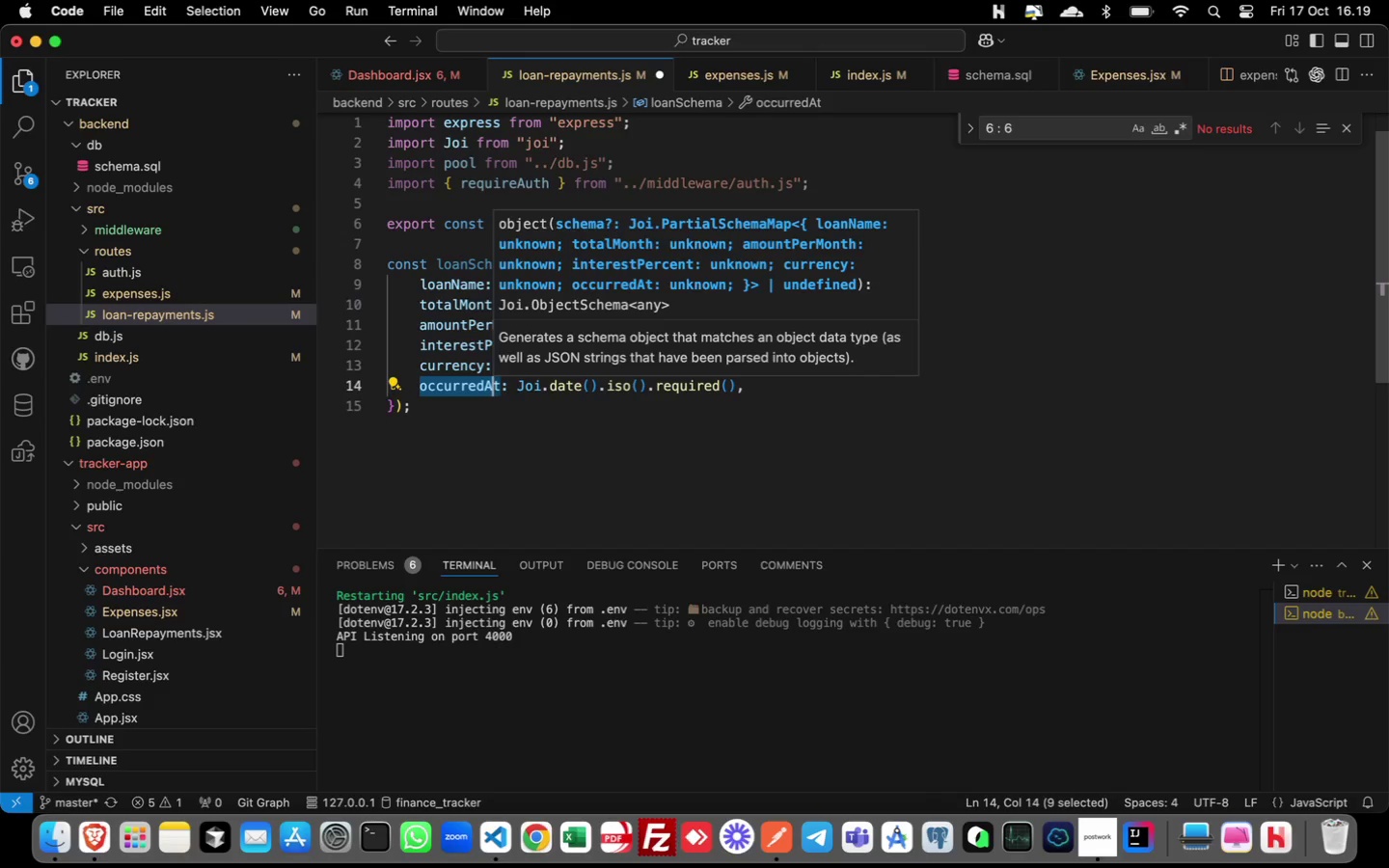 
key(Shift+ArrowRight)
 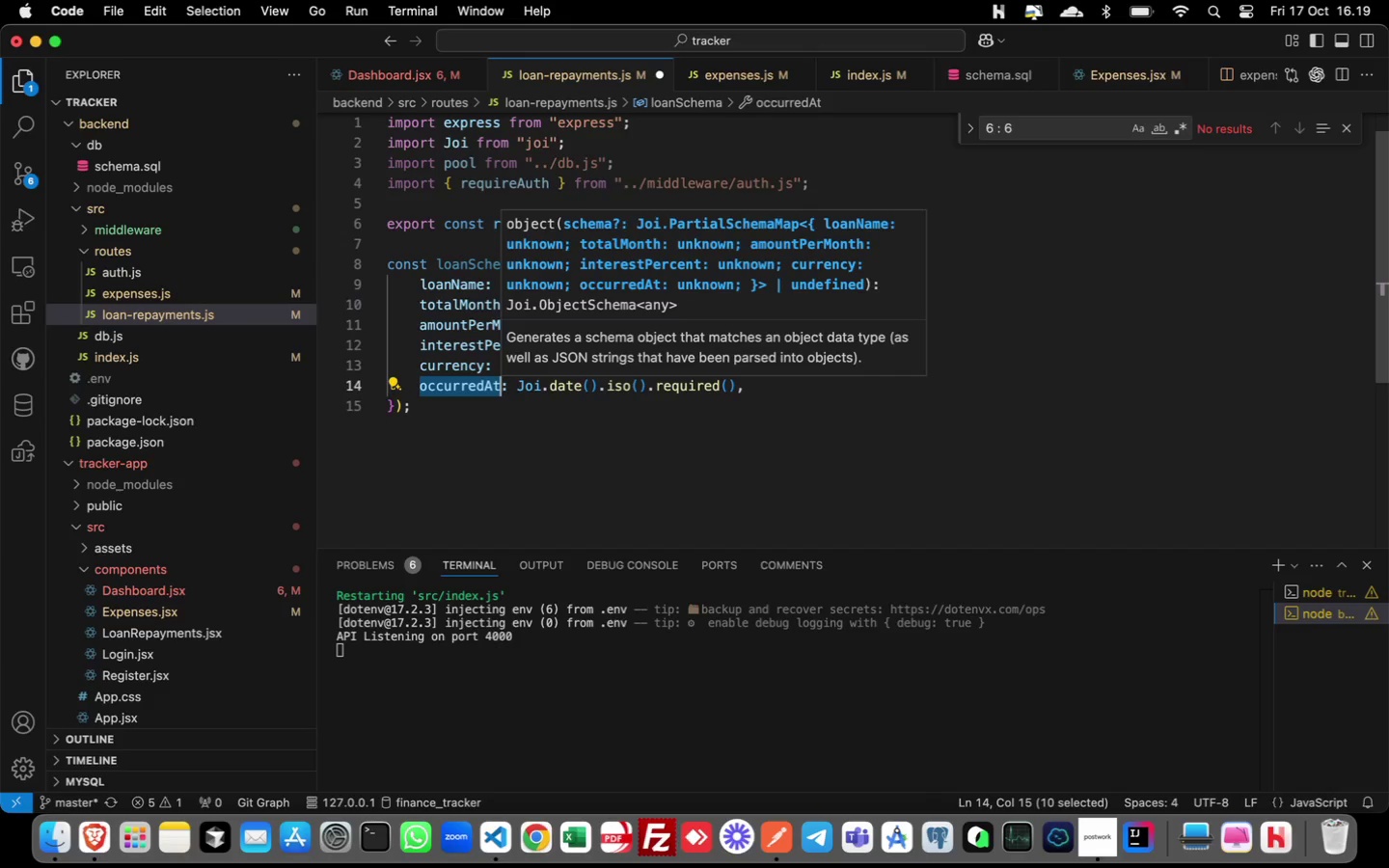 
key(Shift+ArrowRight)
 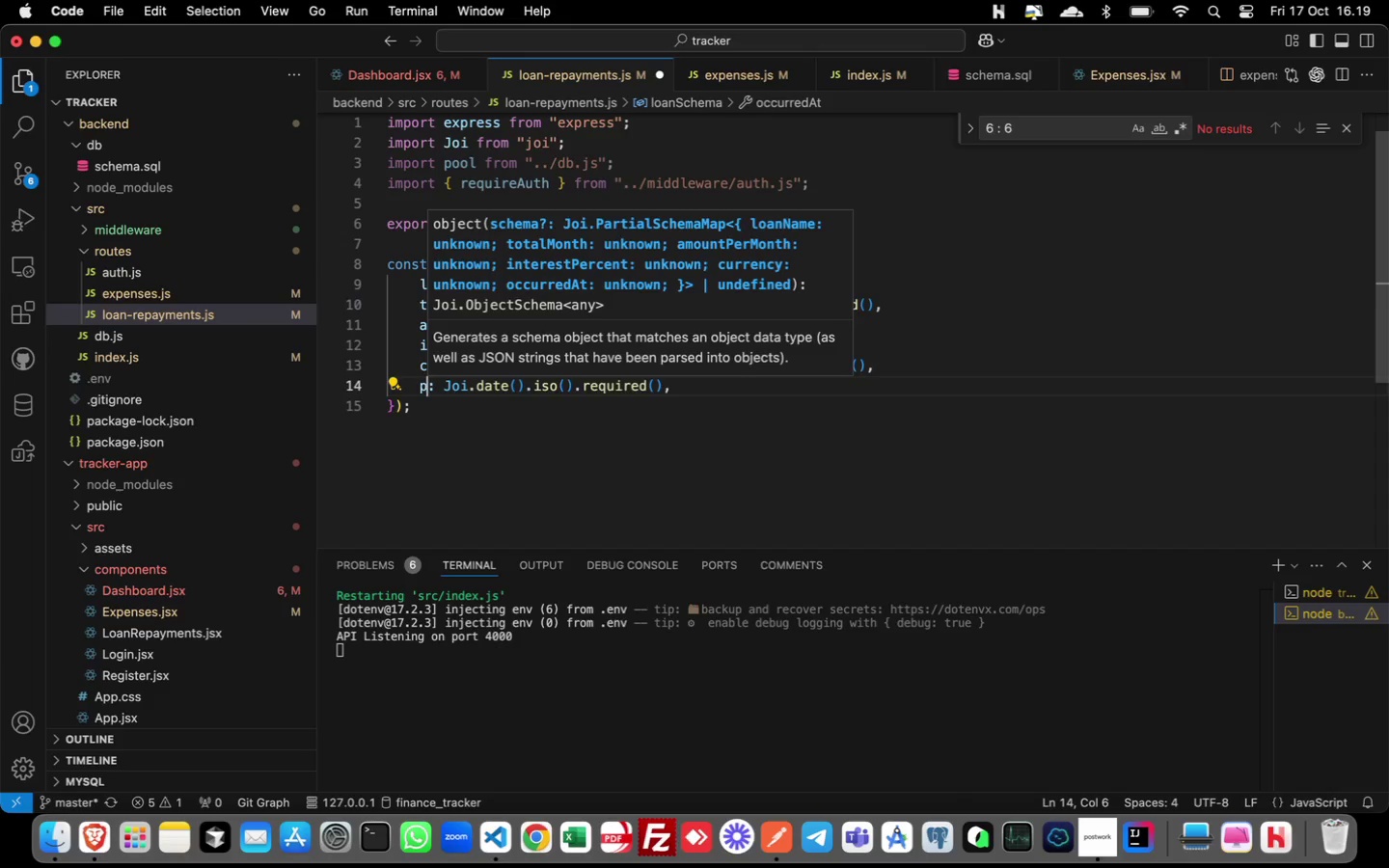 
type(paidMonth)
 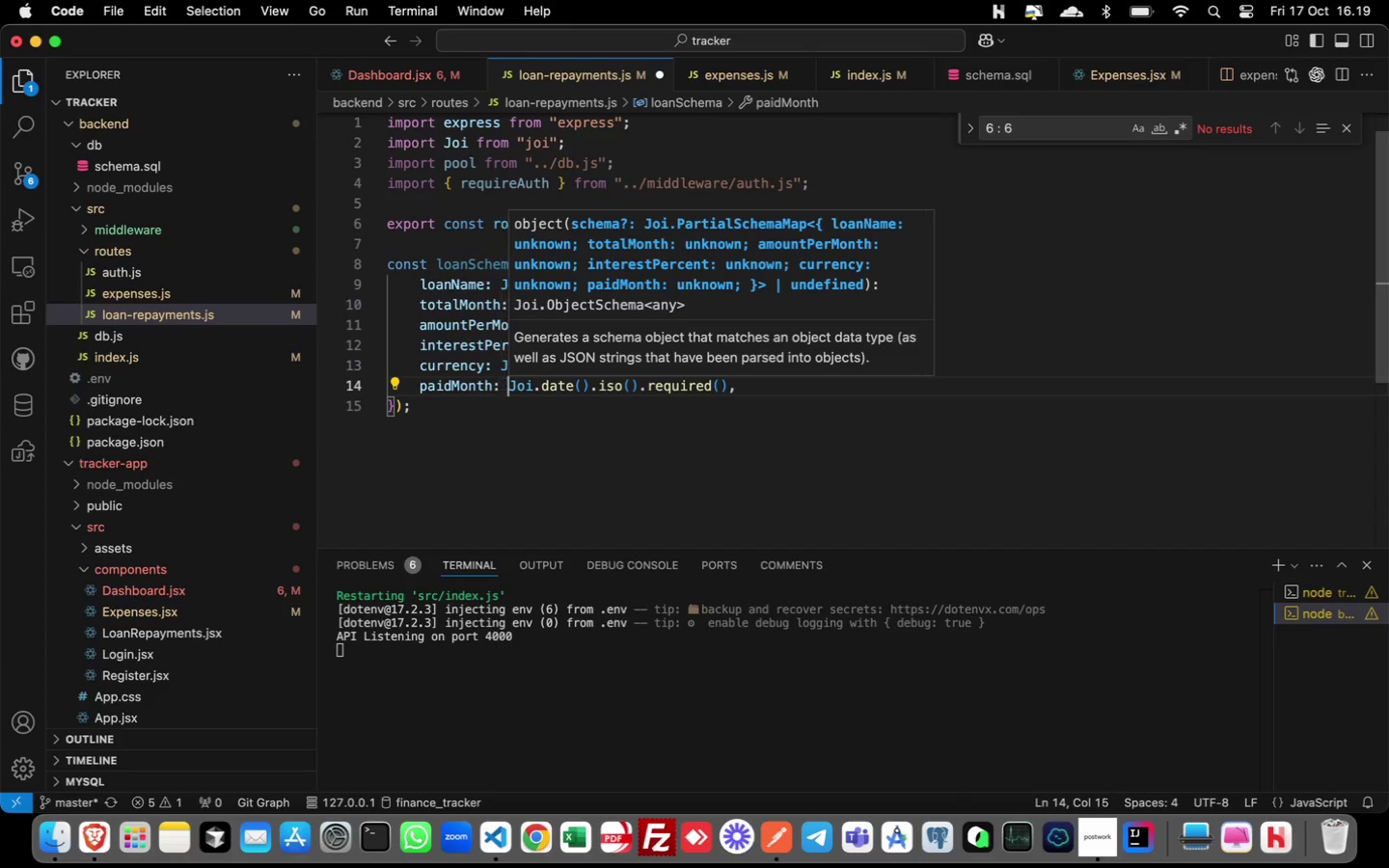 
key(ArrowRight)
 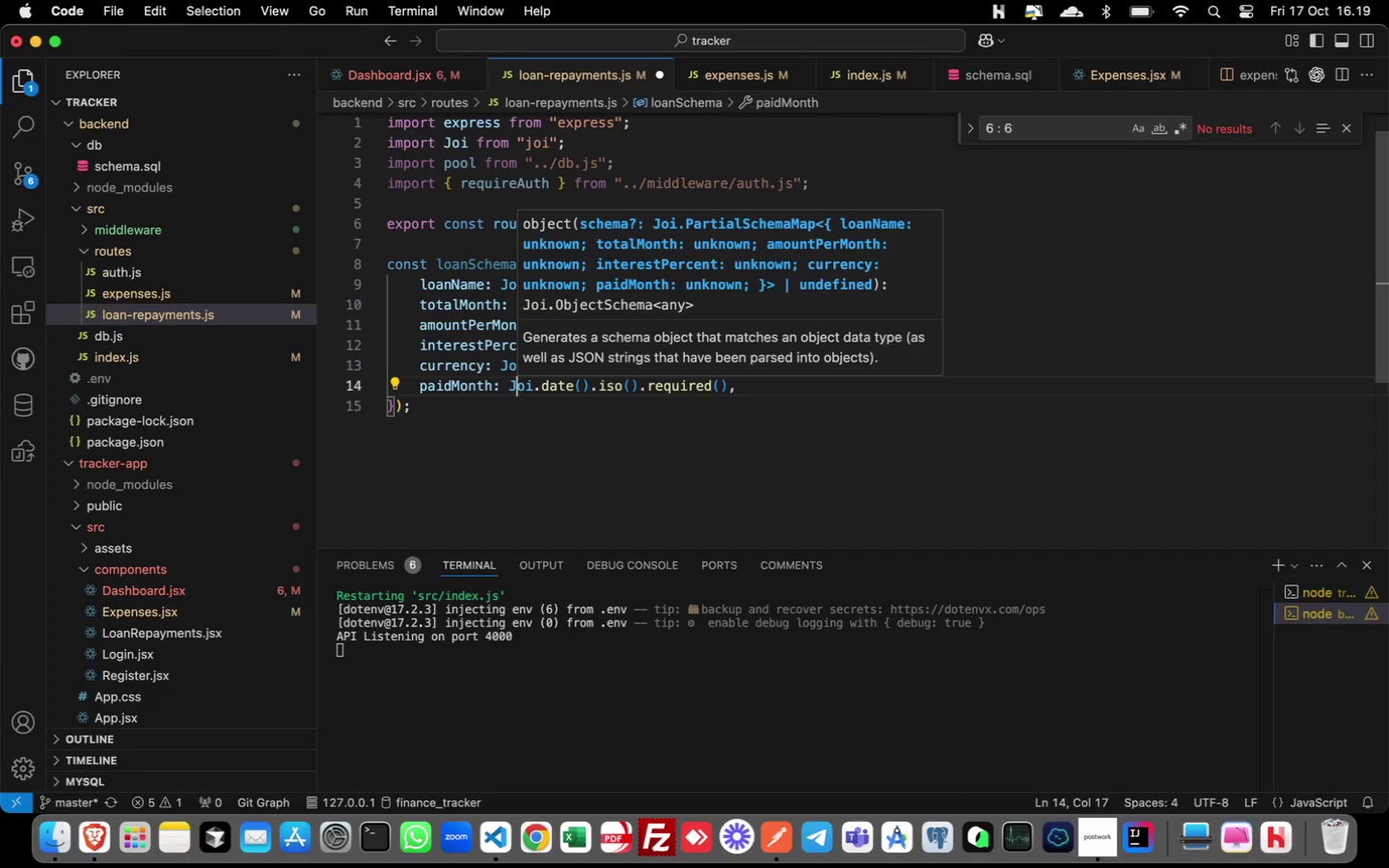 
key(ArrowRight)
 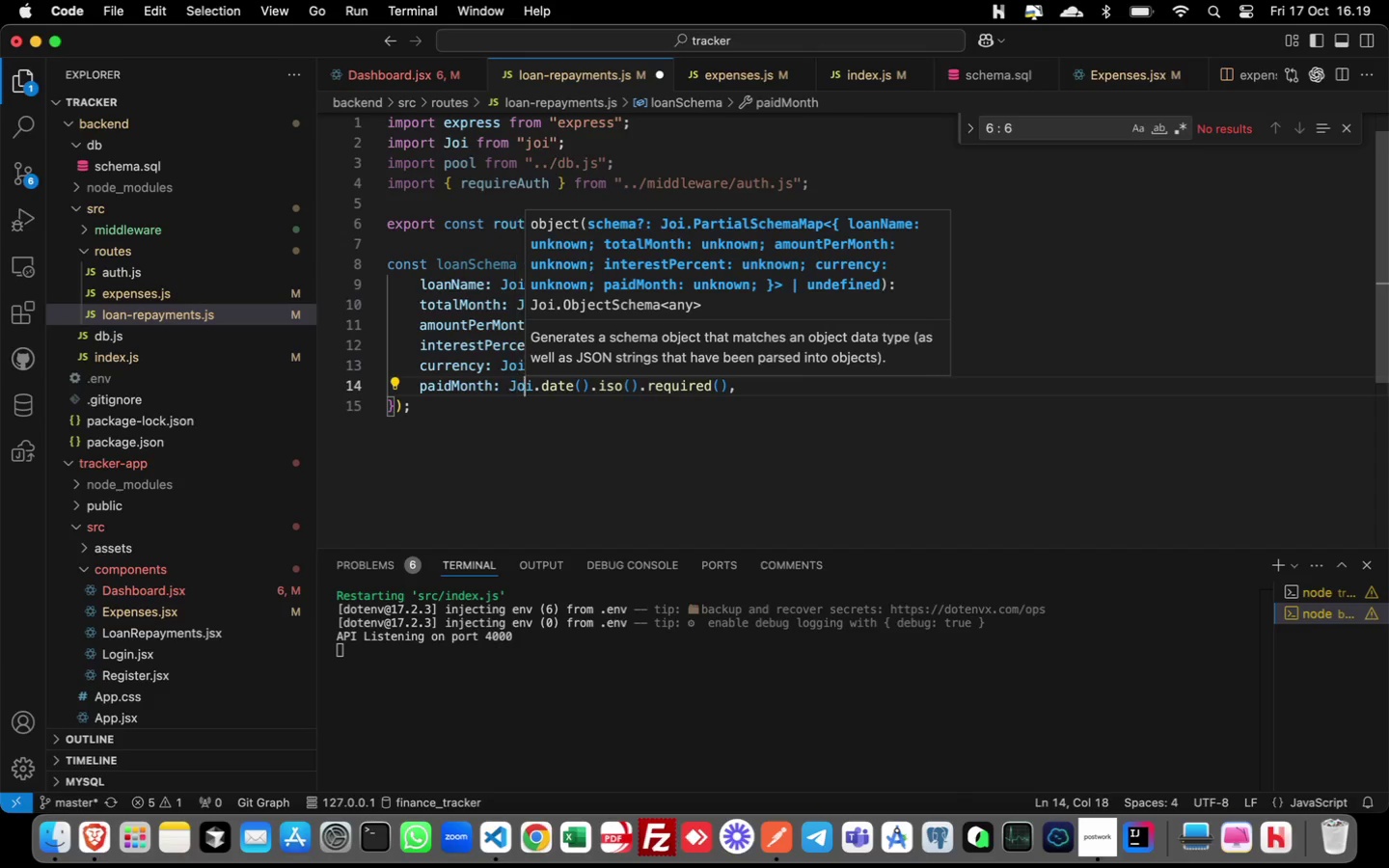 
key(ArrowRight)
 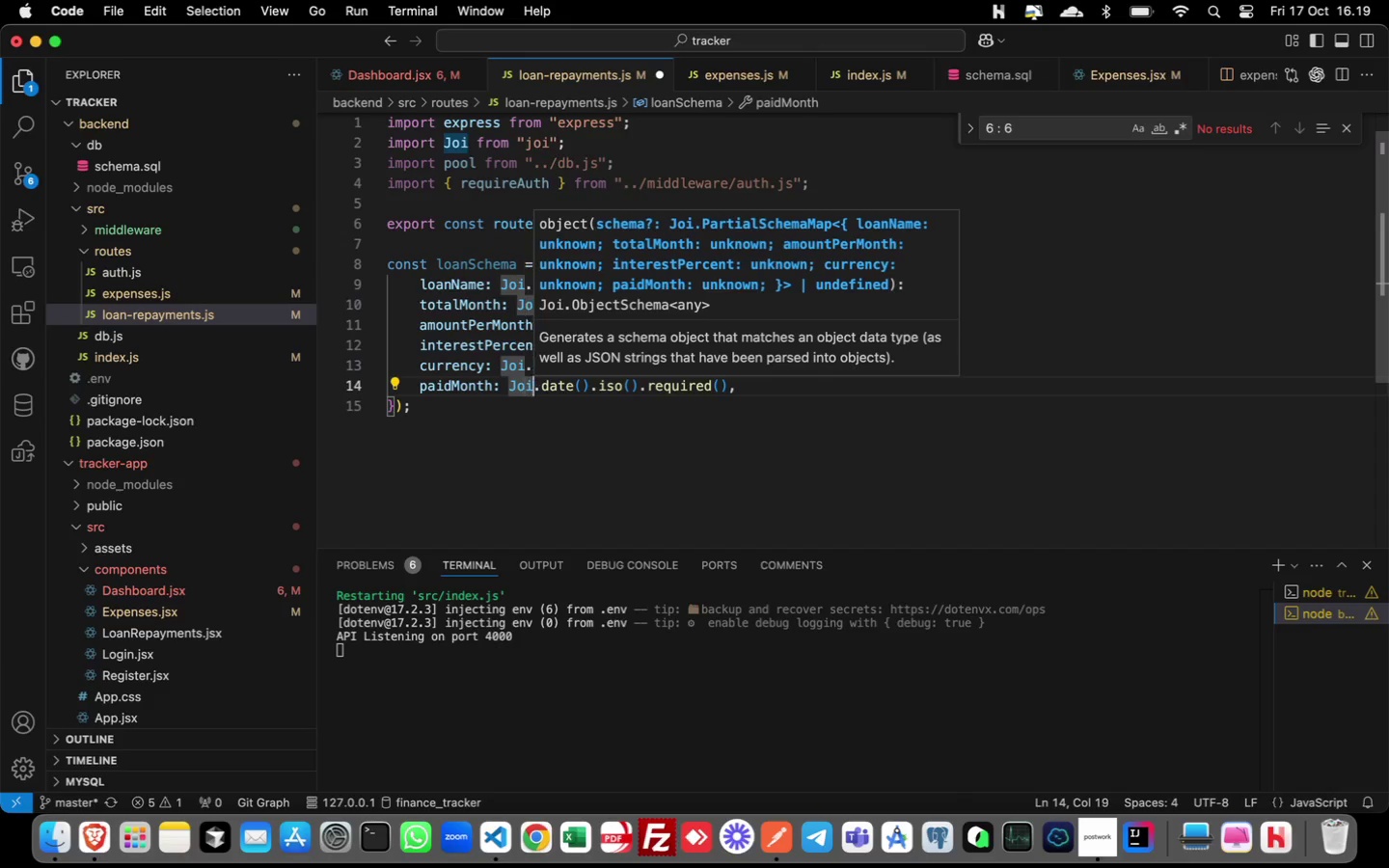 
key(ArrowRight)
 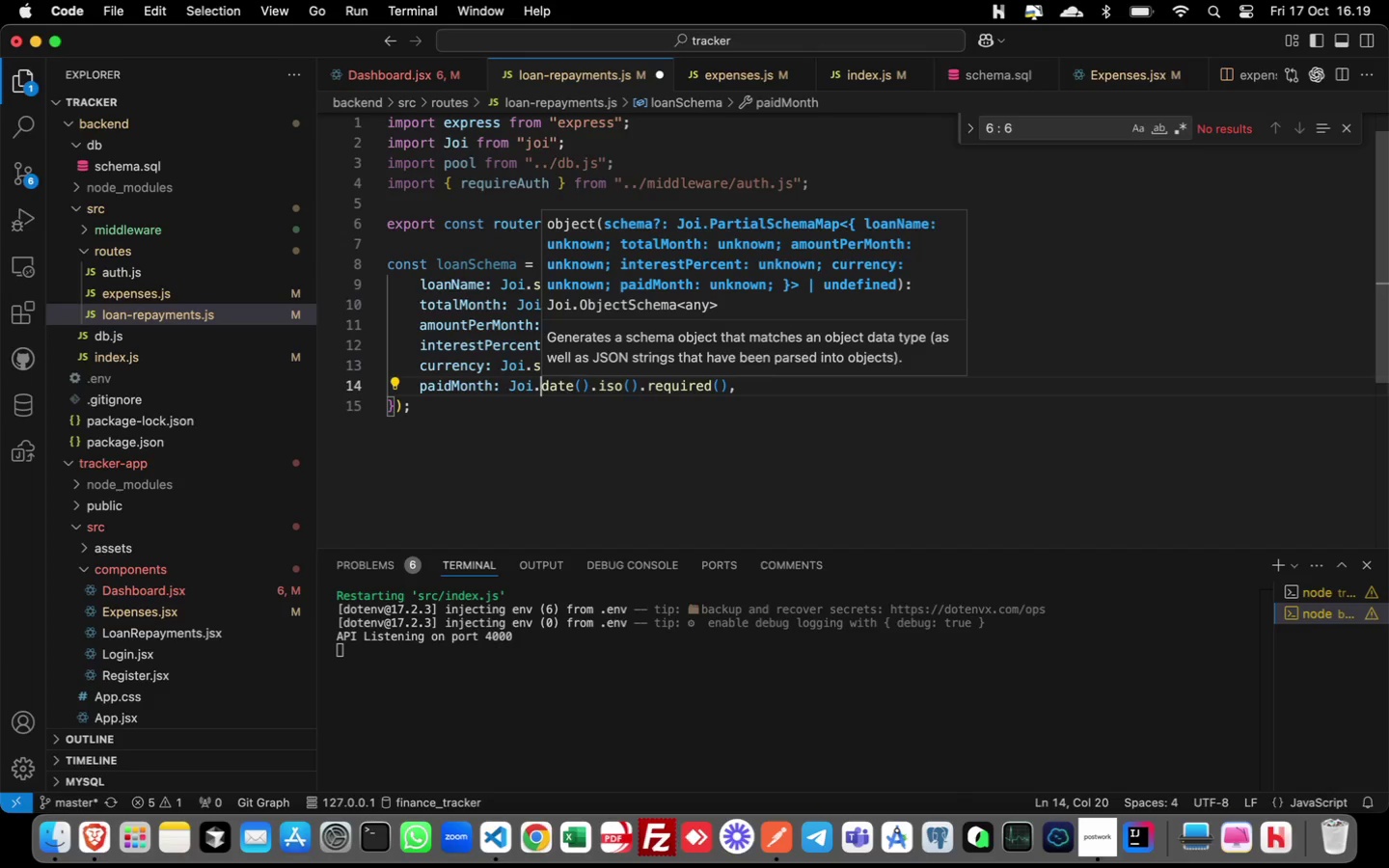 
key(ArrowRight)
 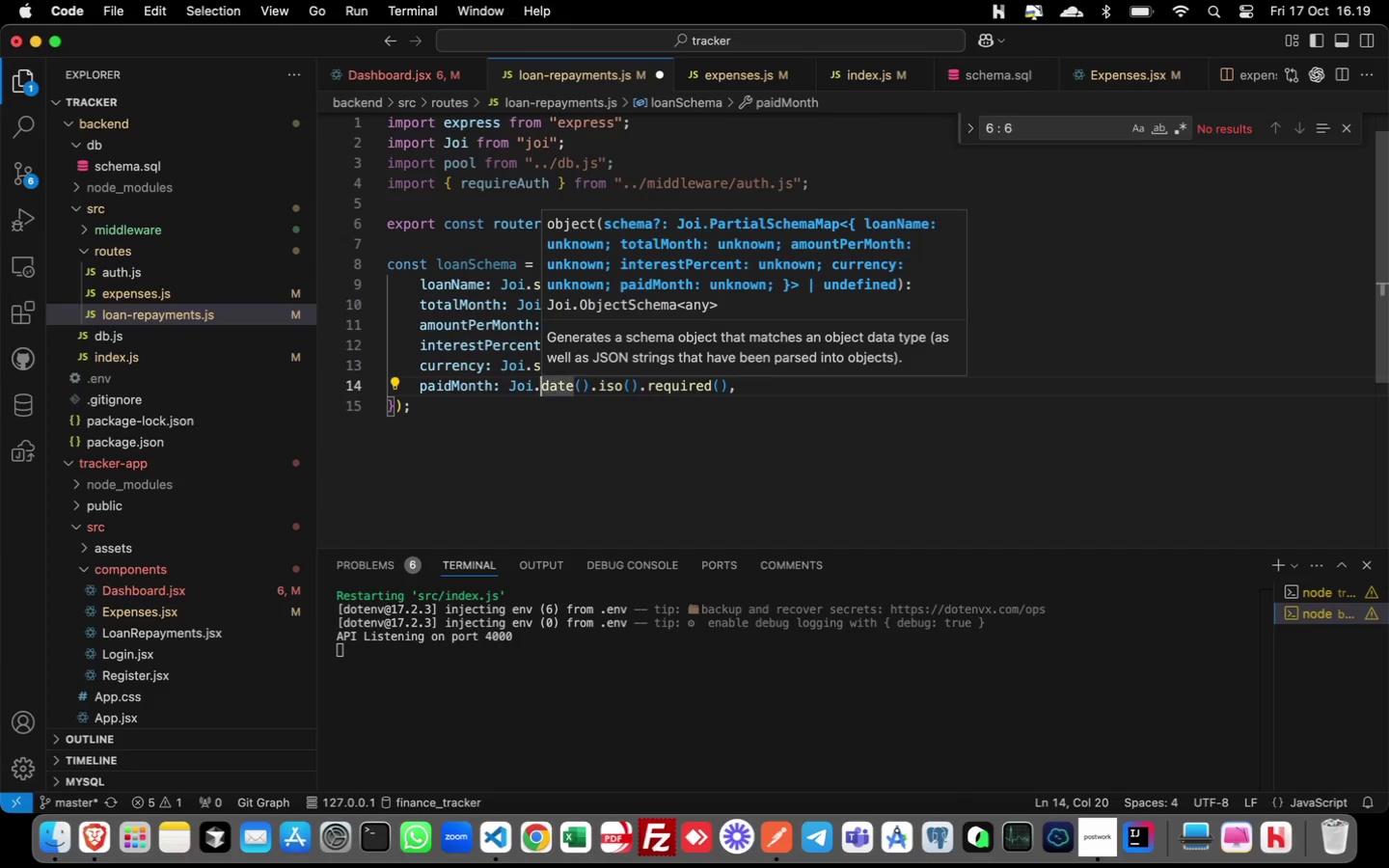 
key(ArrowRight)
 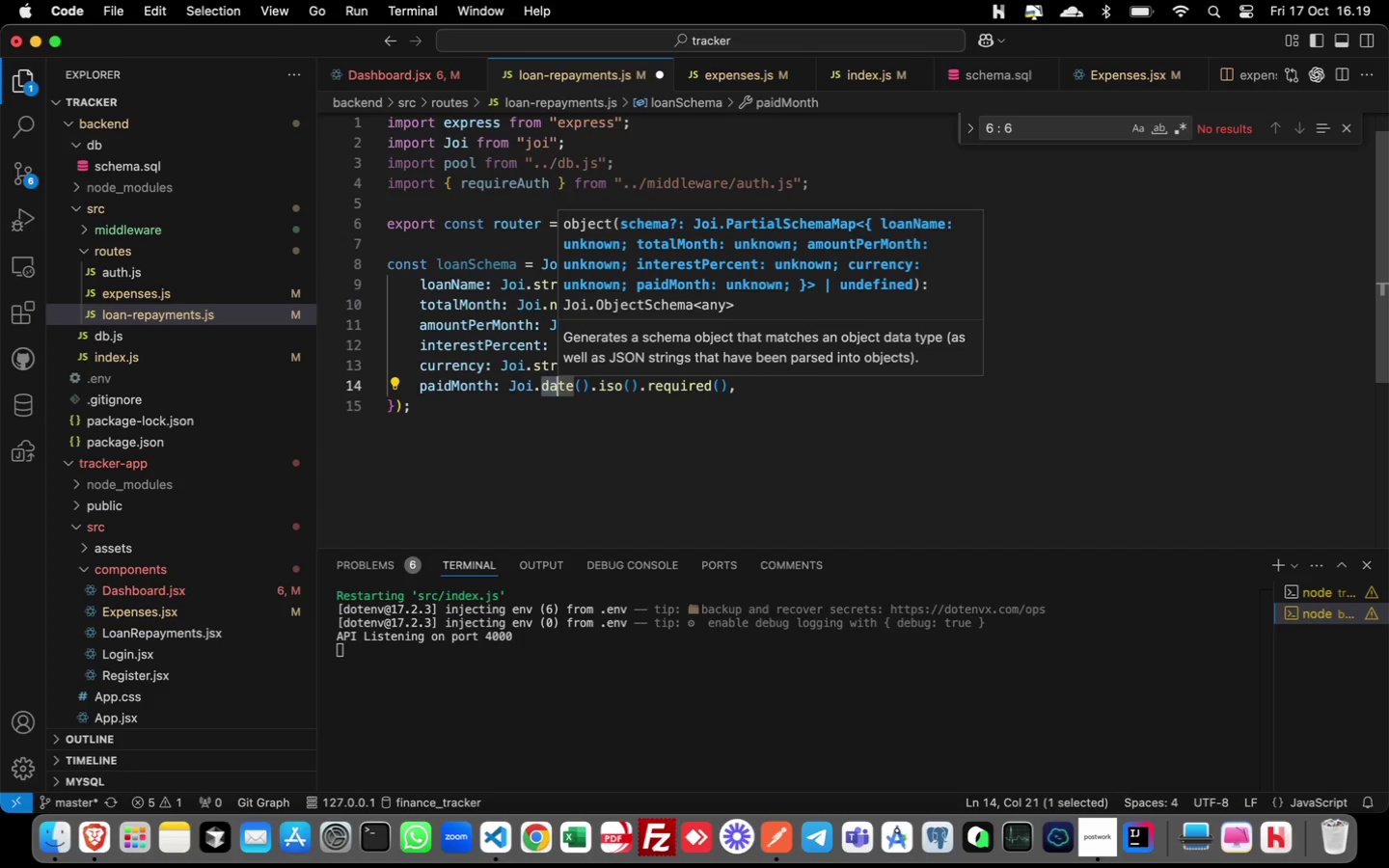 
key(Shift+ArrowRight)
 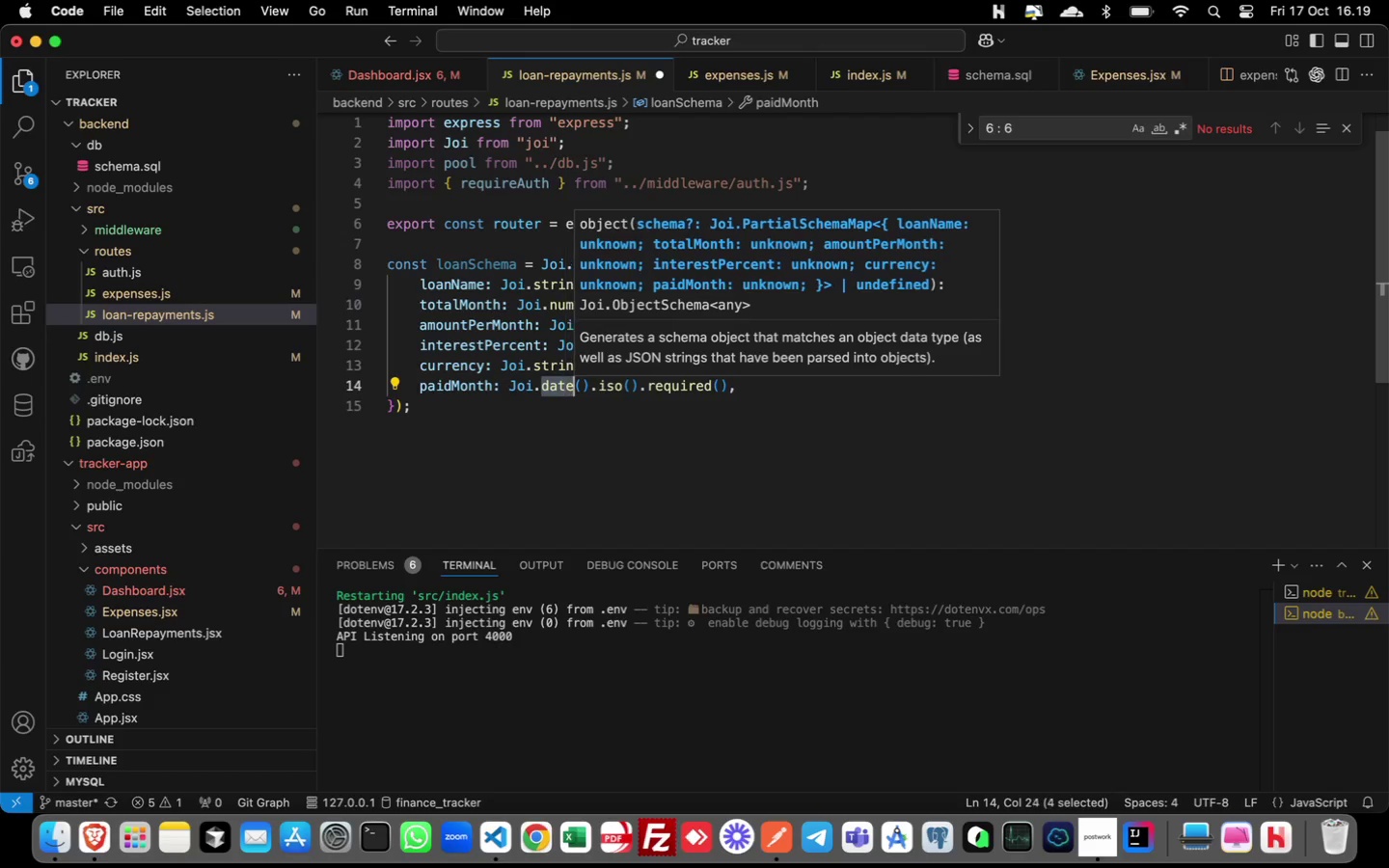 
key(Shift+ArrowRight)
 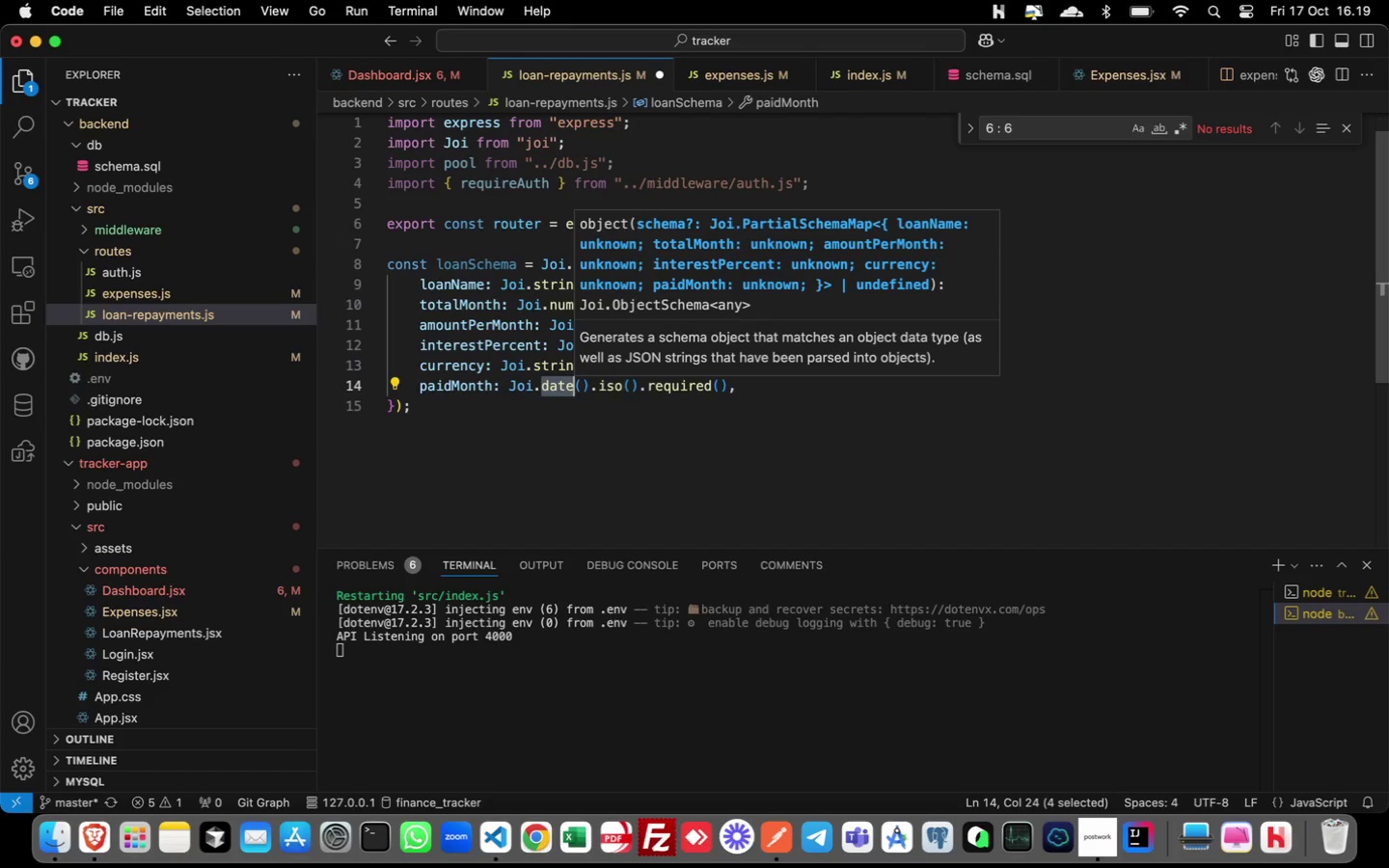 
key(Shift+ArrowRight)
 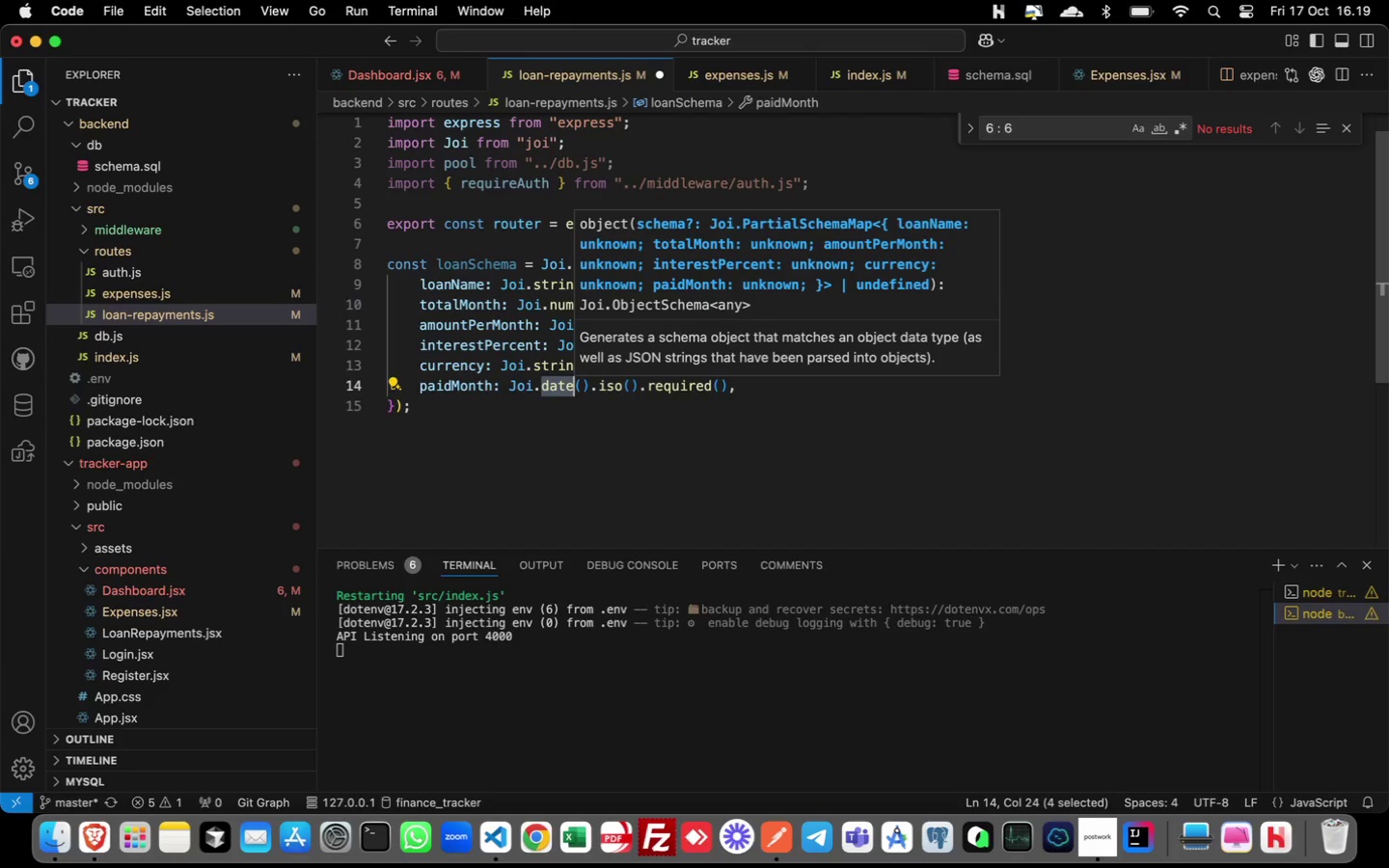 
key(Shift+ArrowRight)
 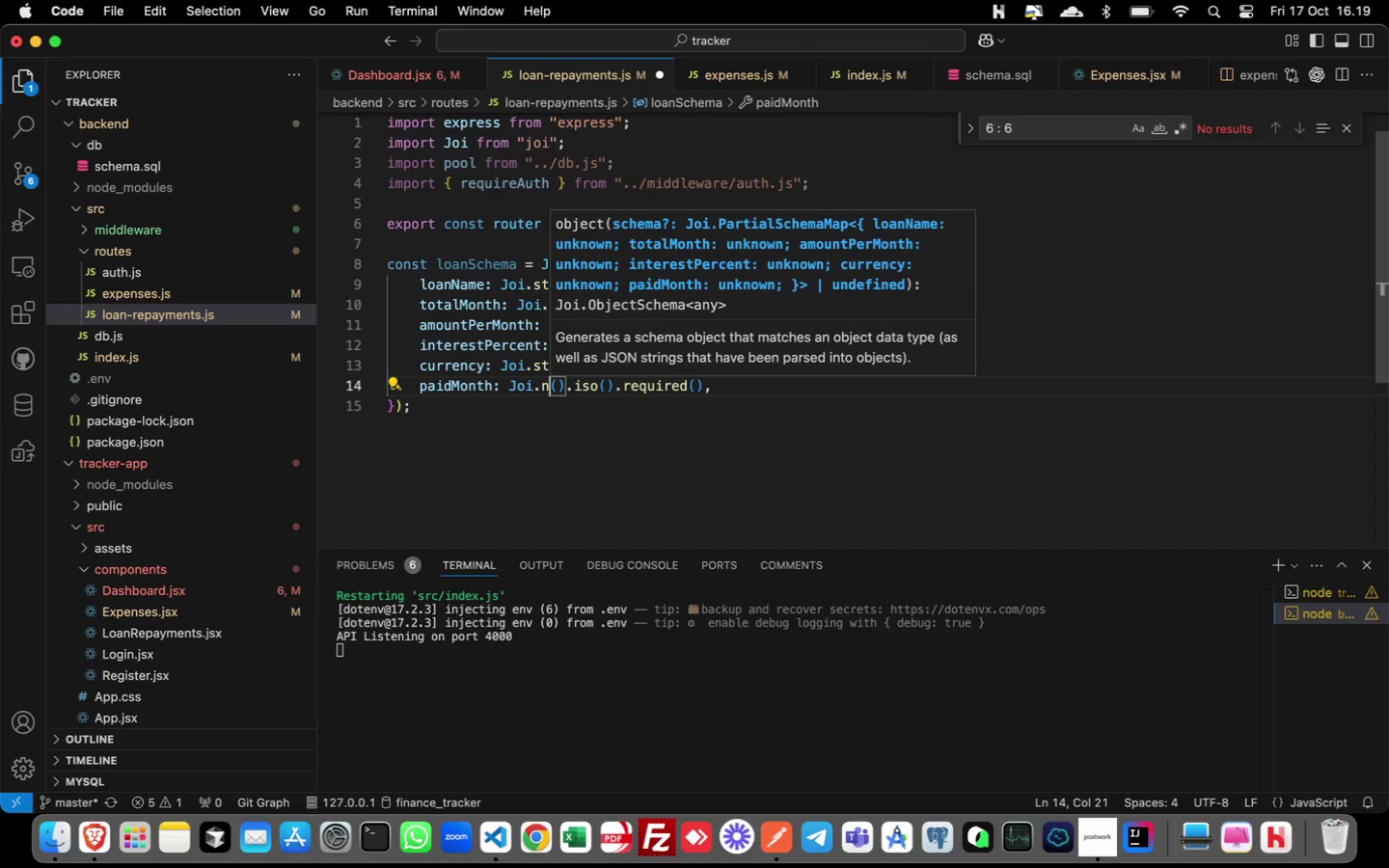 
type(number)
 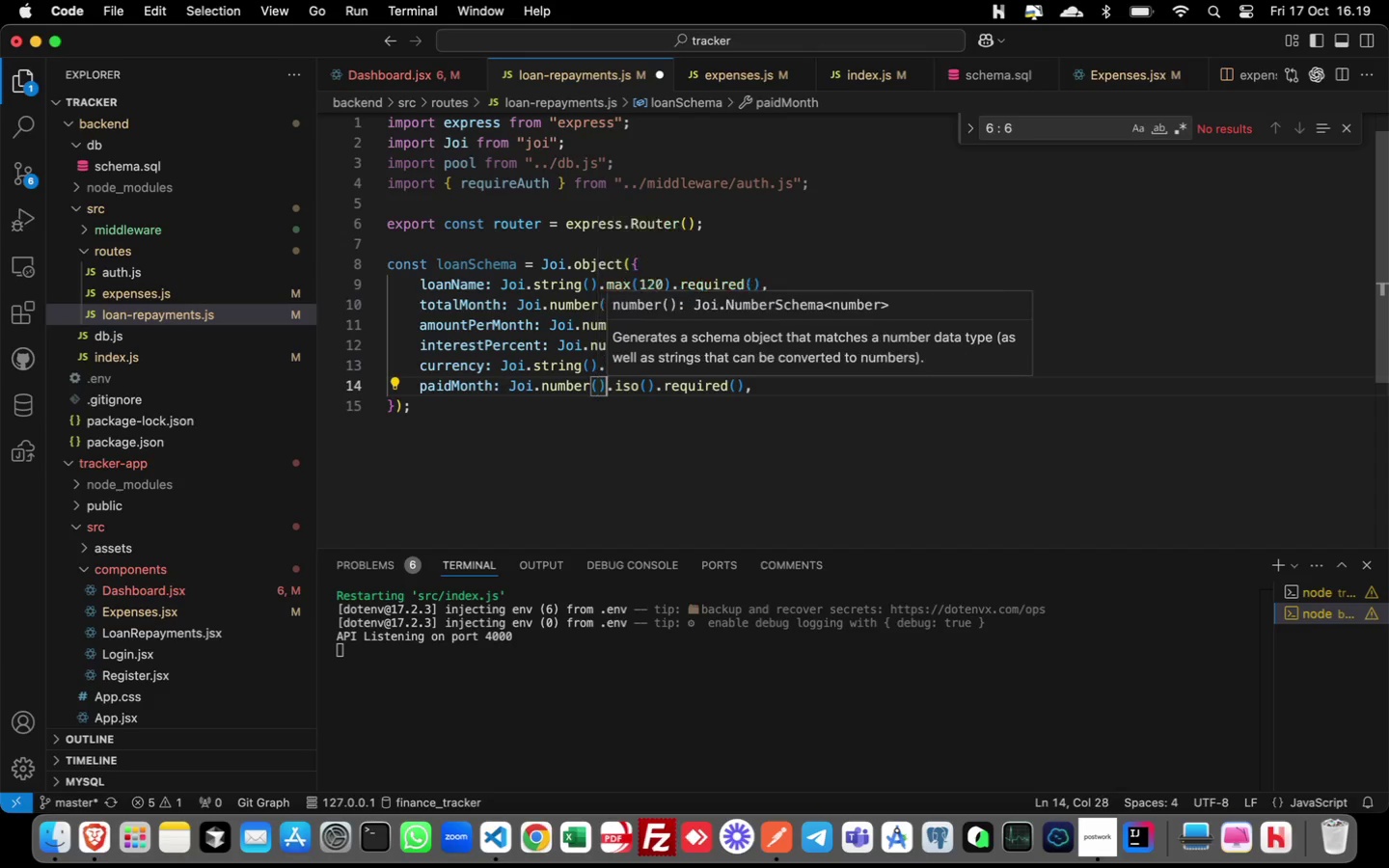 
key(ArrowRight)
 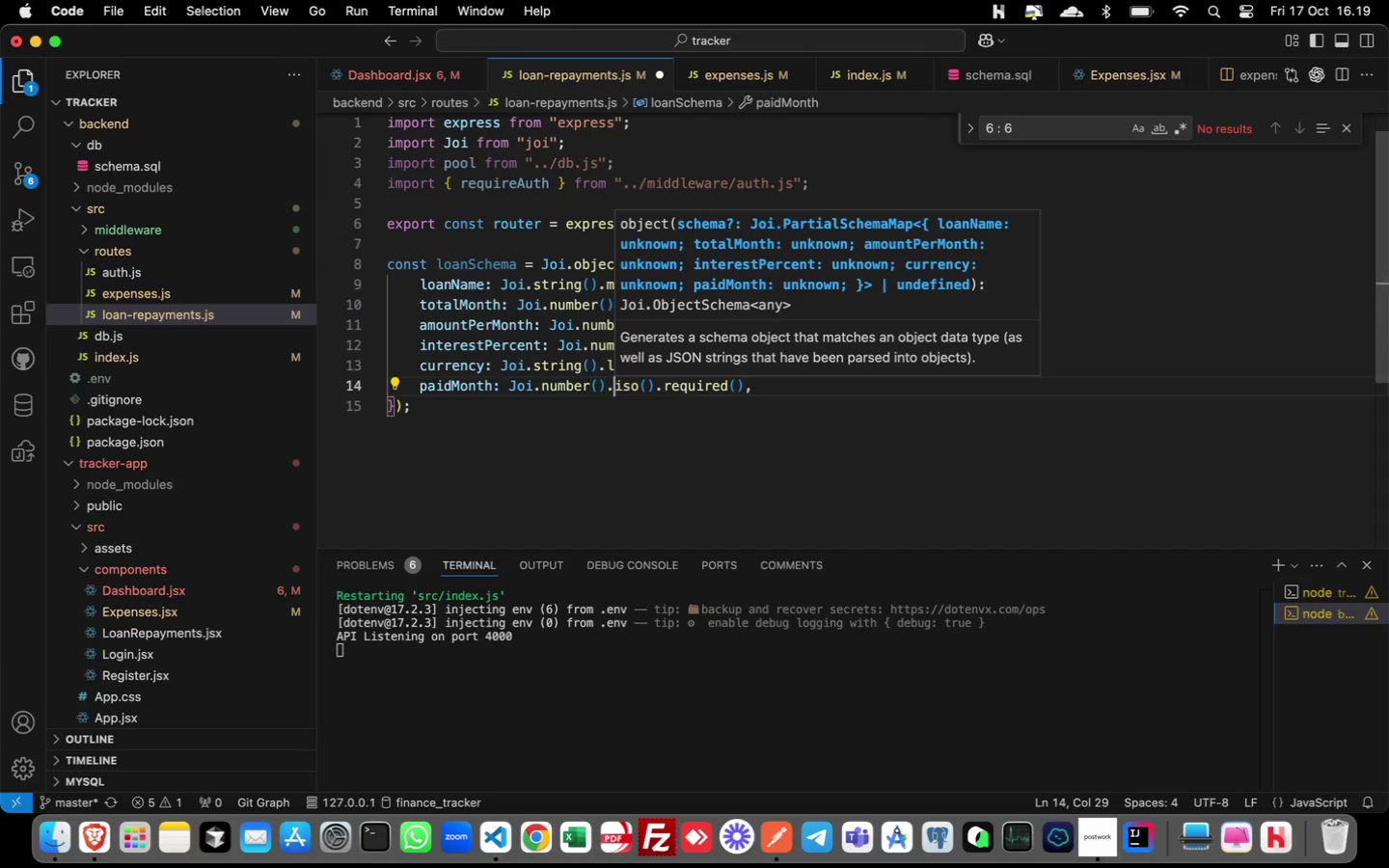 
key(ArrowRight)
 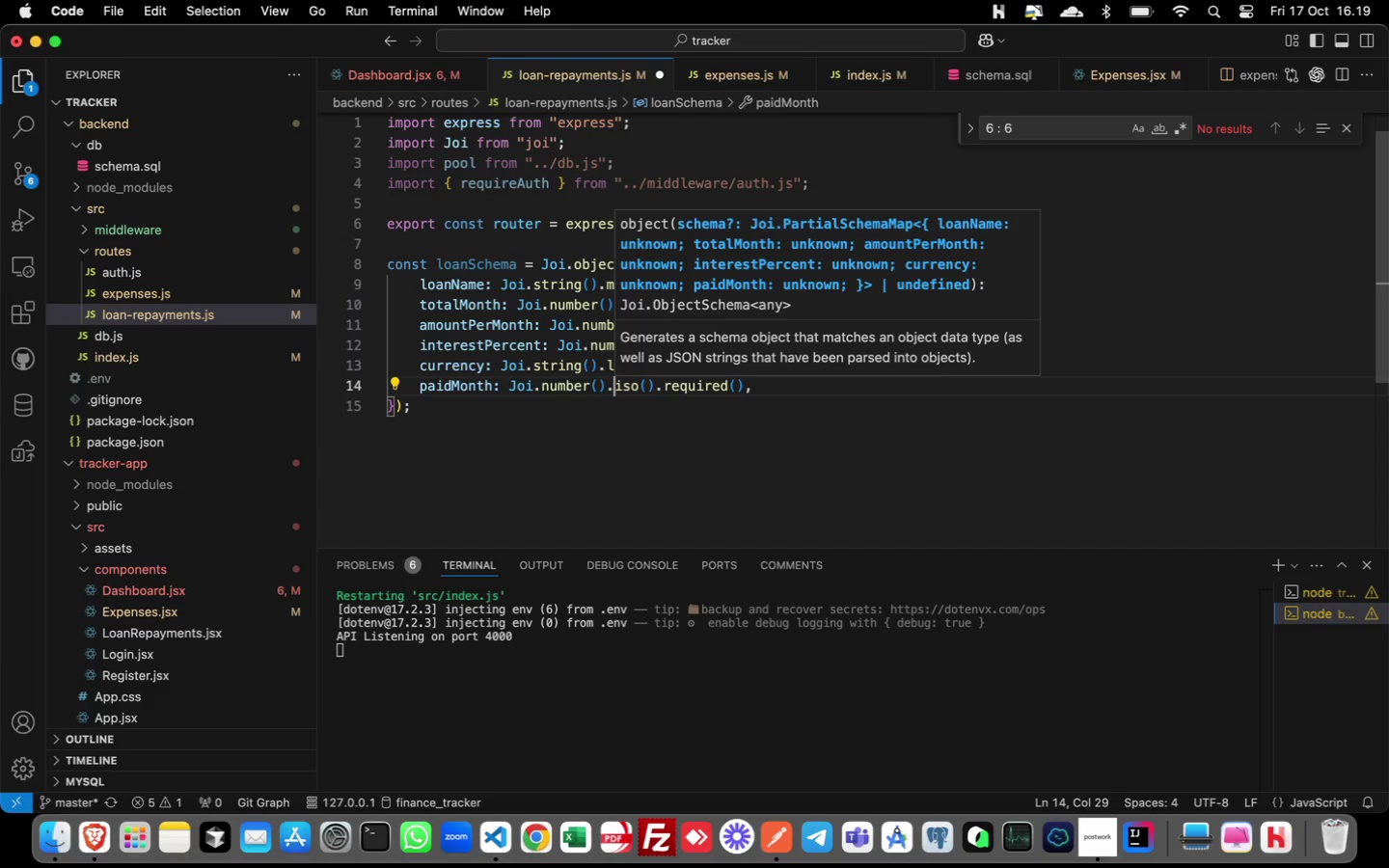 
key(ArrowRight)
 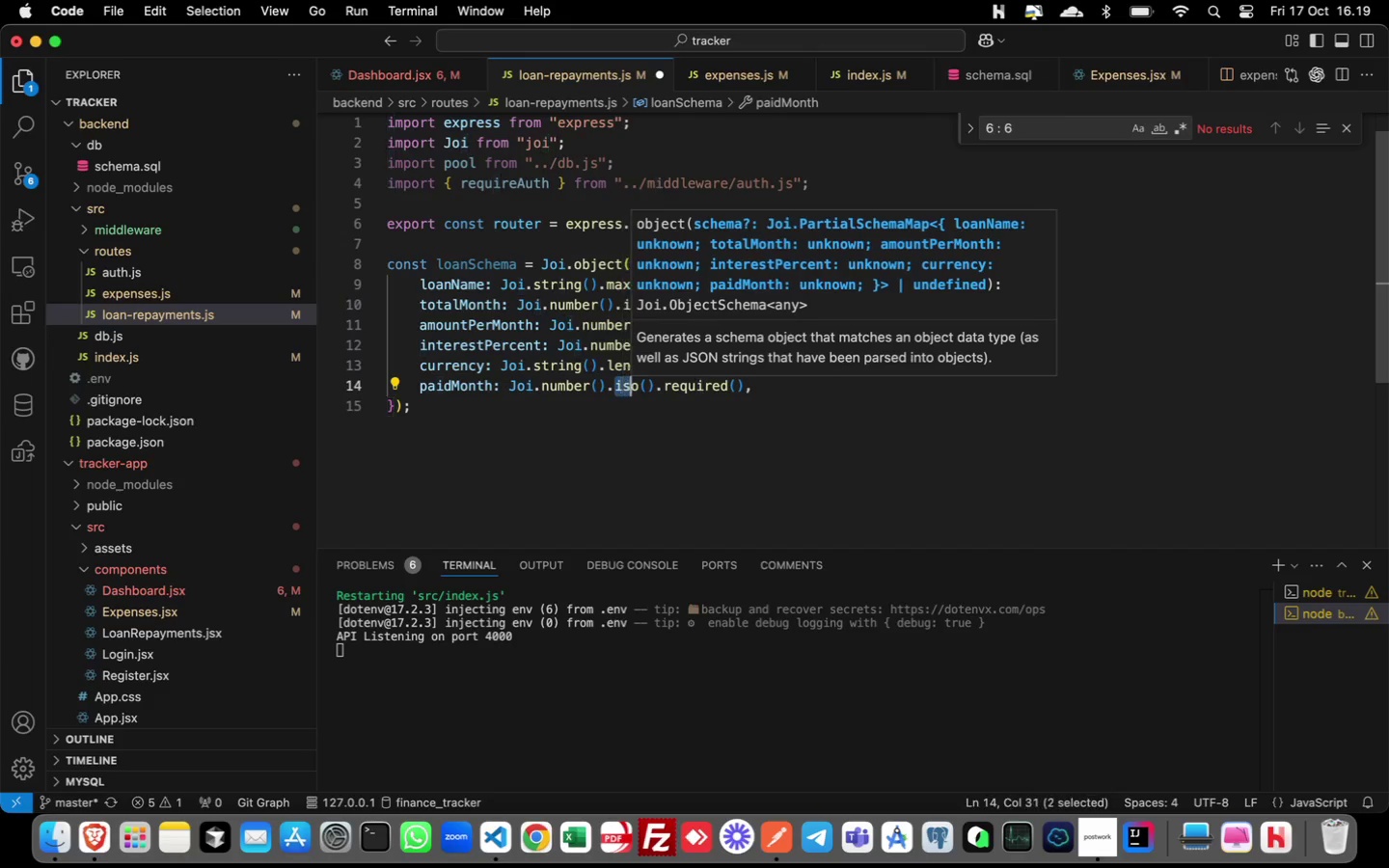 
key(Shift+ArrowRight)
 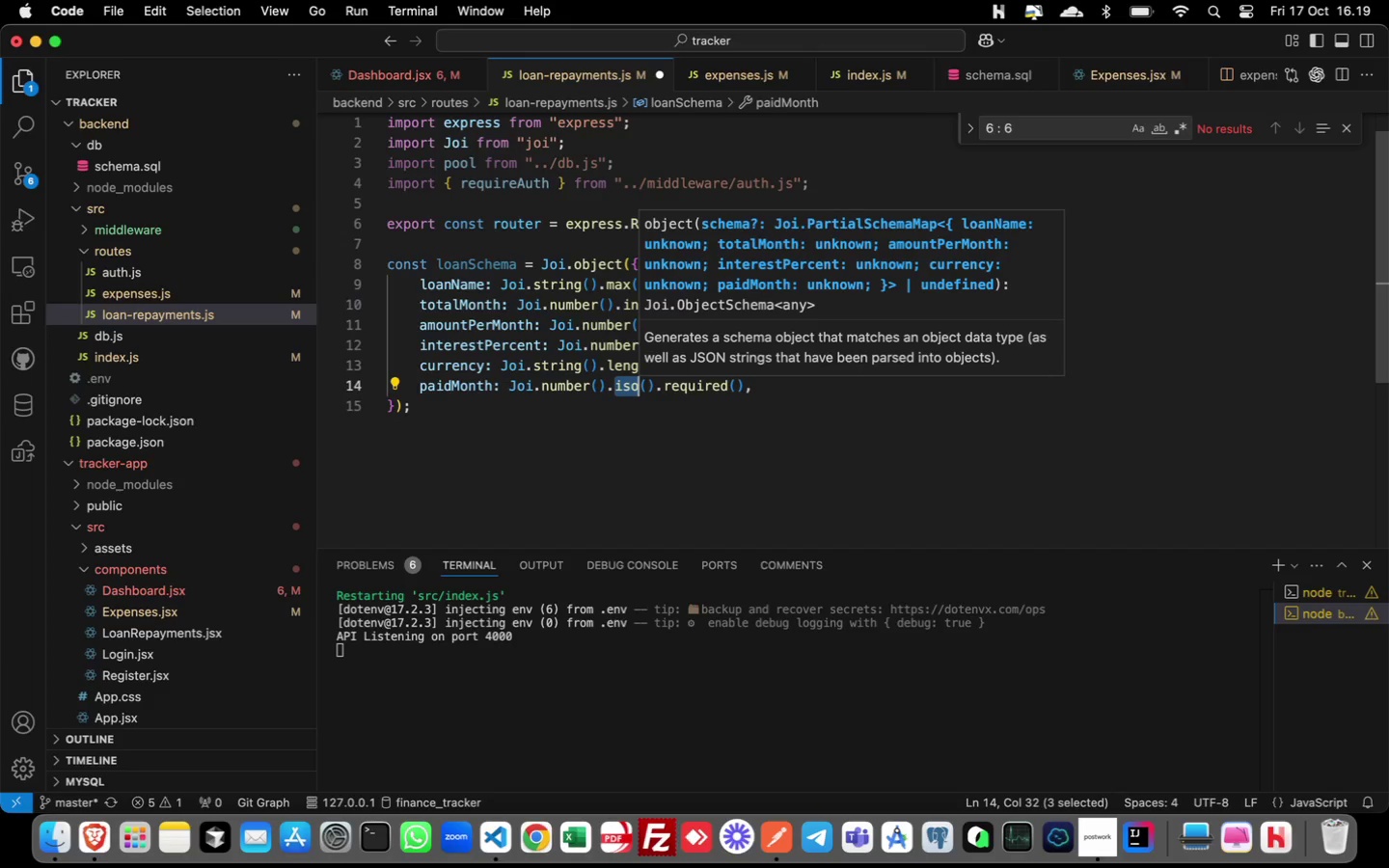 
key(Shift+ArrowRight)
 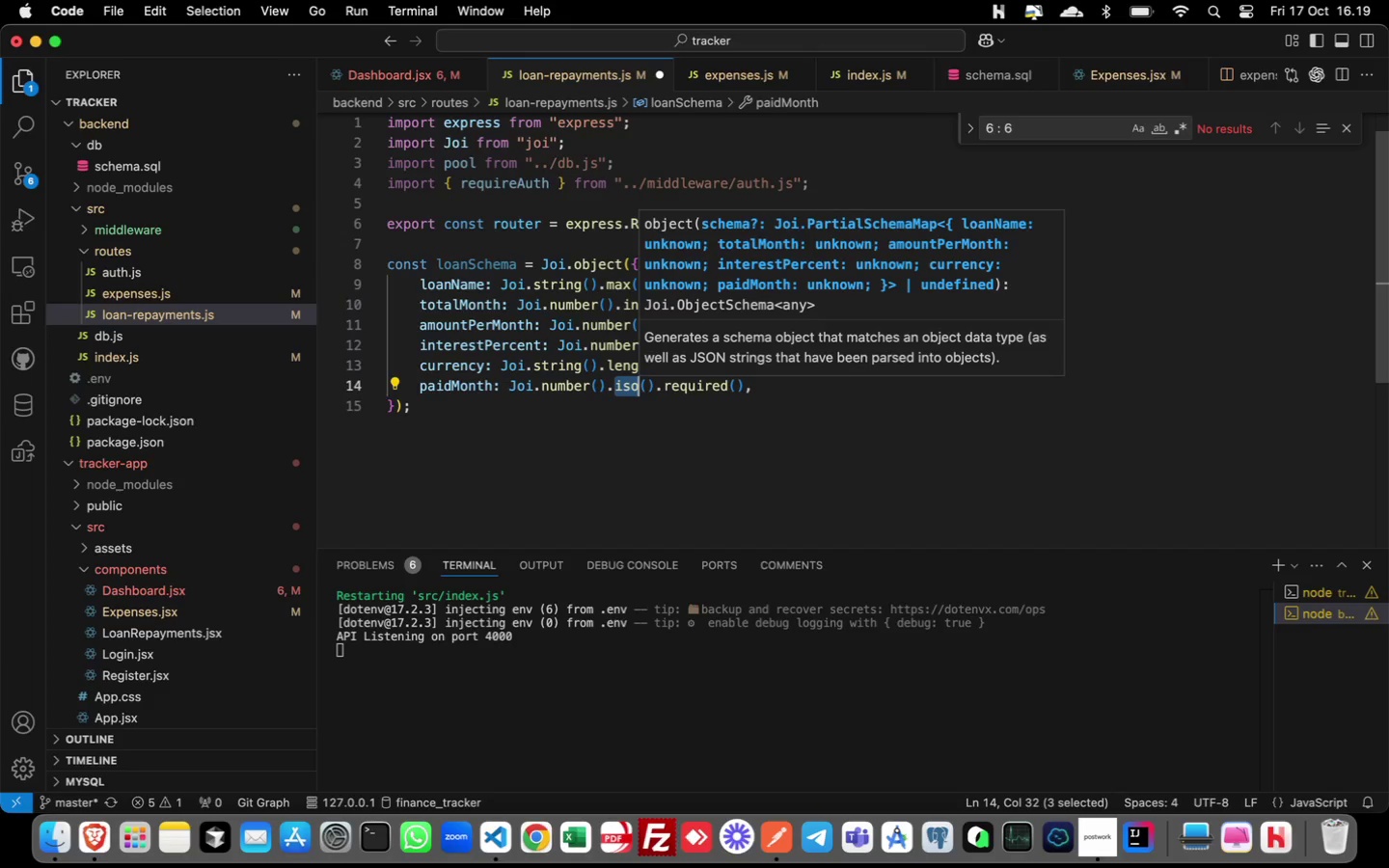 
key(Shift+ArrowRight)
 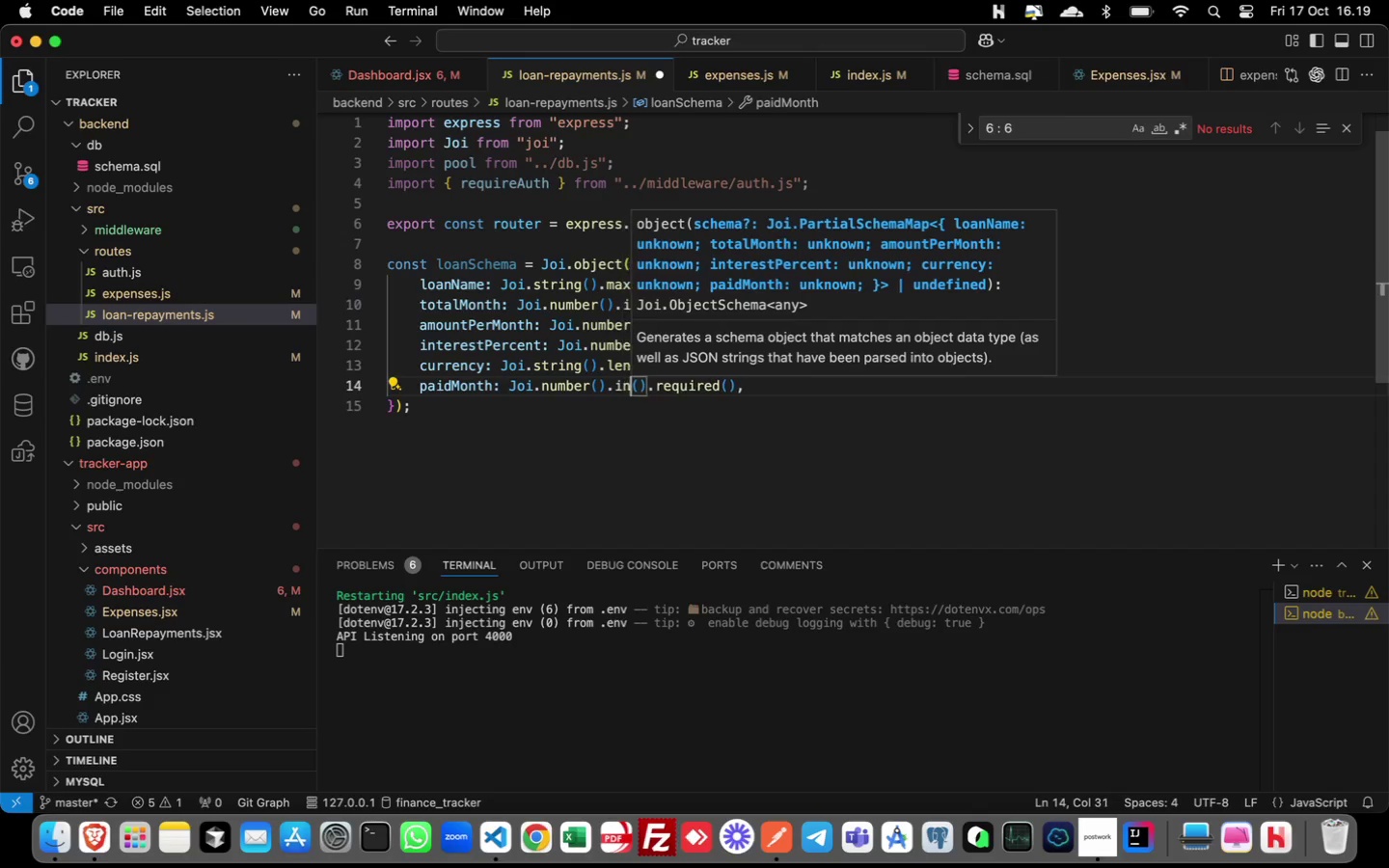 
type(integer)
 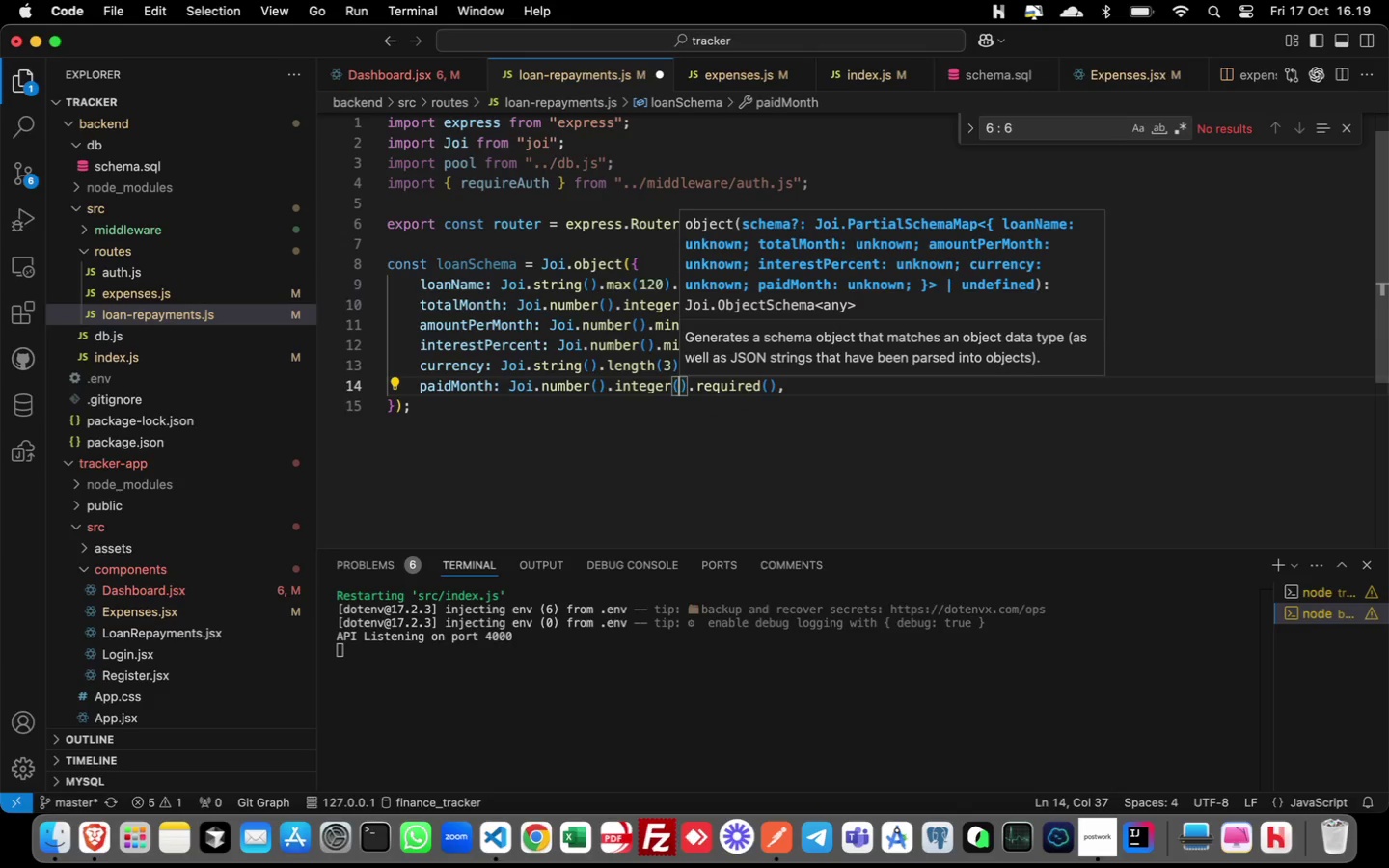 
key(ArrowRight)
 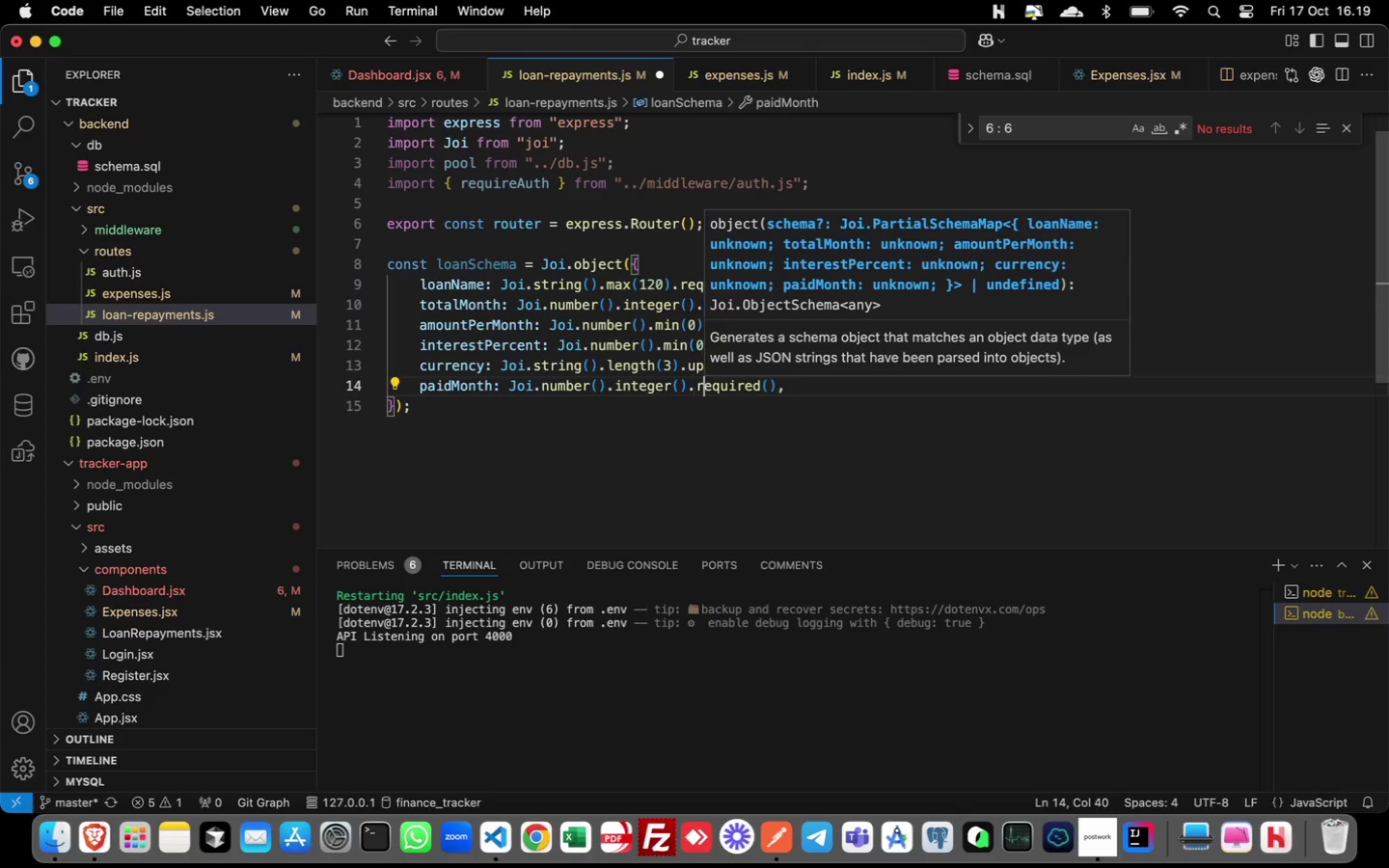 
key(ArrowRight)
 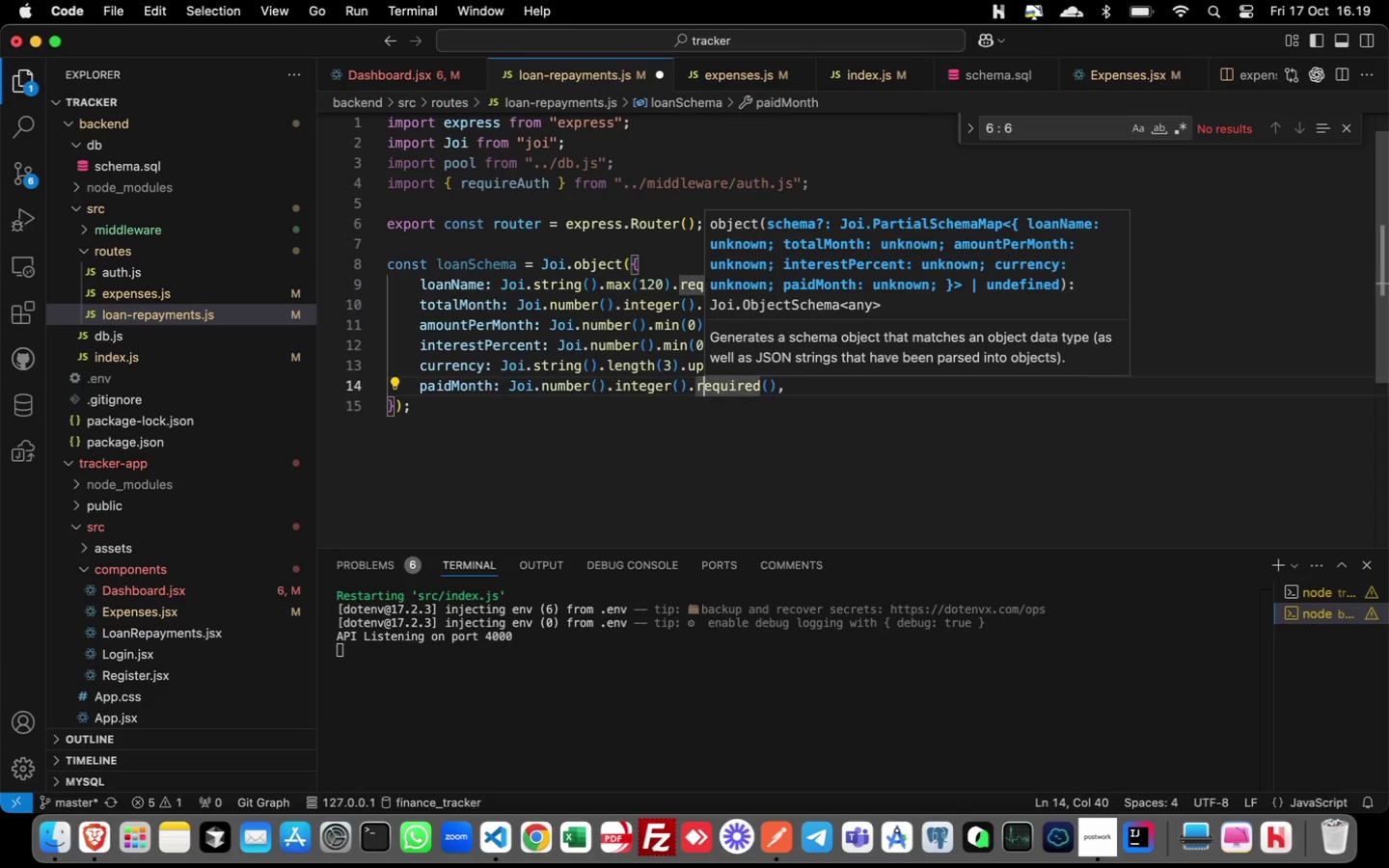 
key(ArrowRight)
 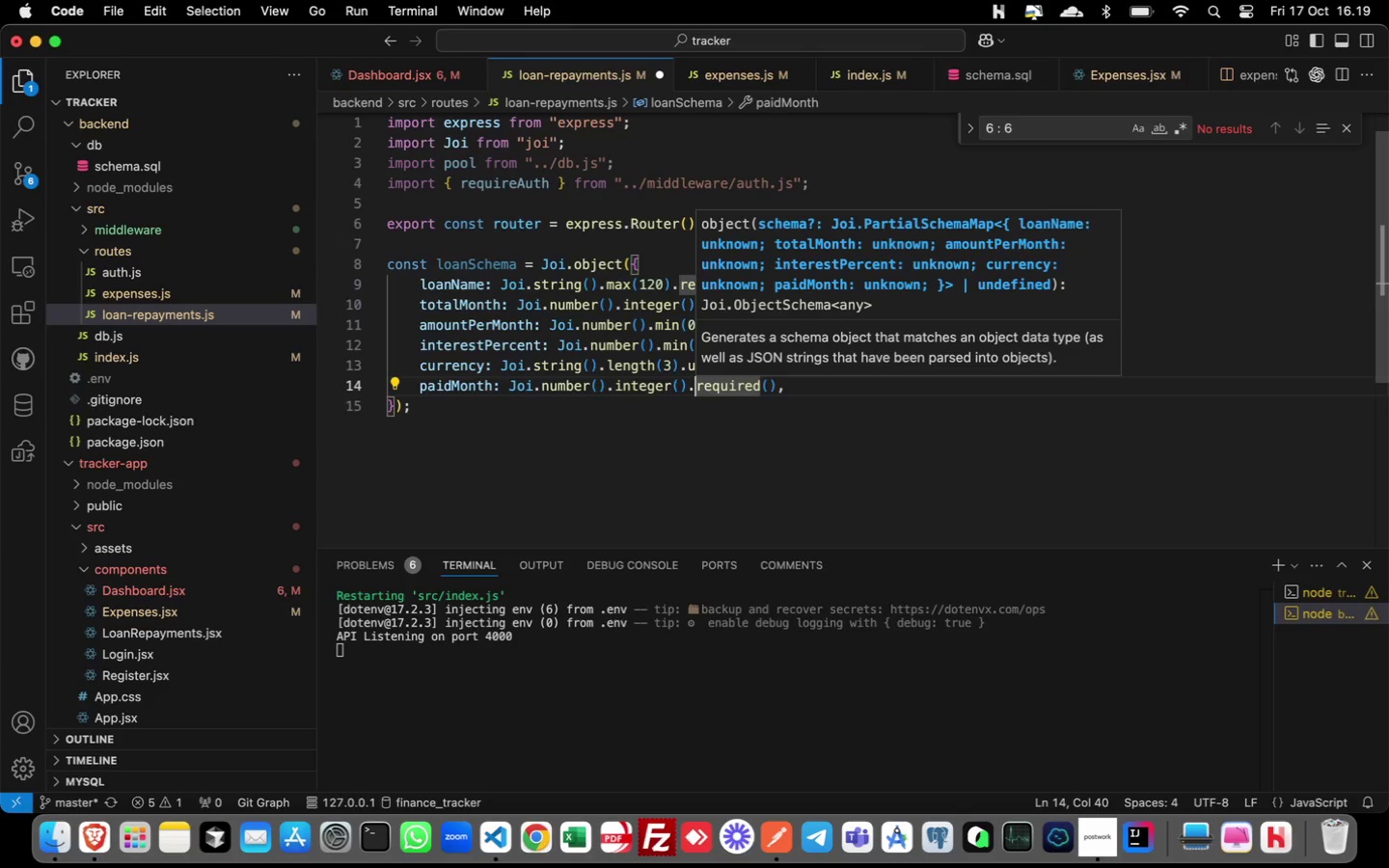 
key(ArrowRight)
 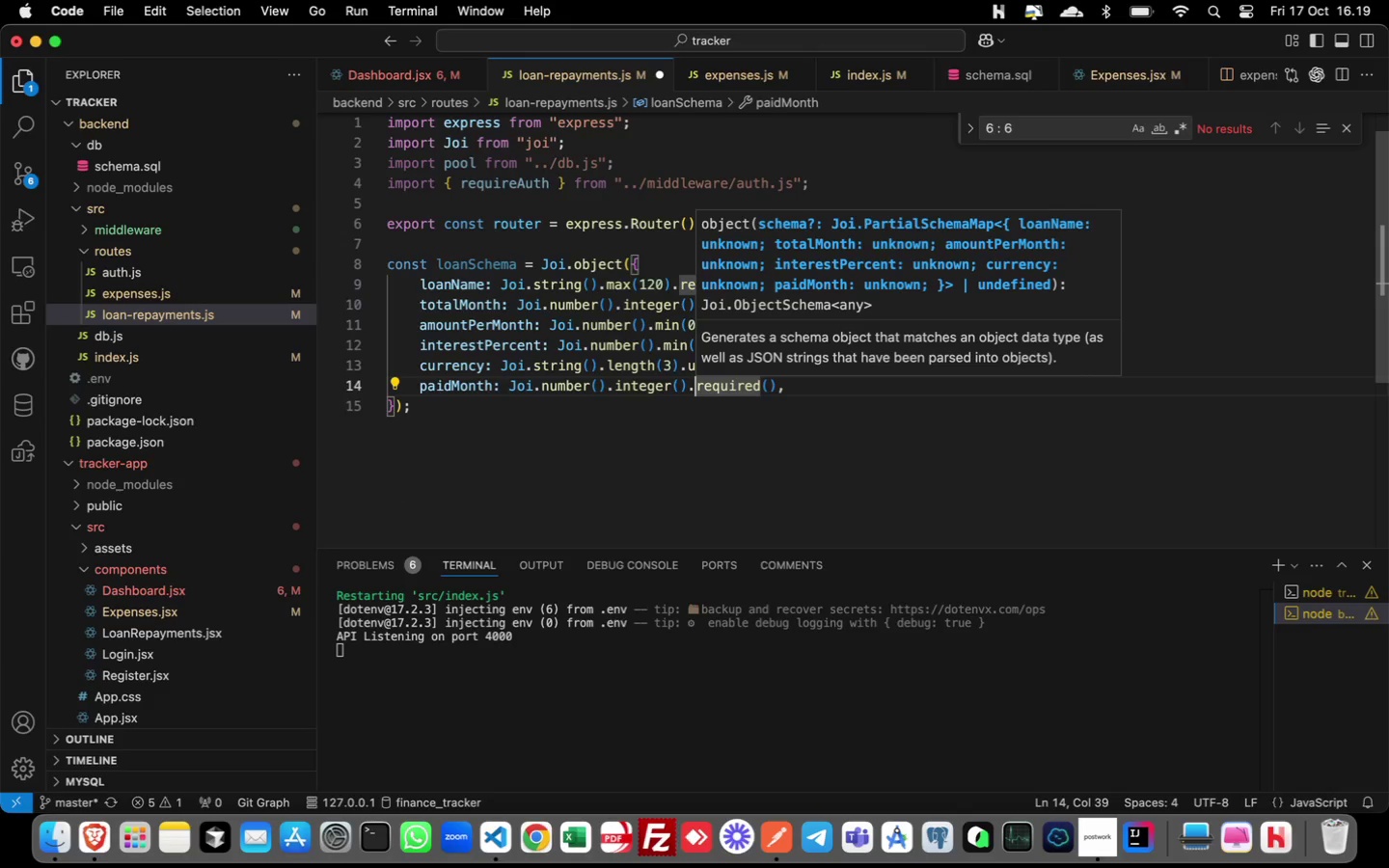 
key(ArrowLeft)
 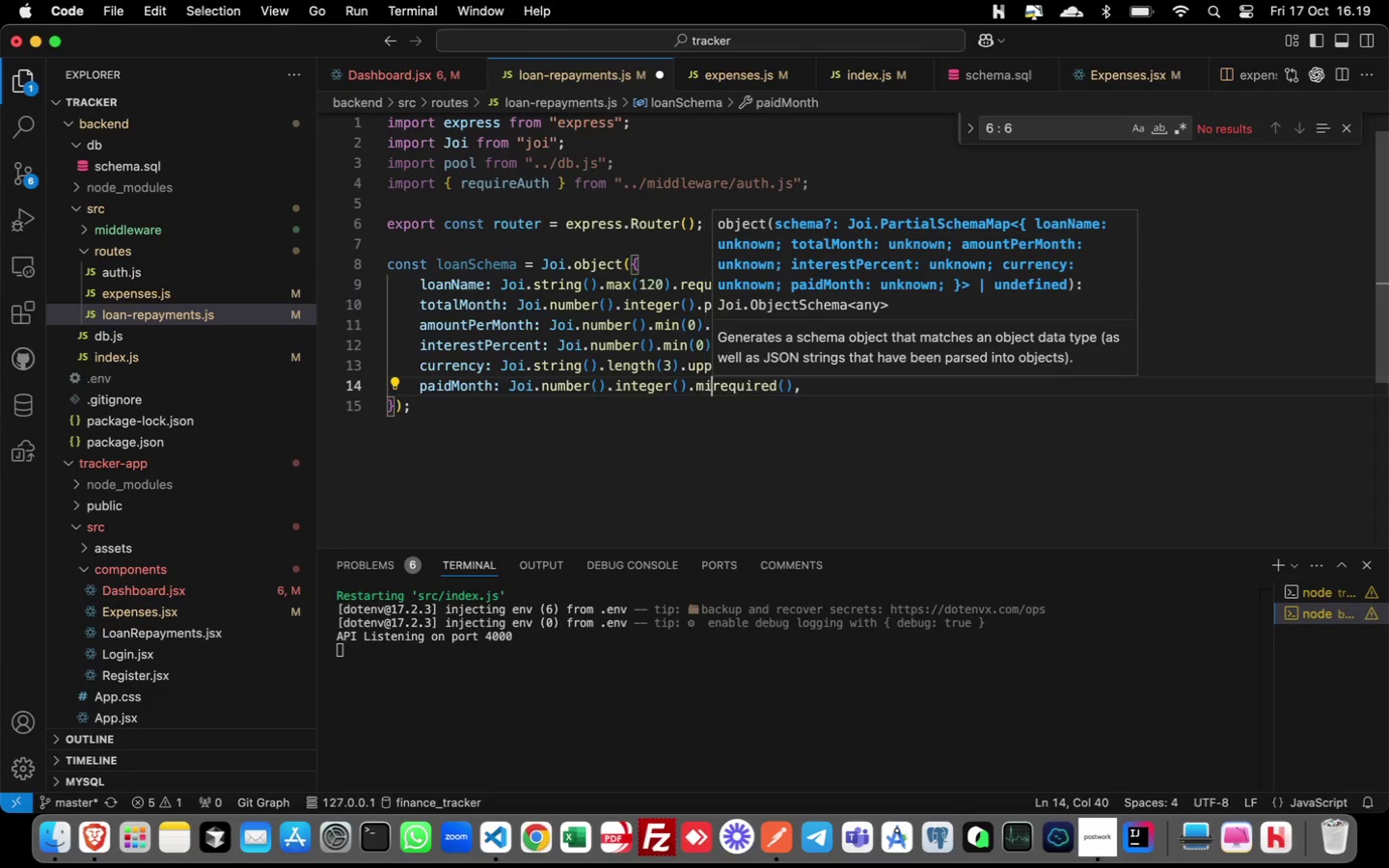 
type(min(0).)
 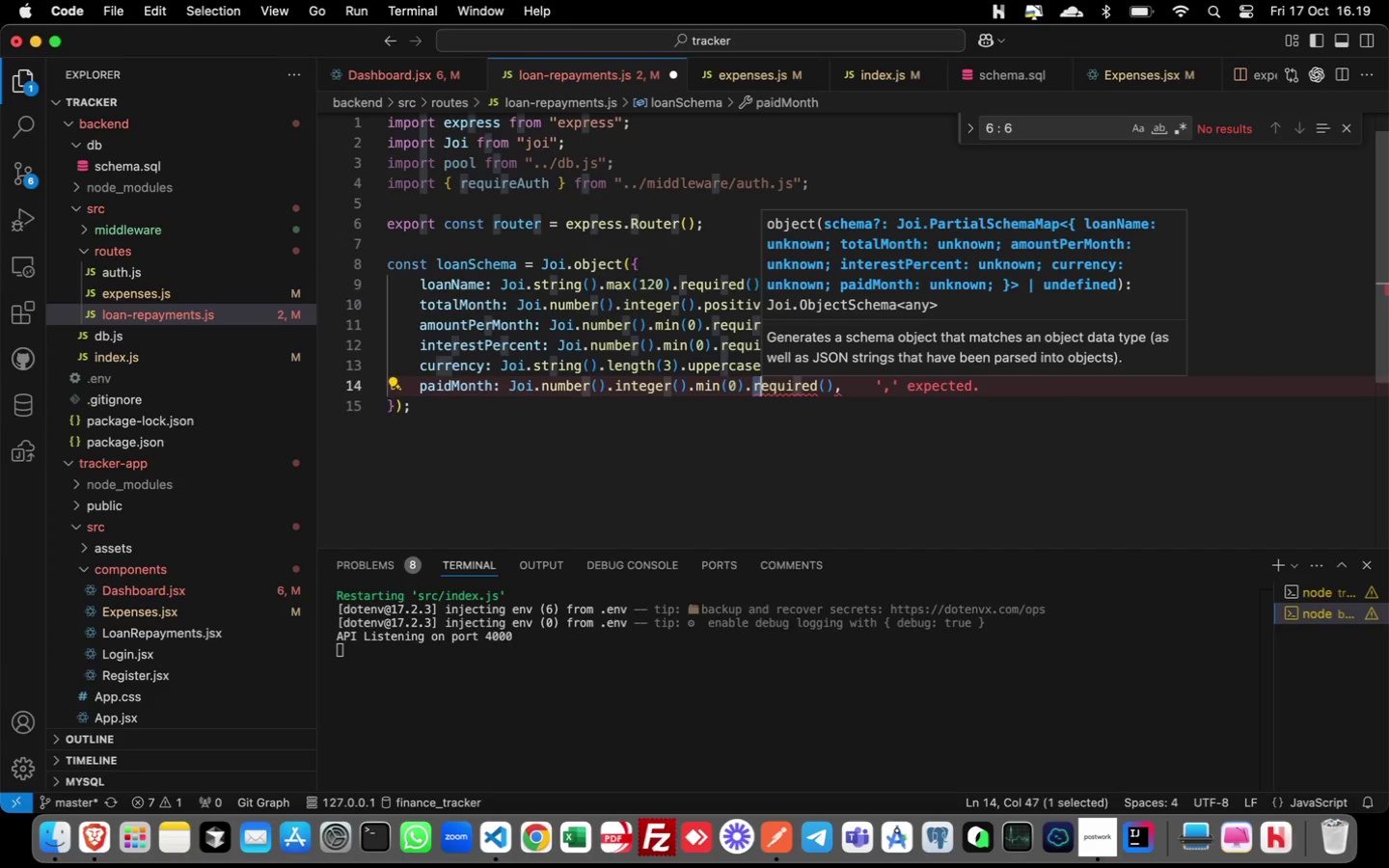 
key(Shift+ArrowRight)
 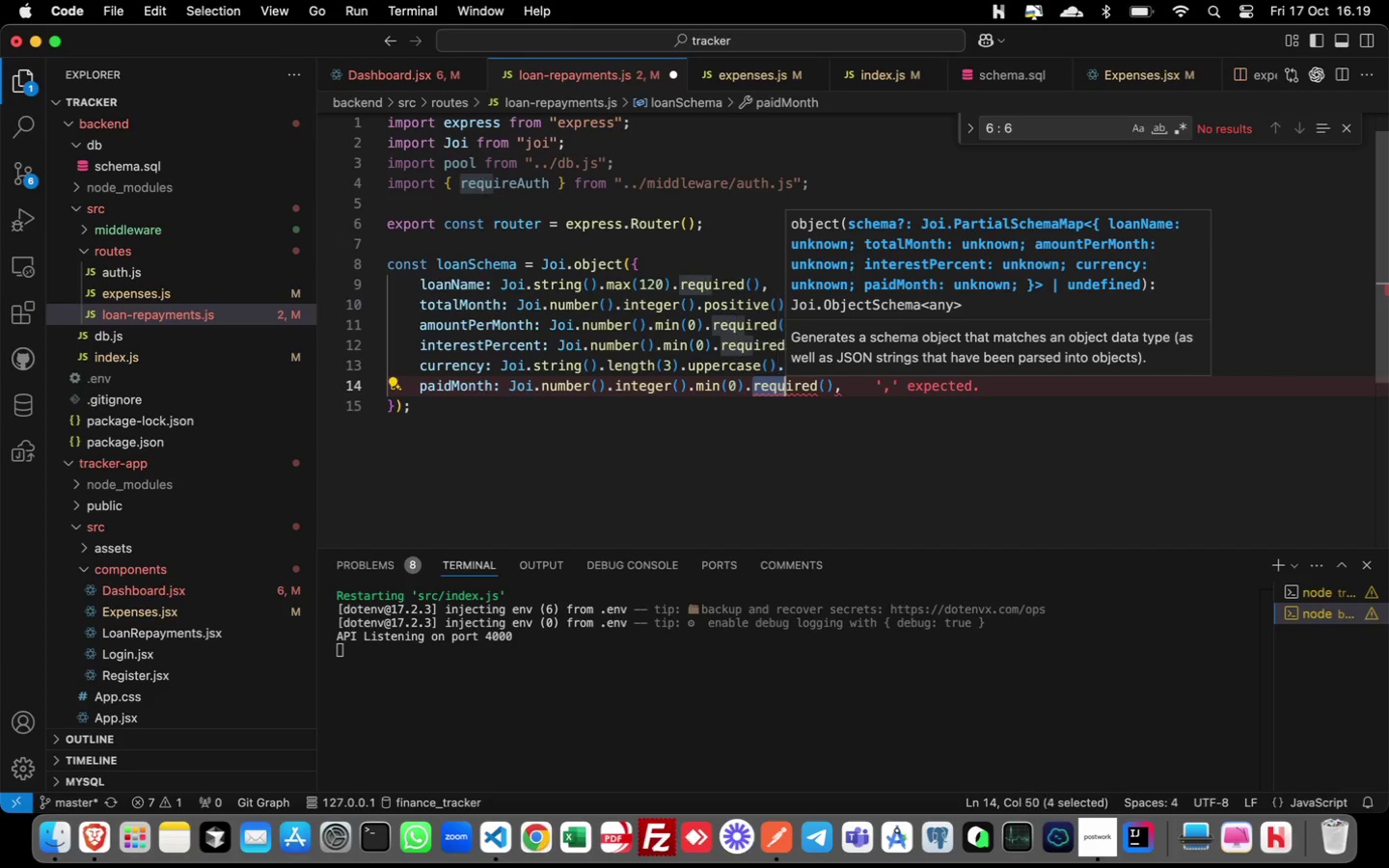 
key(Shift+ArrowRight)
 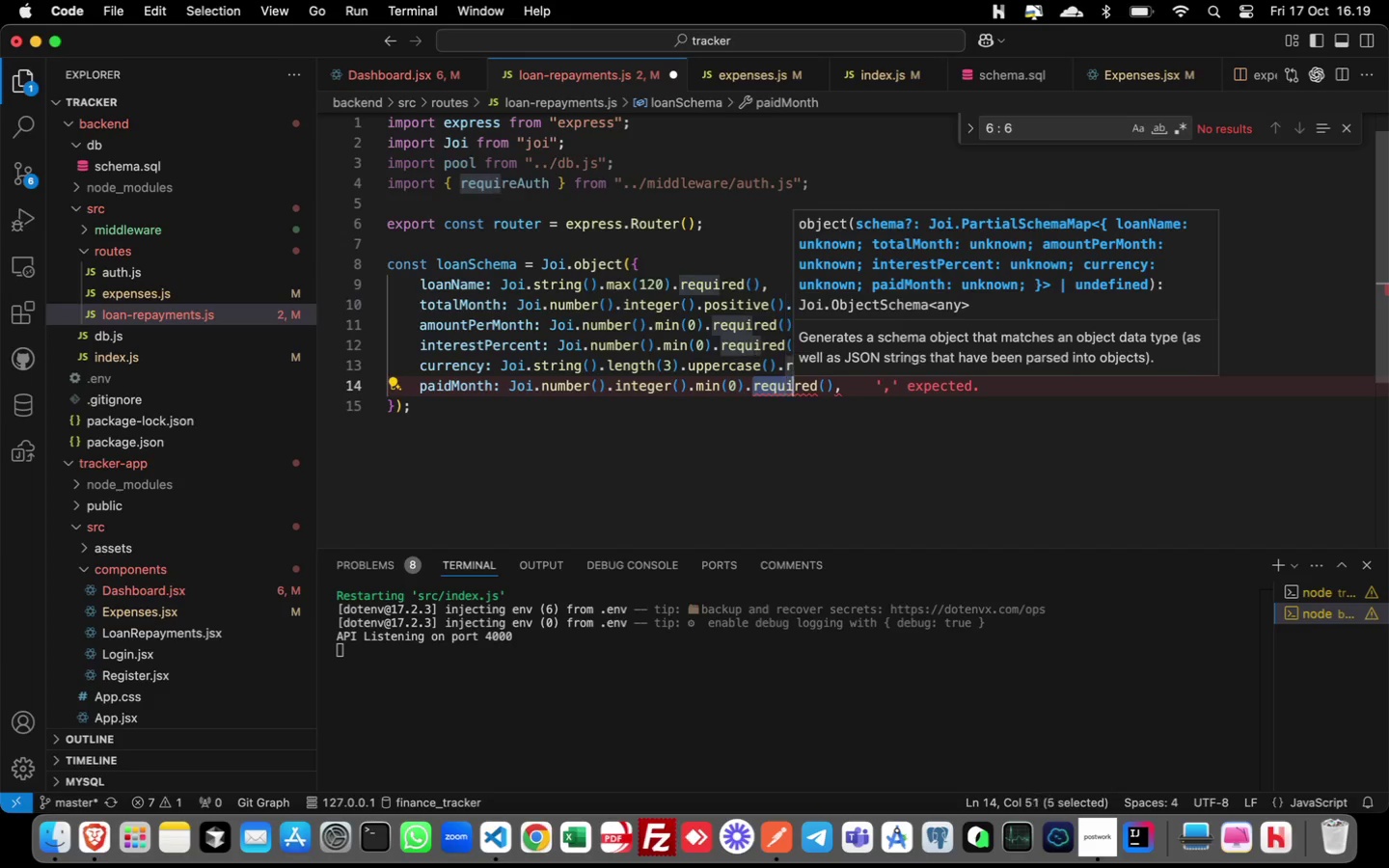 
key(Shift+ArrowRight)
 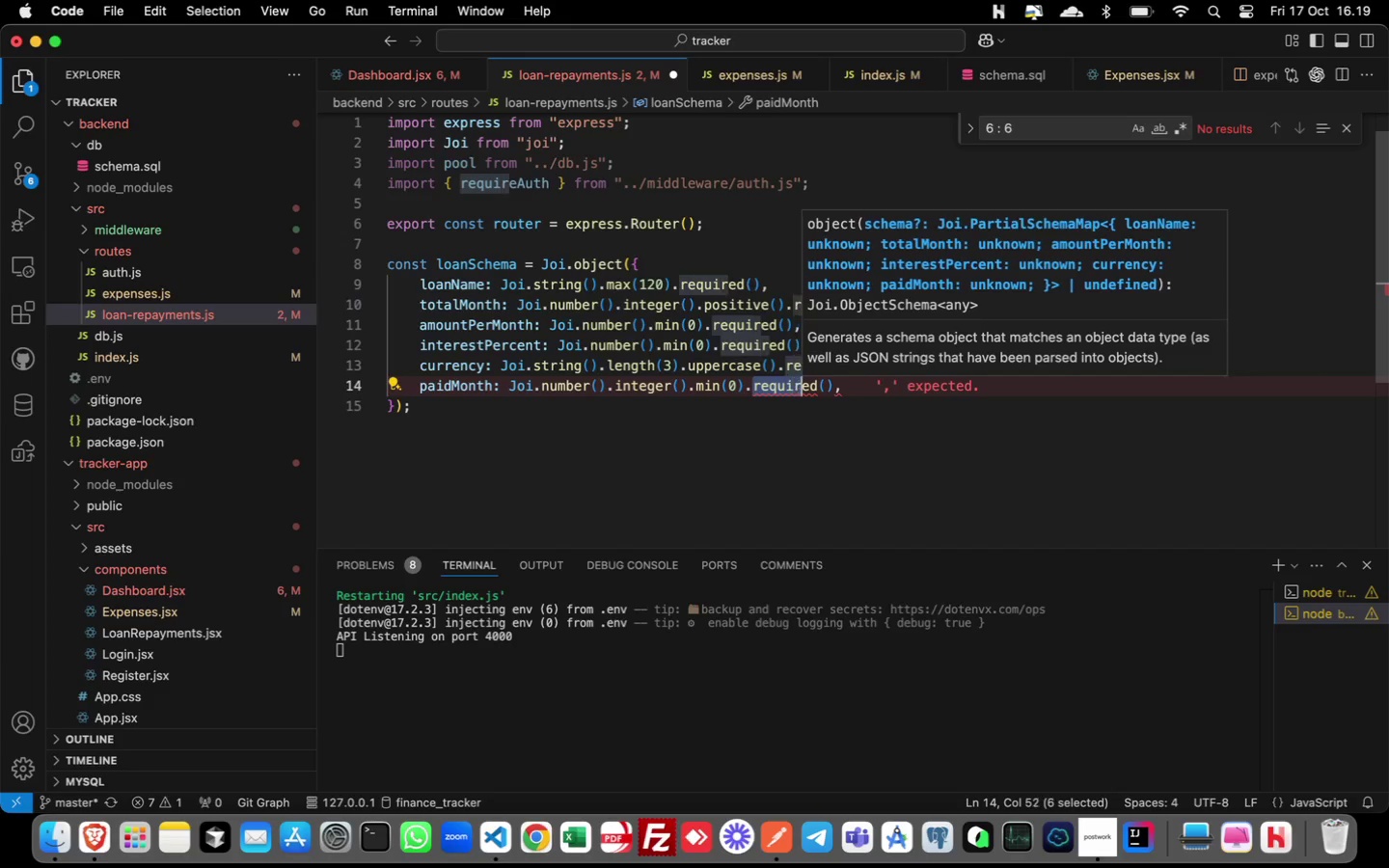 
key(Shift+ArrowRight)
 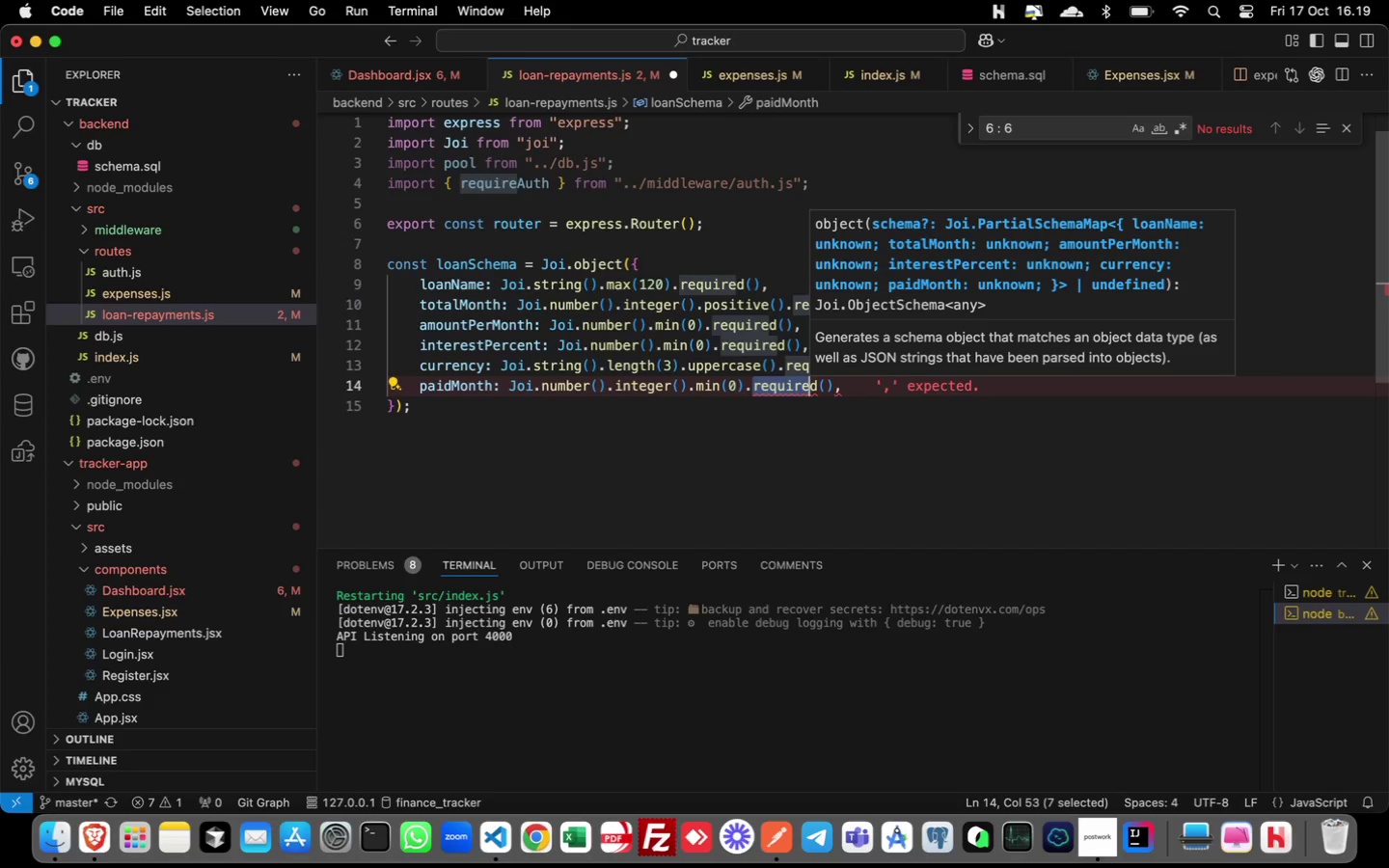 
key(Shift+ArrowRight)
 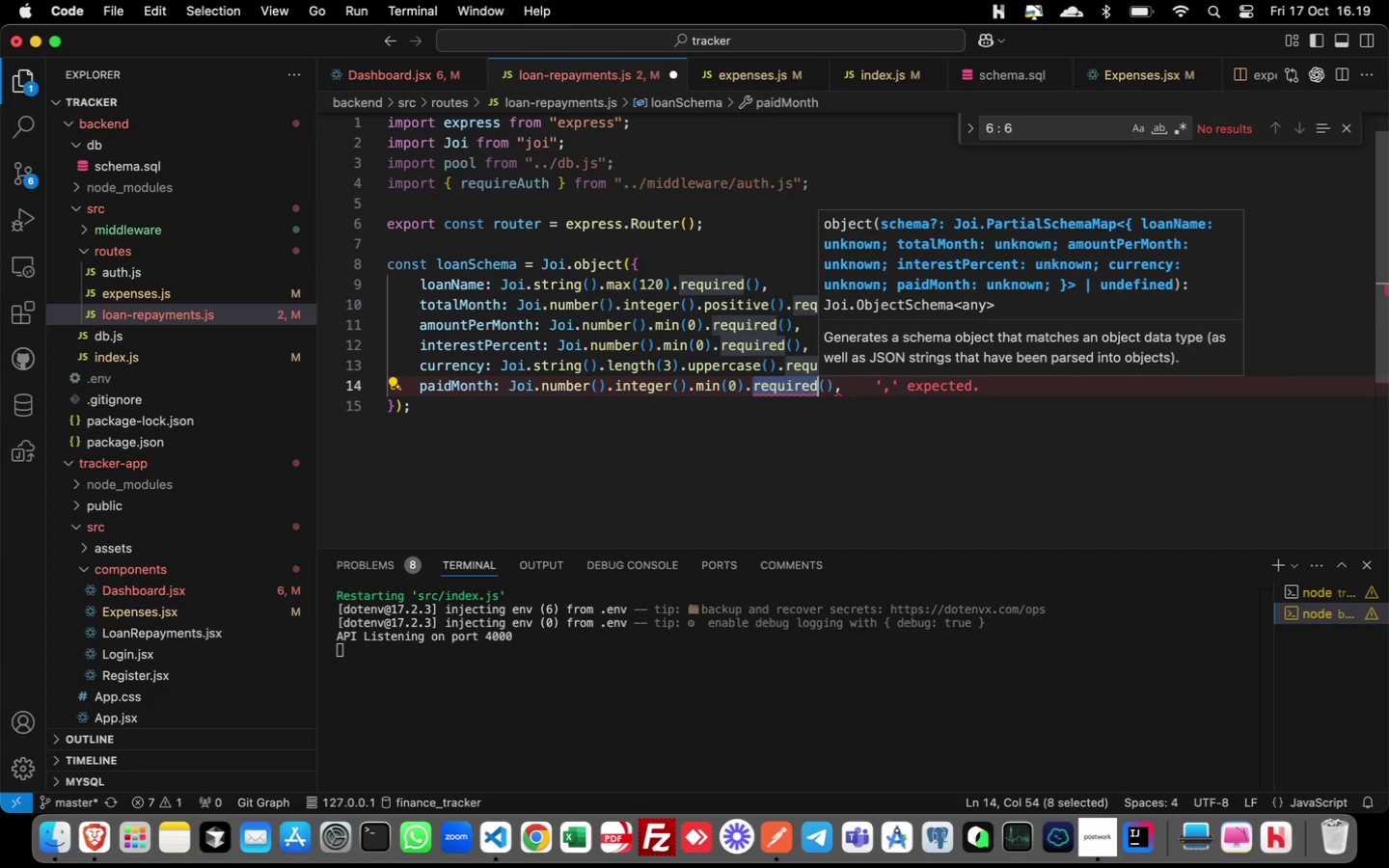 
key(Shift+ArrowRight)
 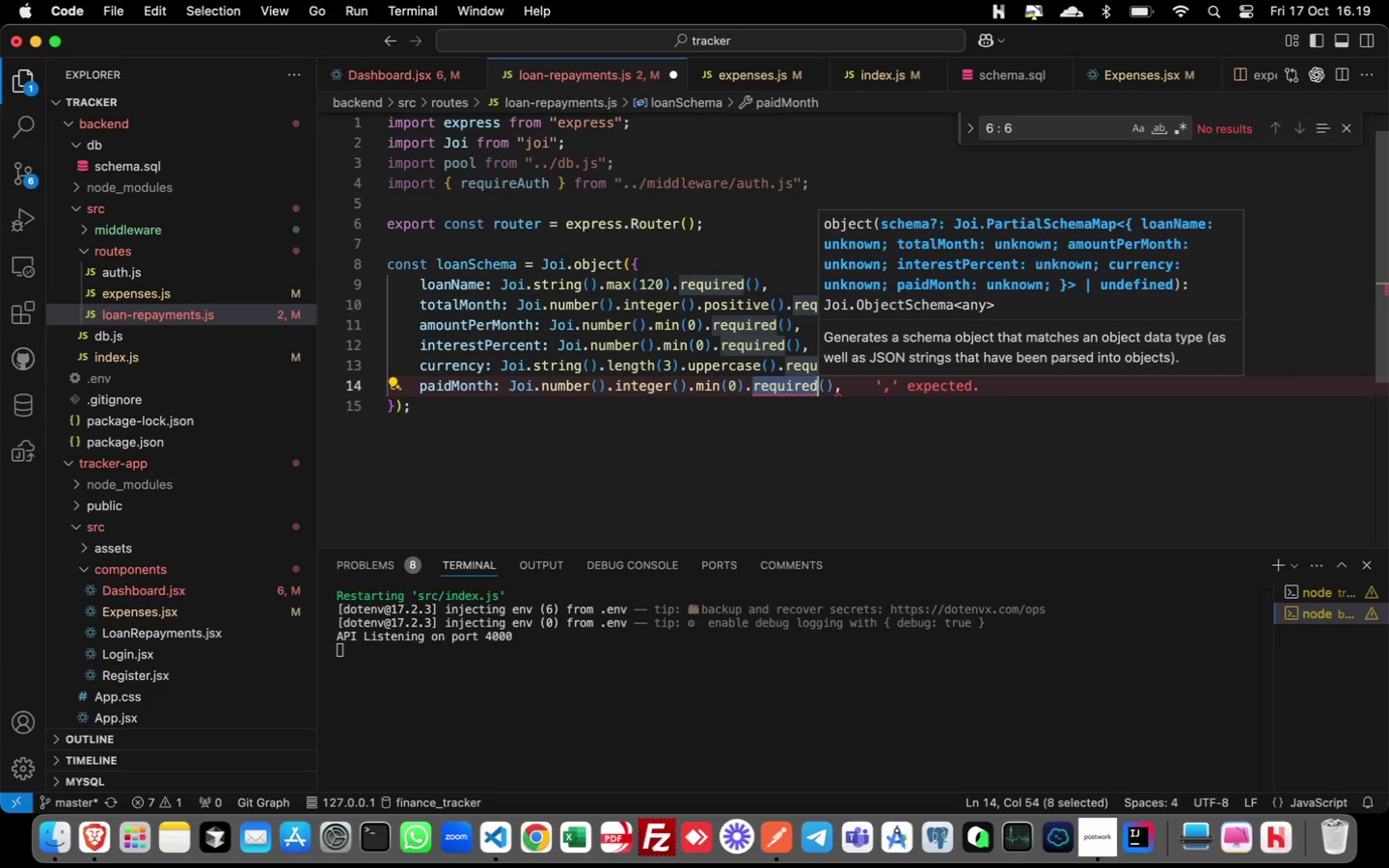 
key(Shift+ArrowRight)
 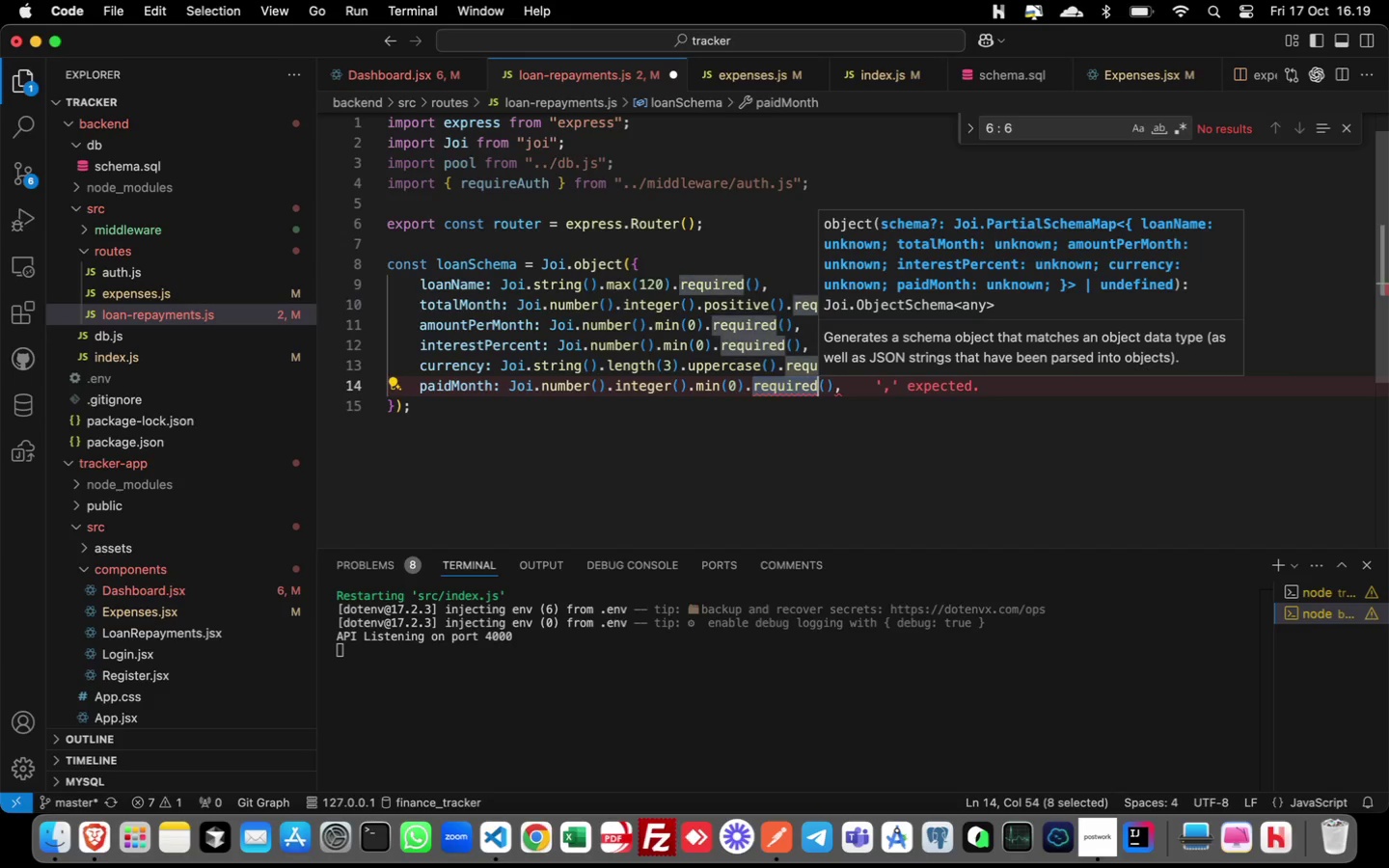 
key(Shift+ArrowRight)
 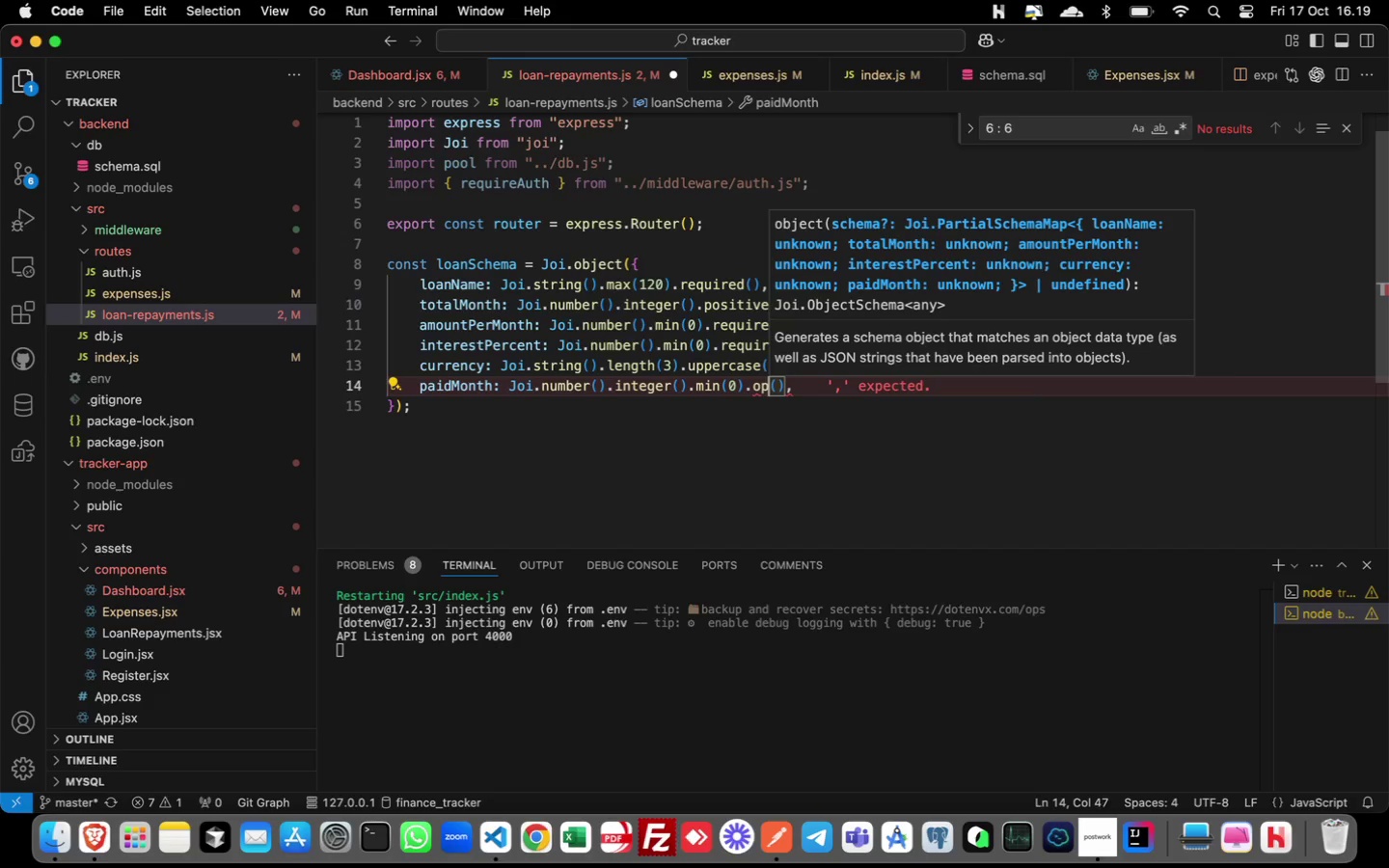 
type(optional)
 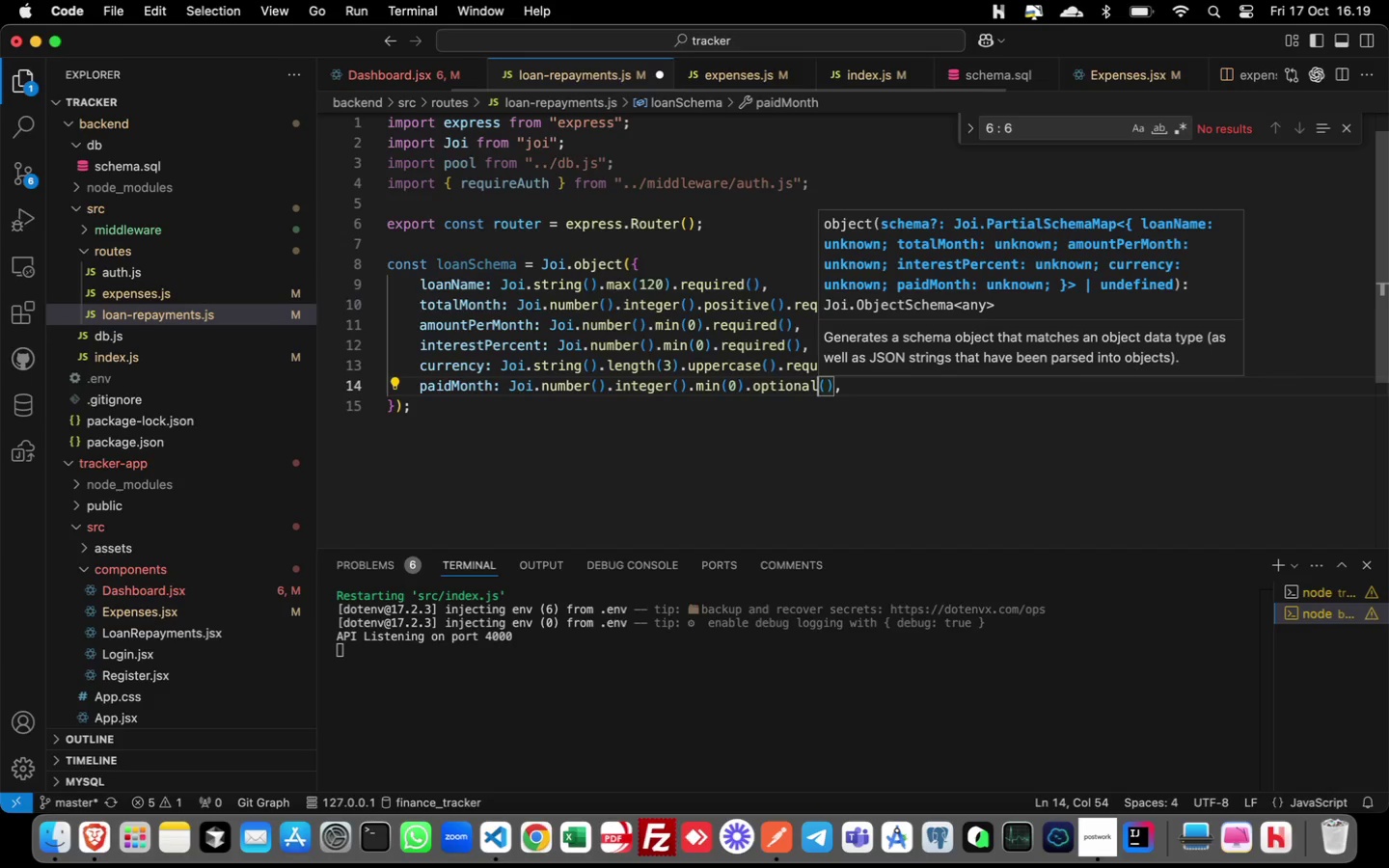 
key(Enter)
 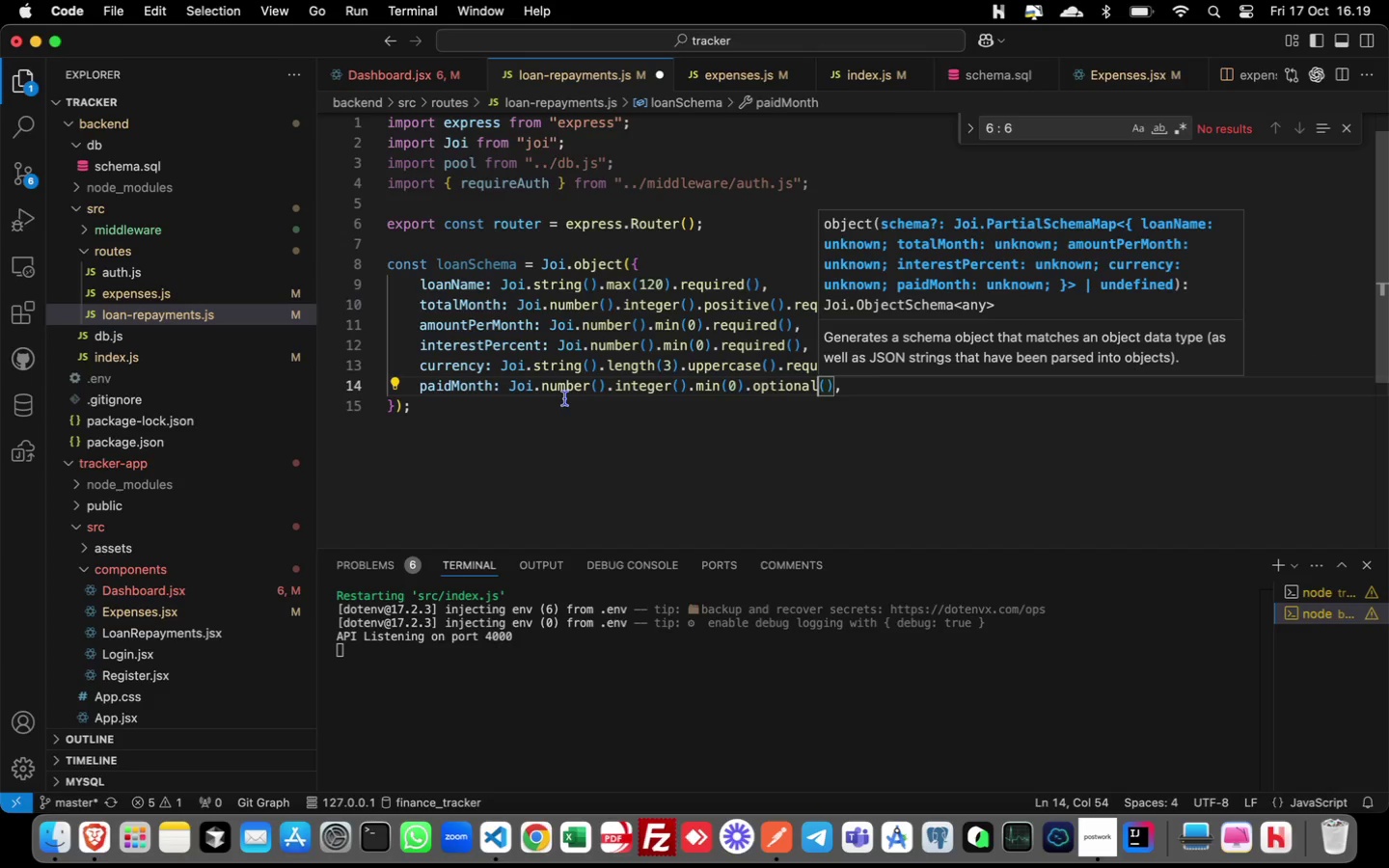 
wait(5.14)
 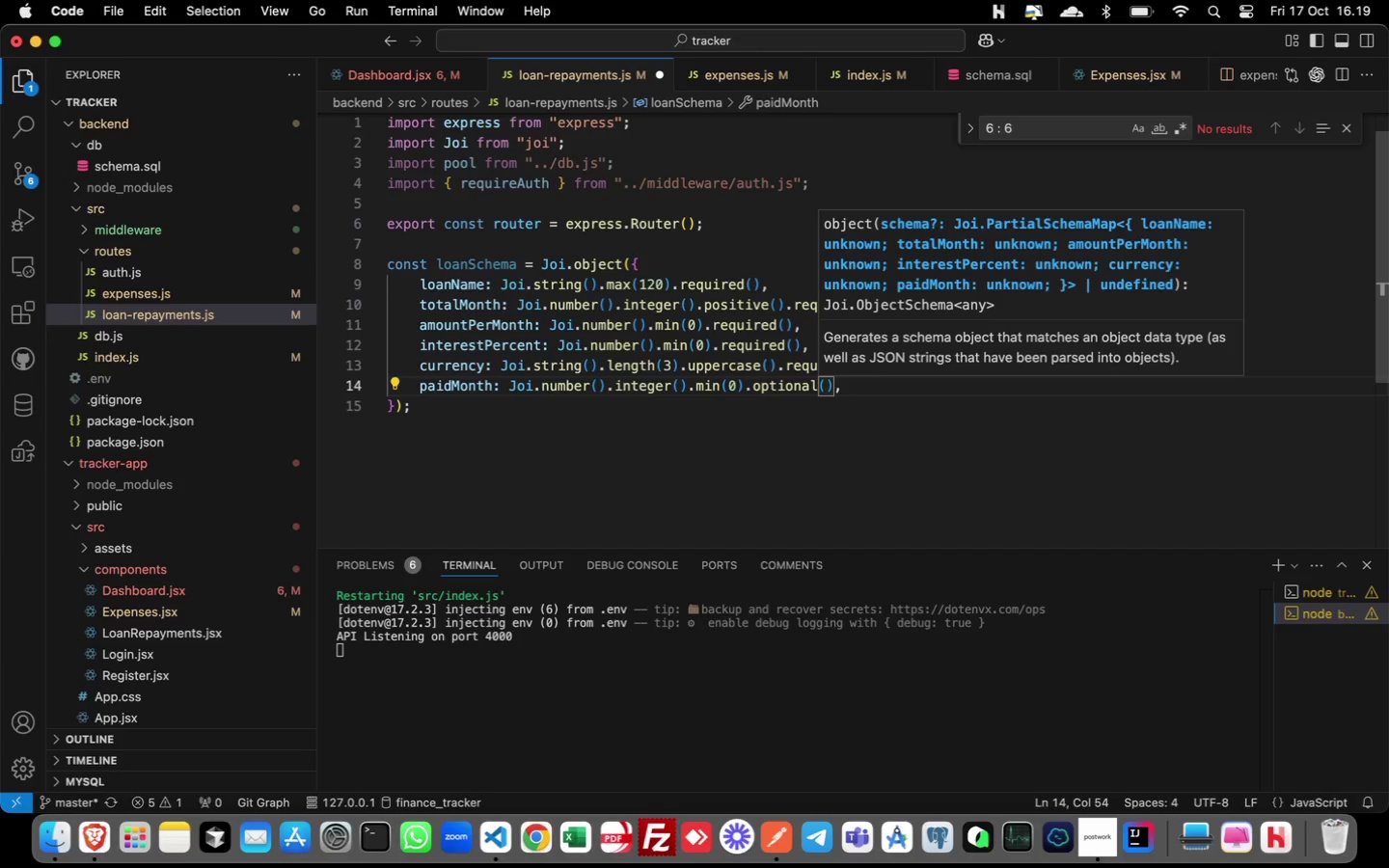 
scroll: coordinate [565, 398], scroll_direction: down, amount: 1.0
 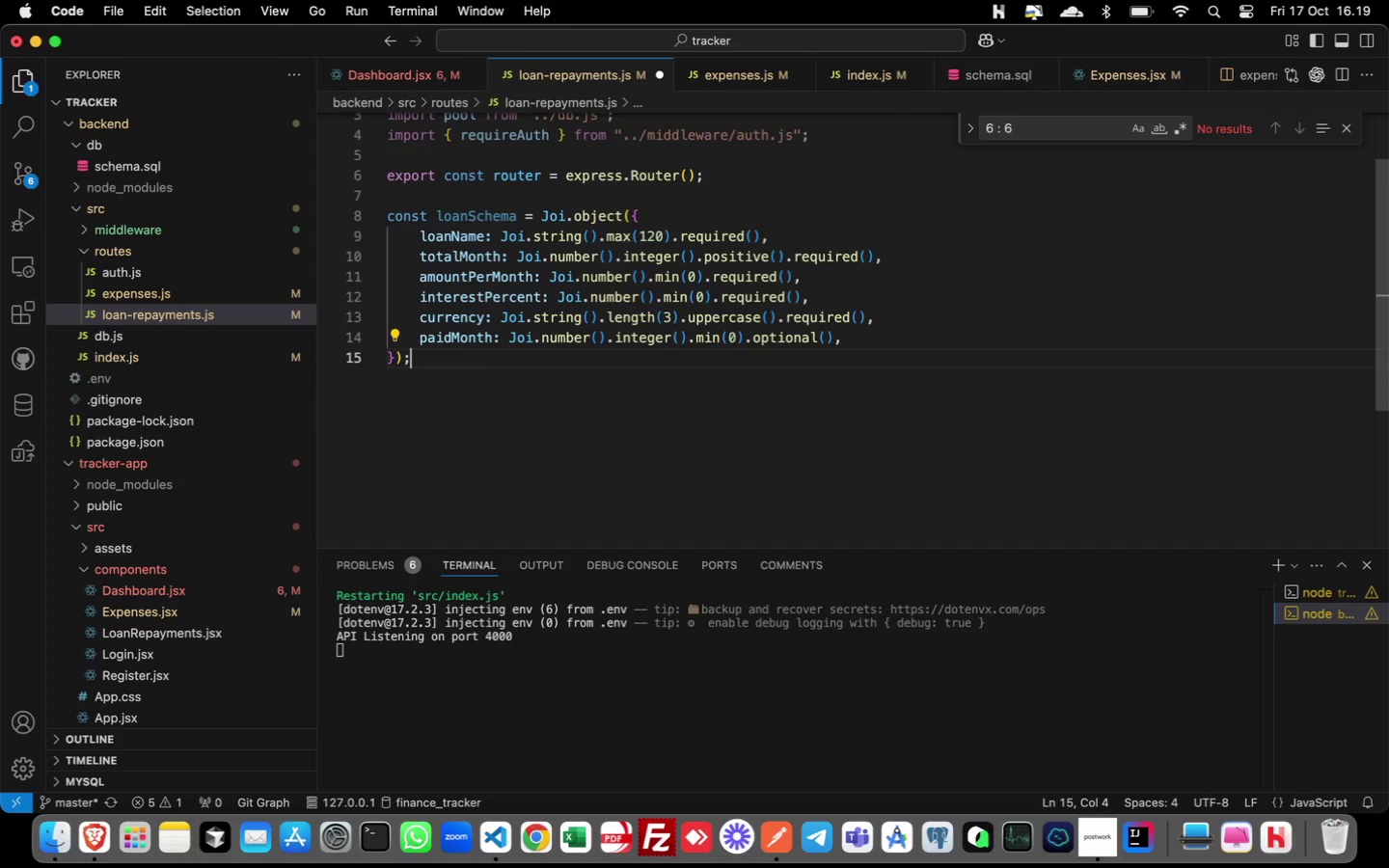 
key(Enter)
 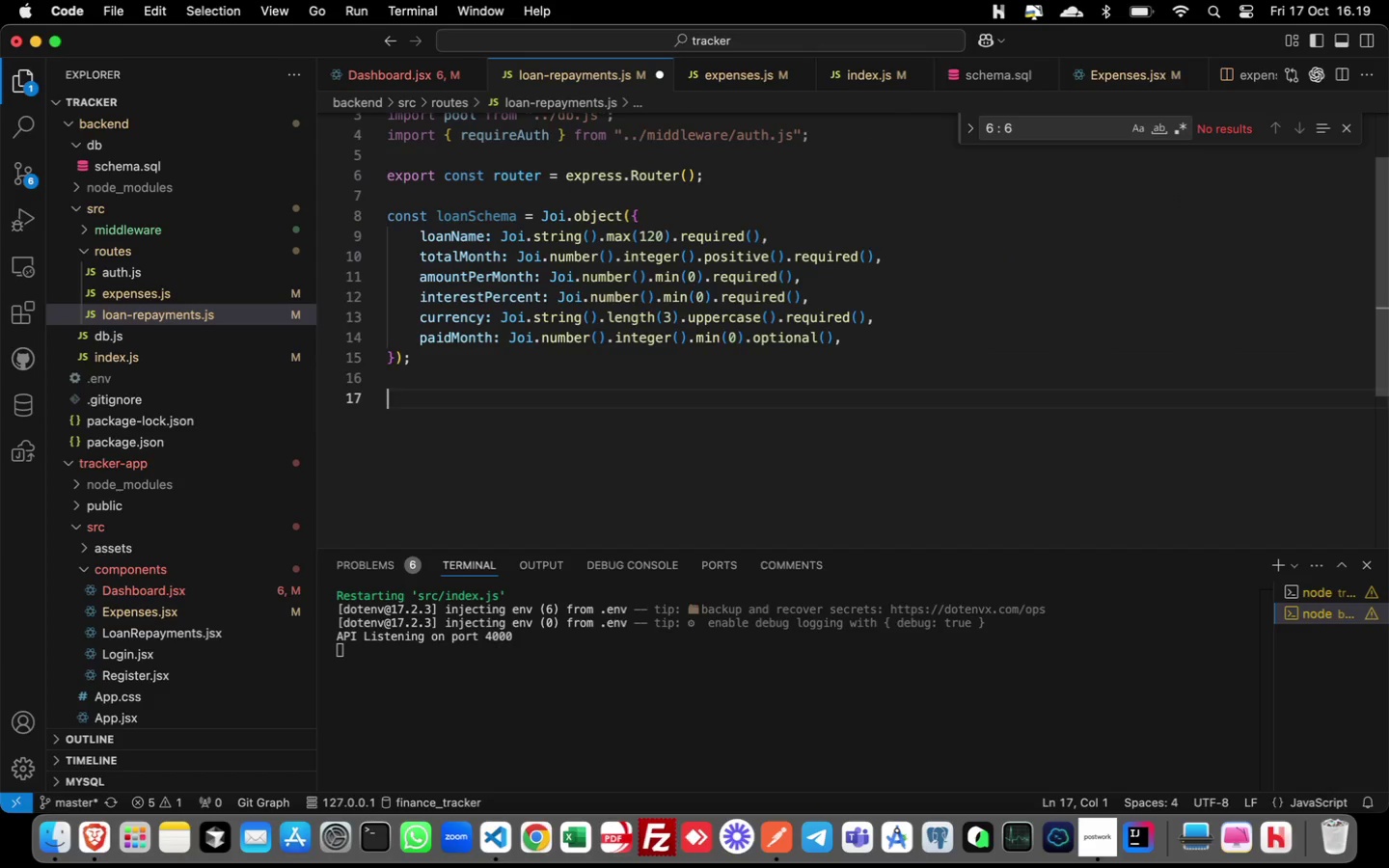 
key(Enter)
 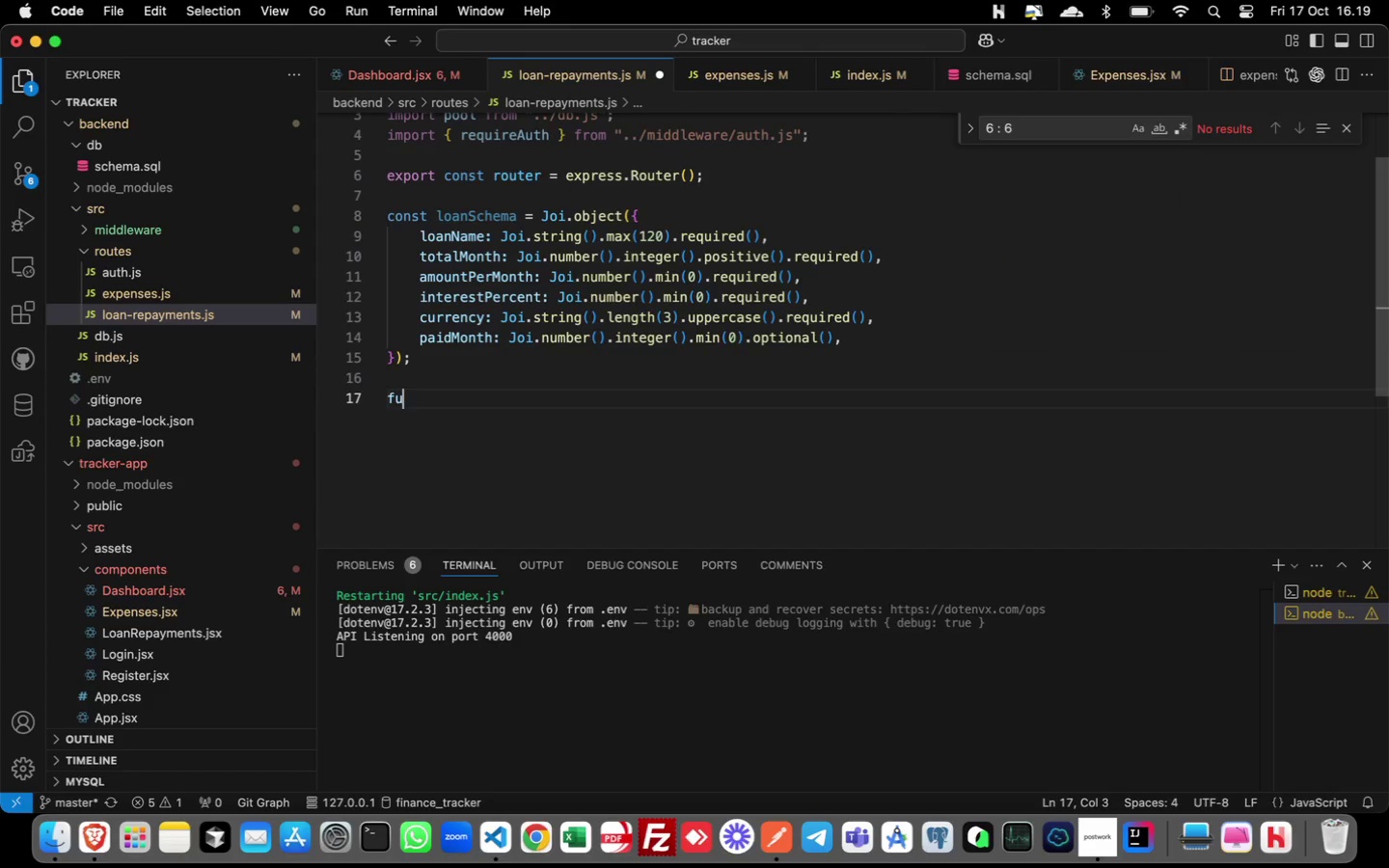 
type(function mapFormToColumns)
 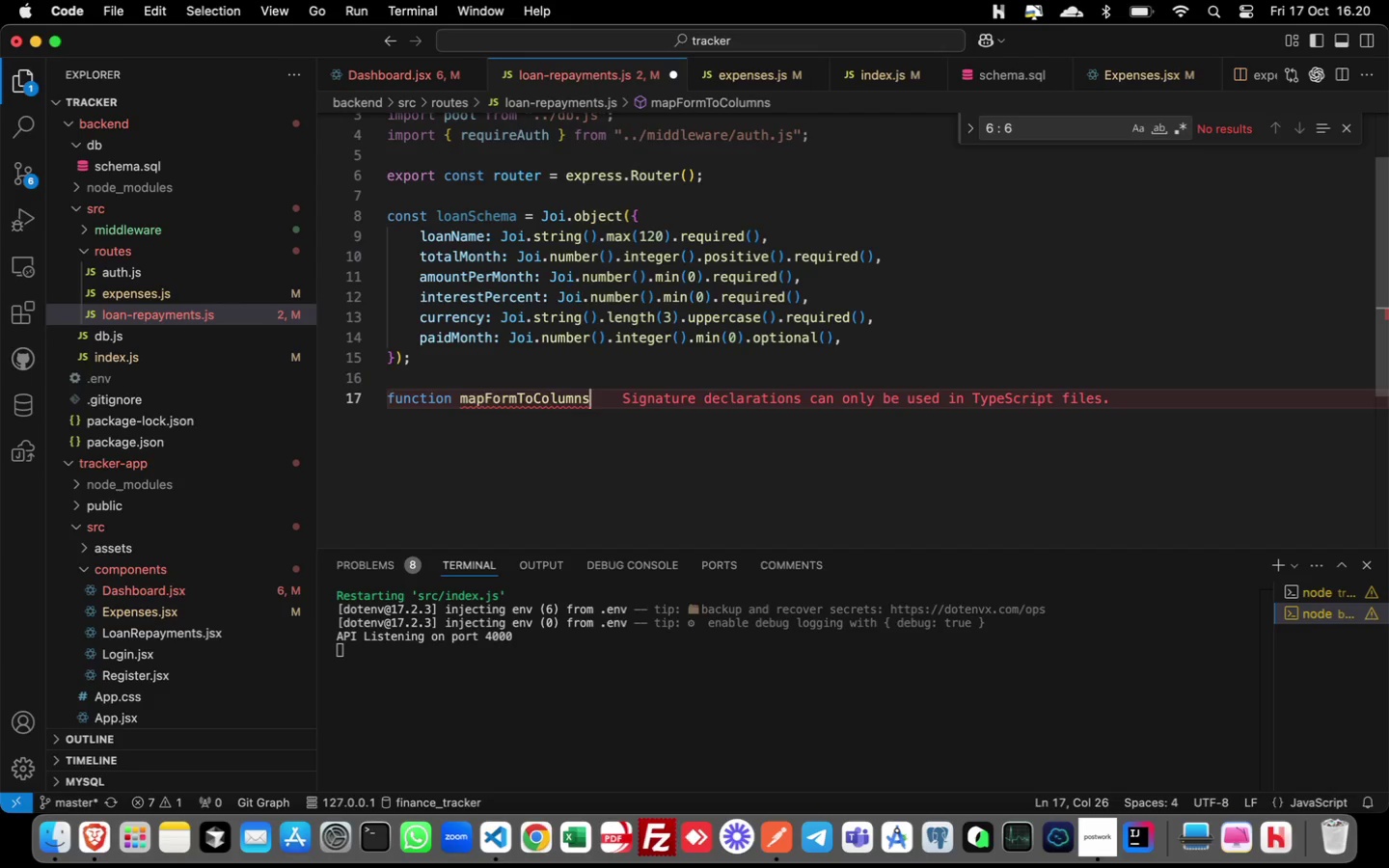 
type((body))
 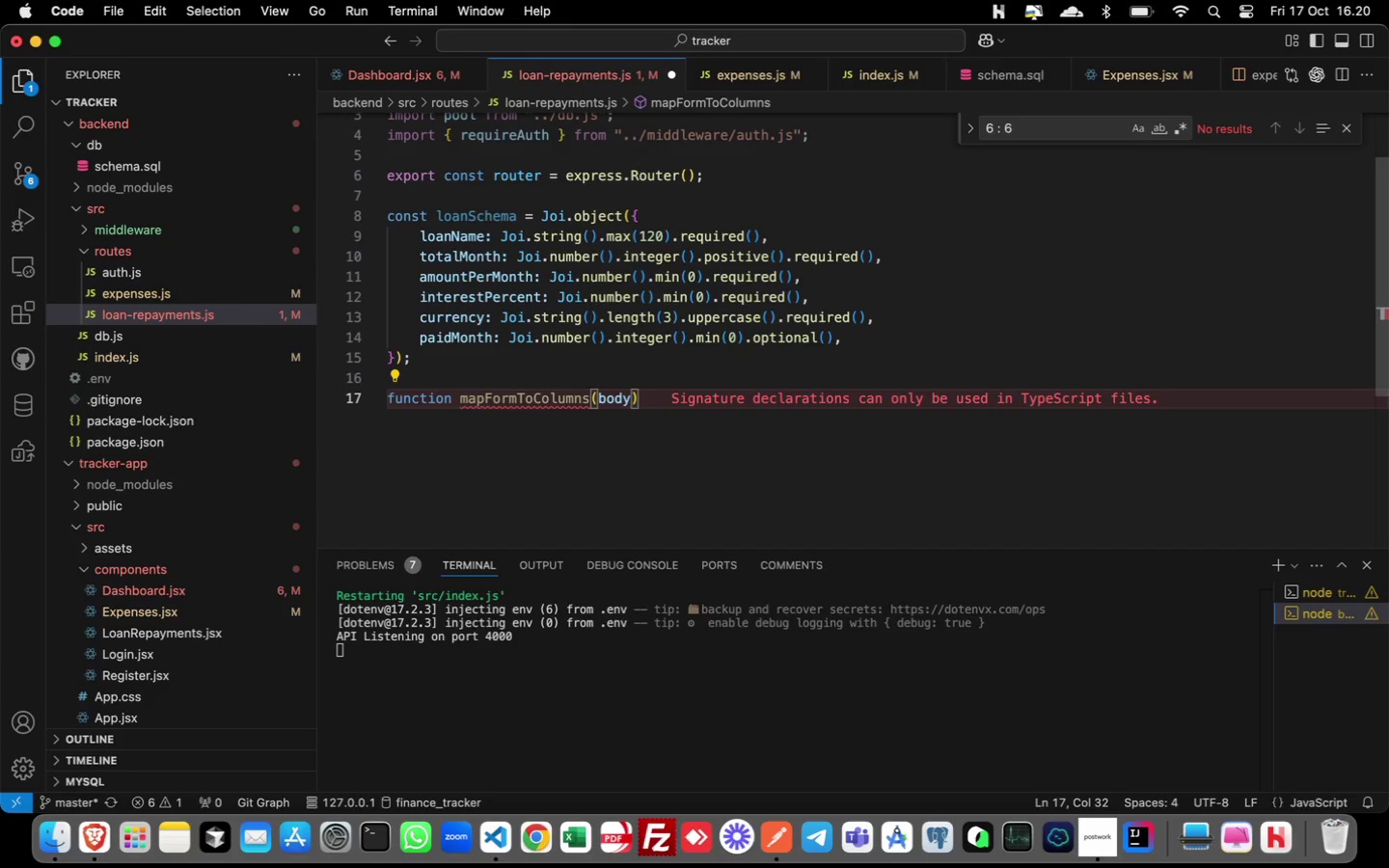 
key(ArrowRight)
 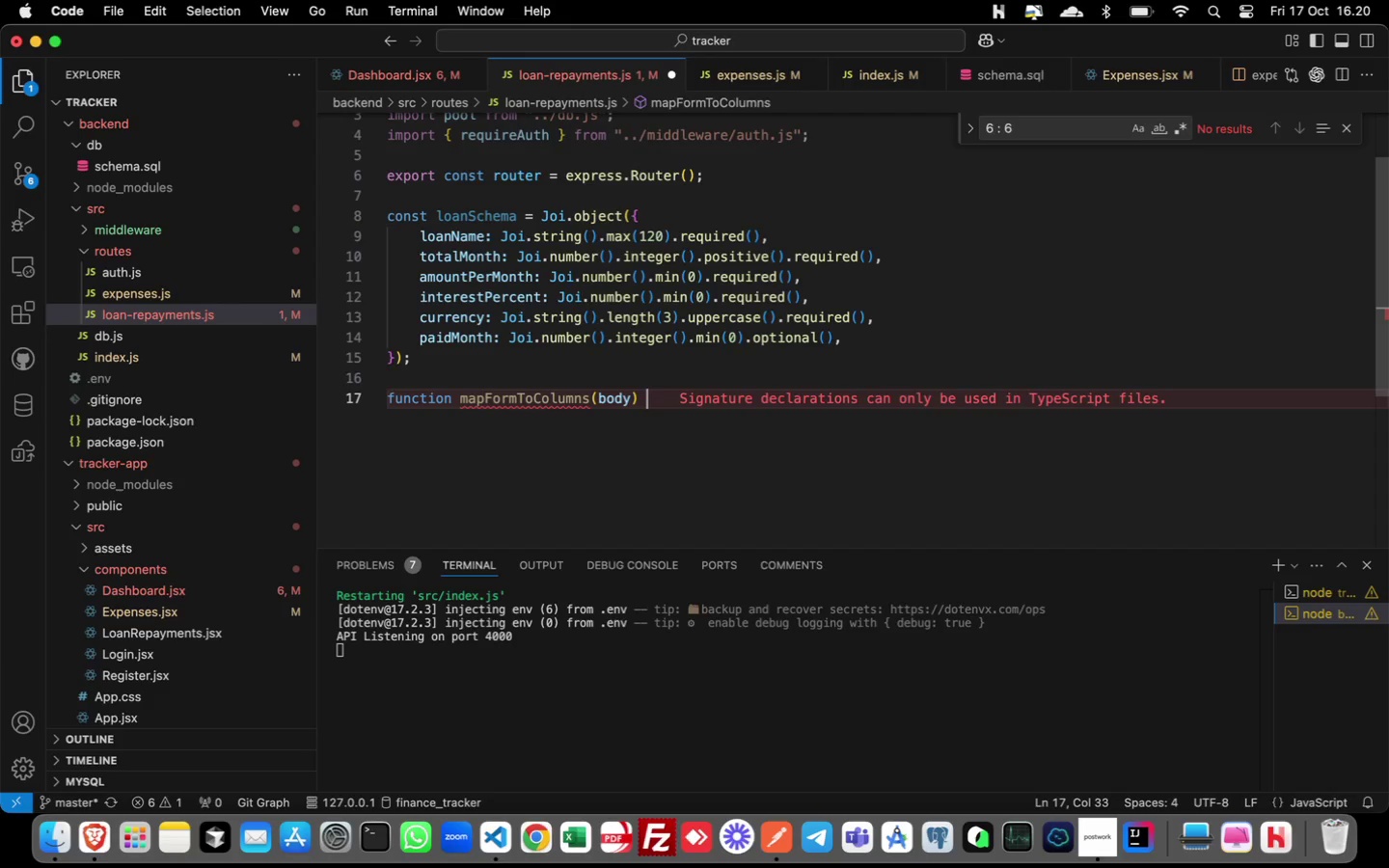 
key(Space)
 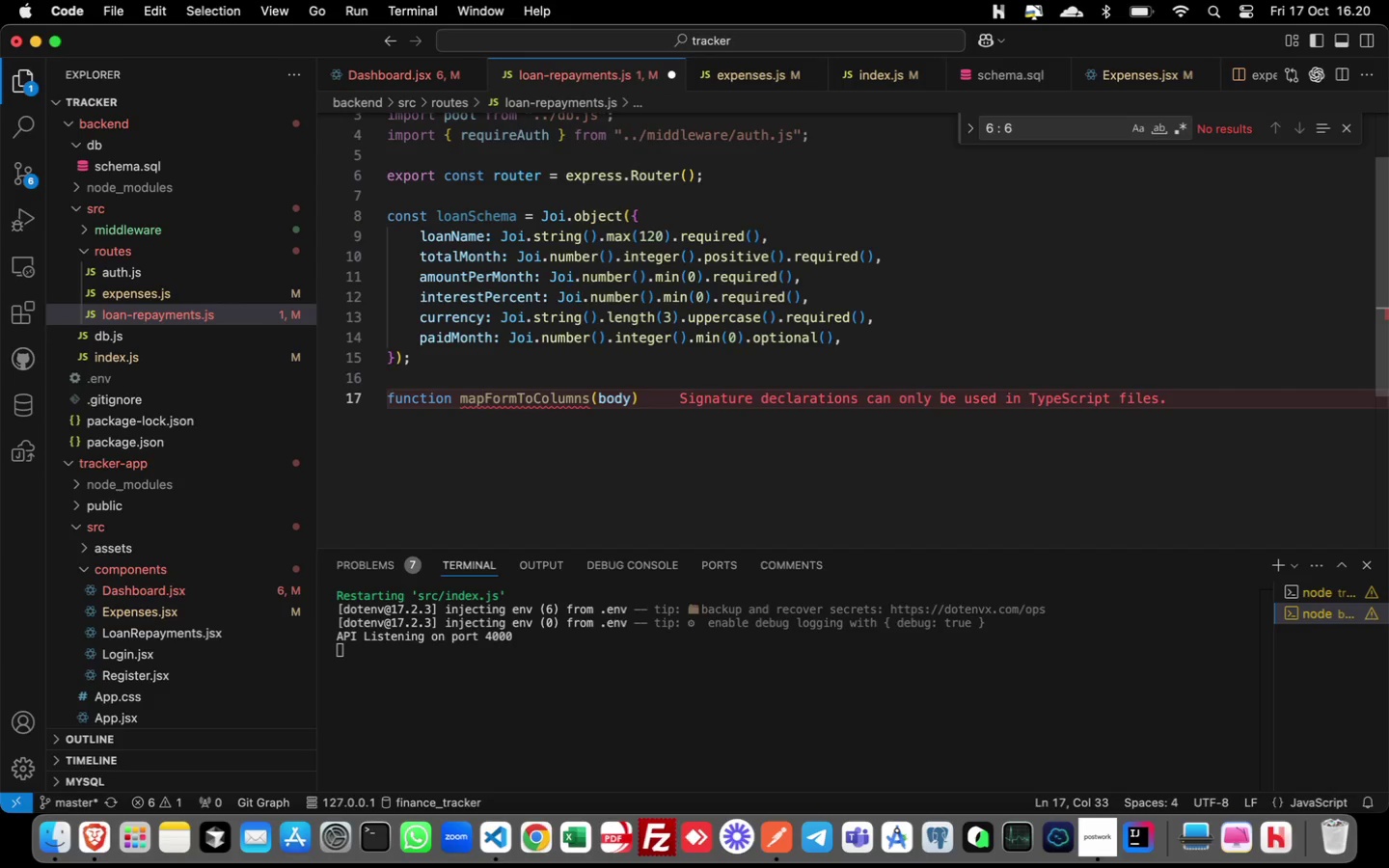 
key(Shift+BracketLeft)
 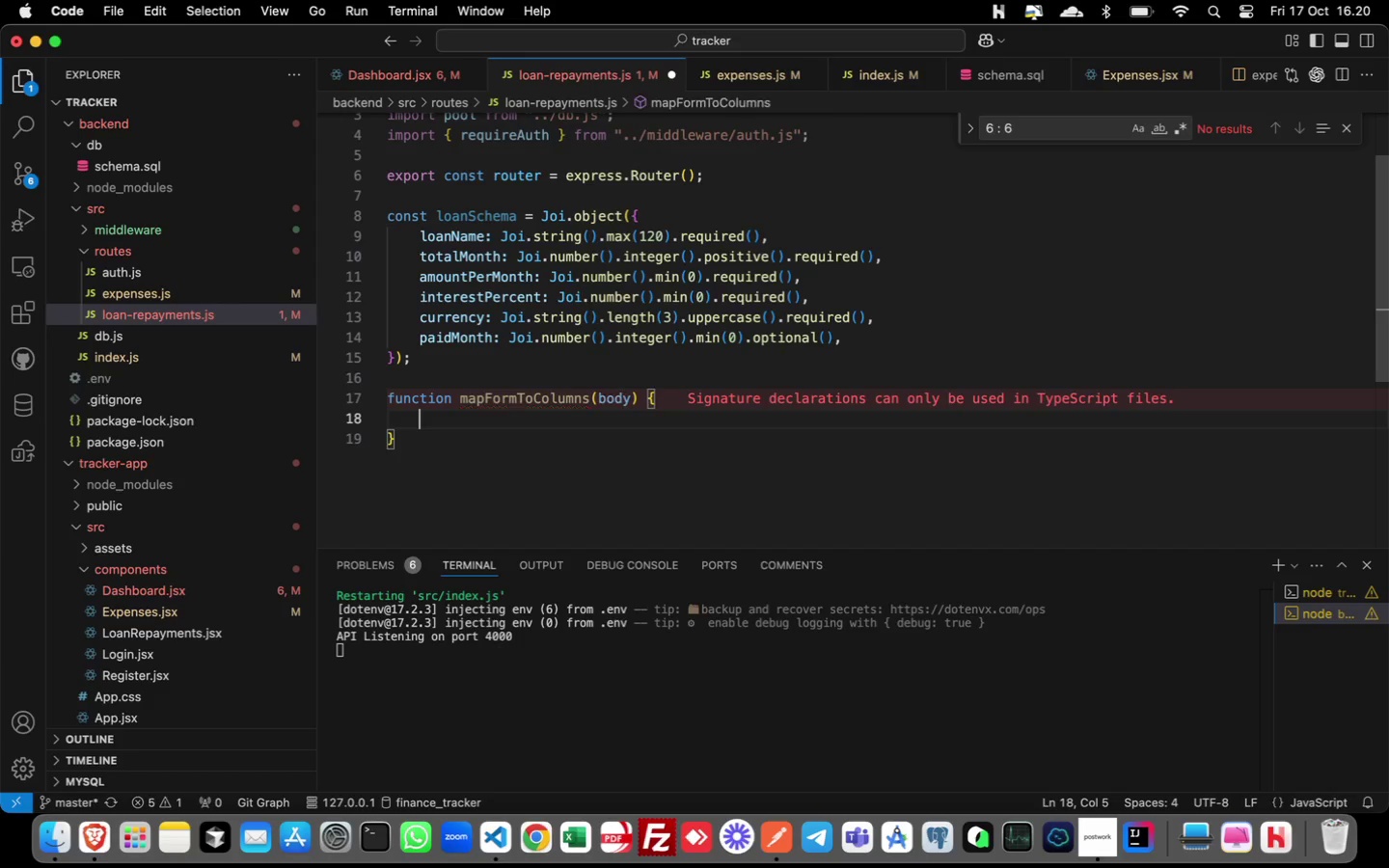 
key(Enter)
 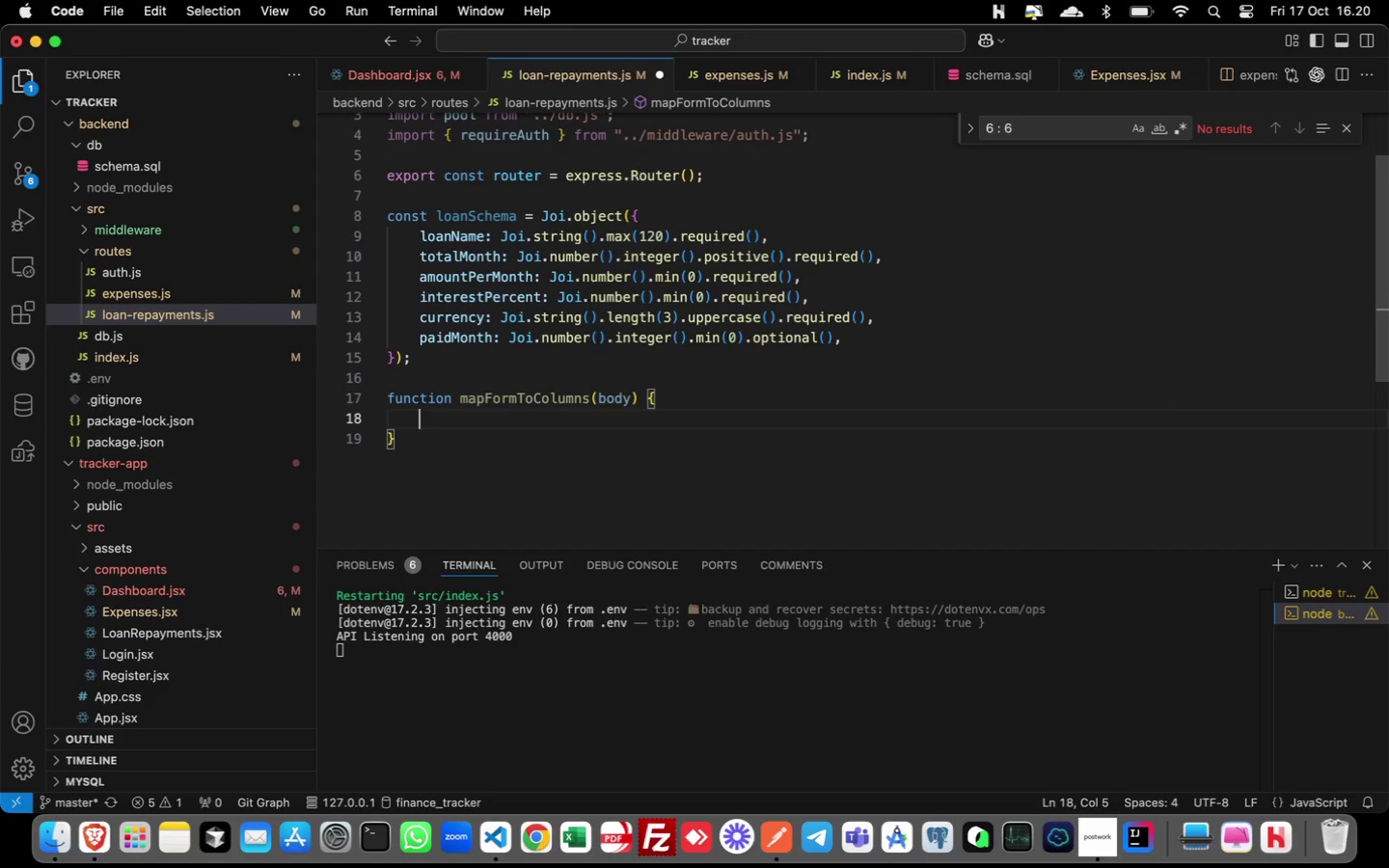 
type(return {)
 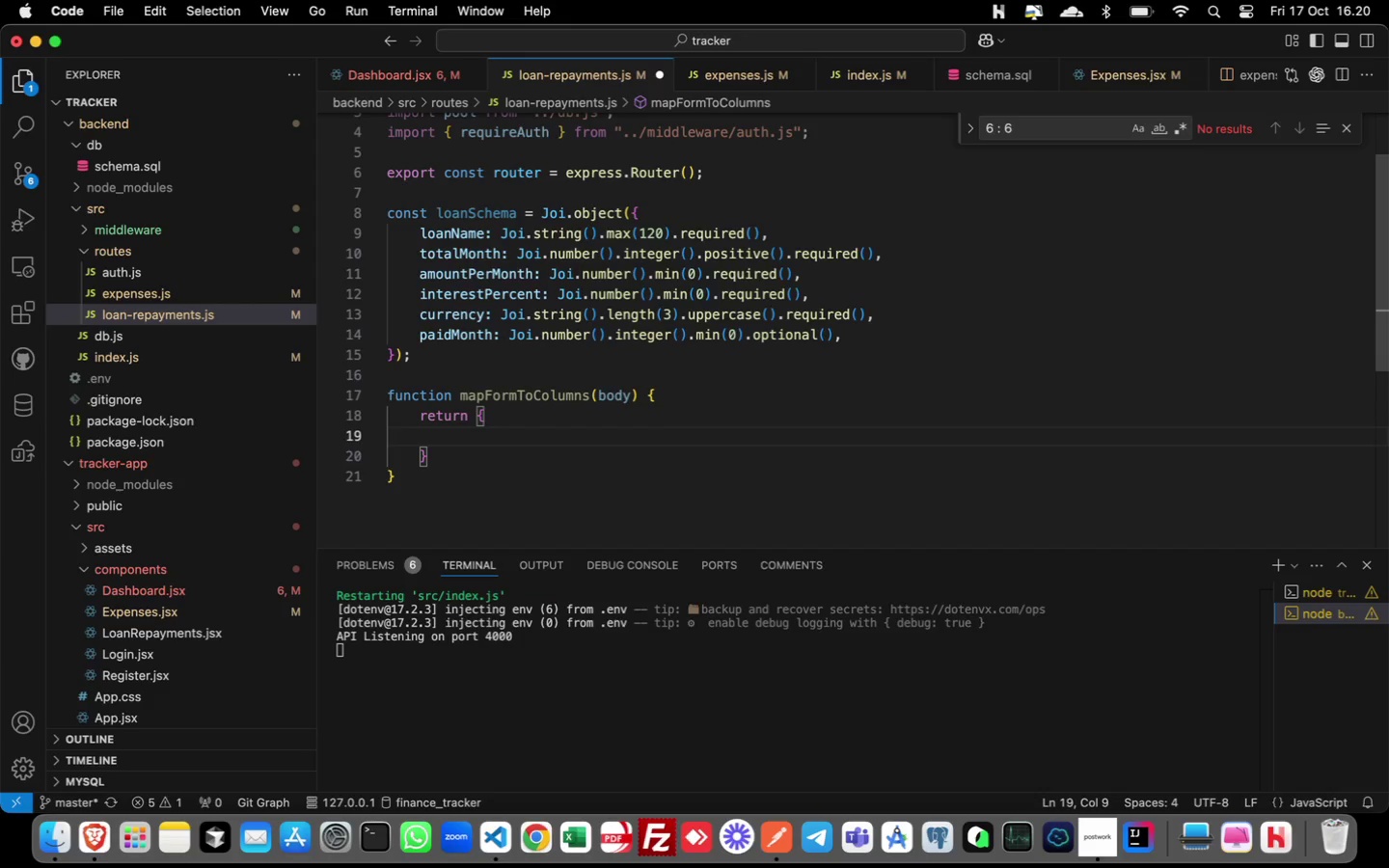 
 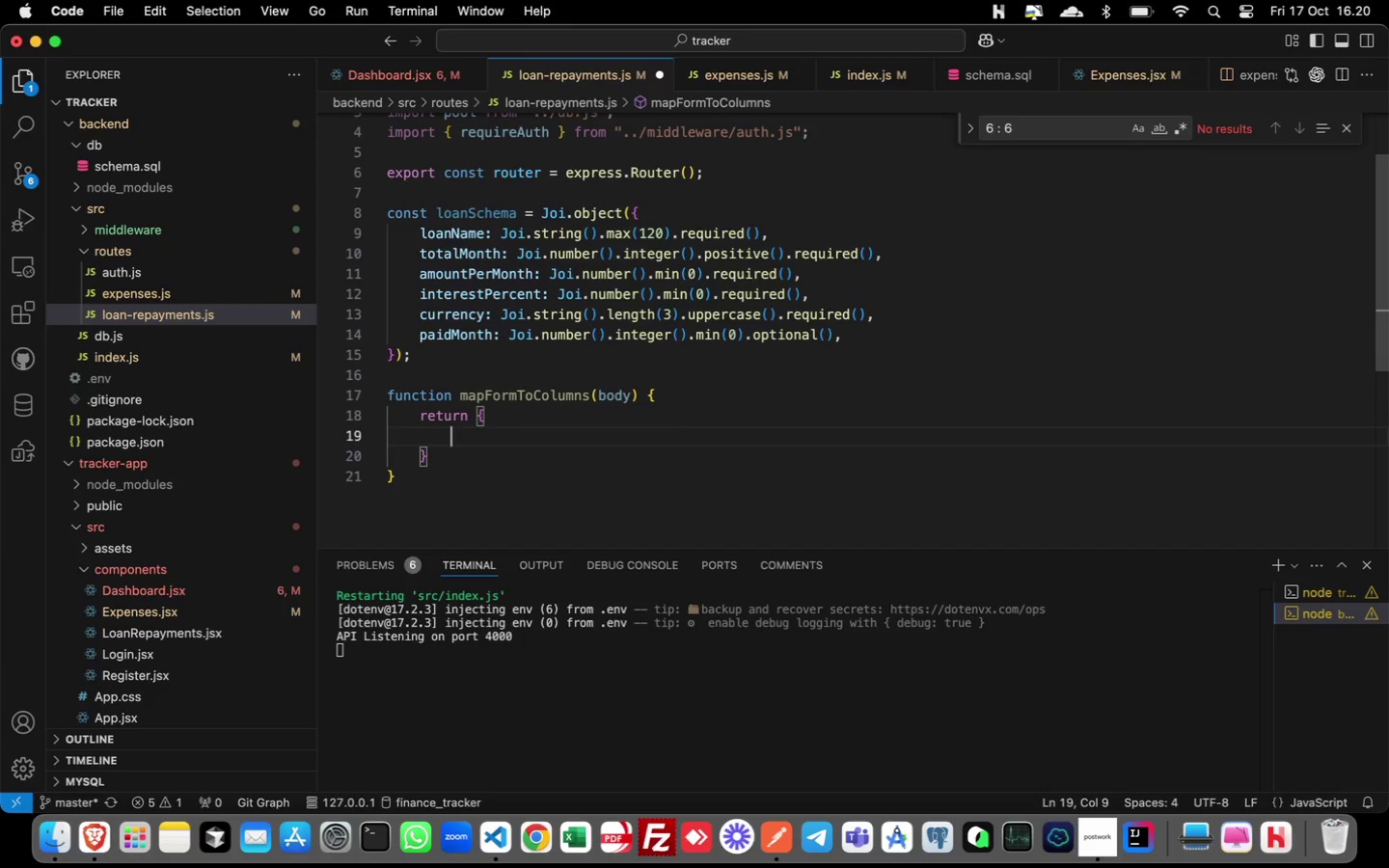 
key(Enter)
 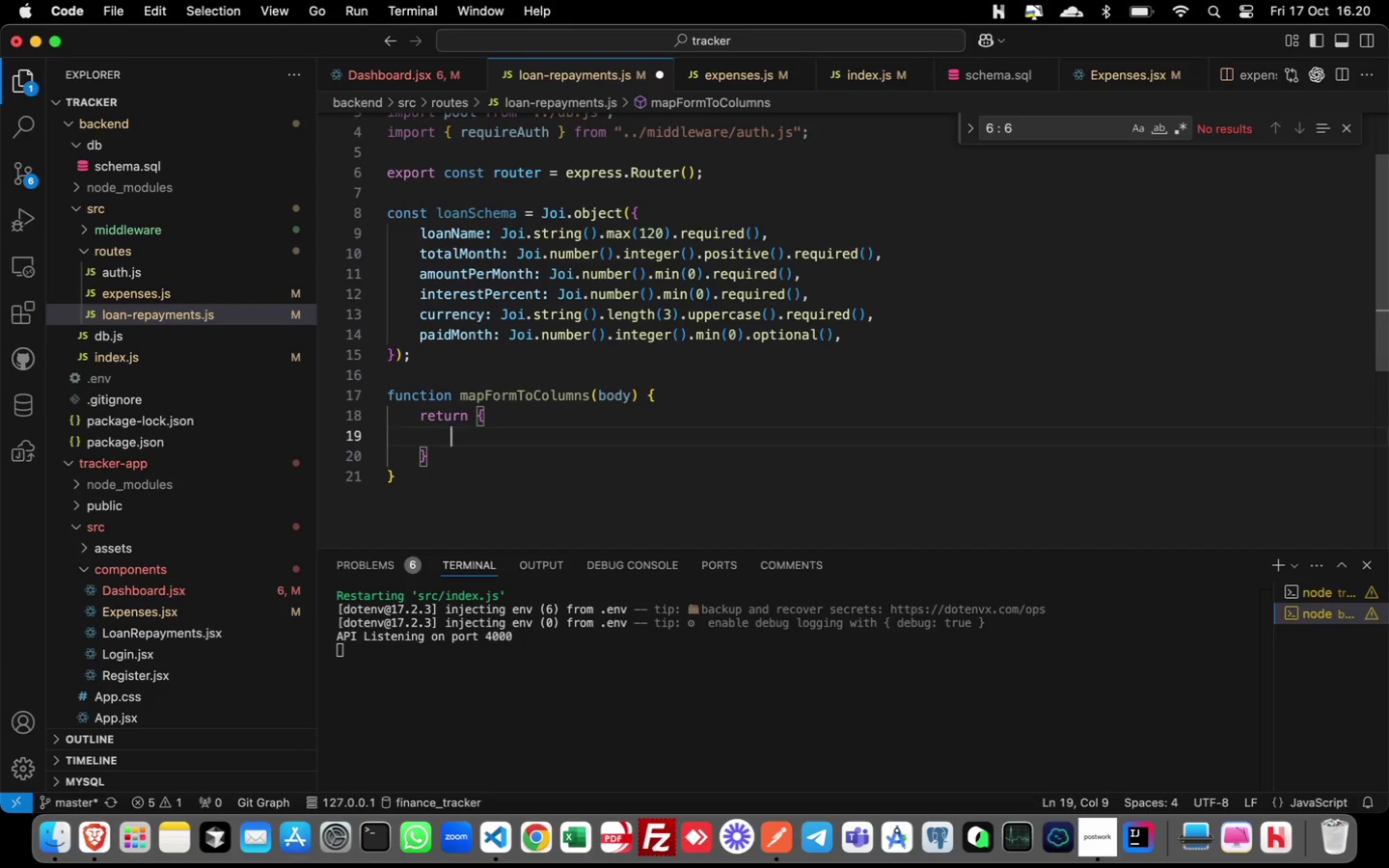 
type(loan_name: body.loanname)
 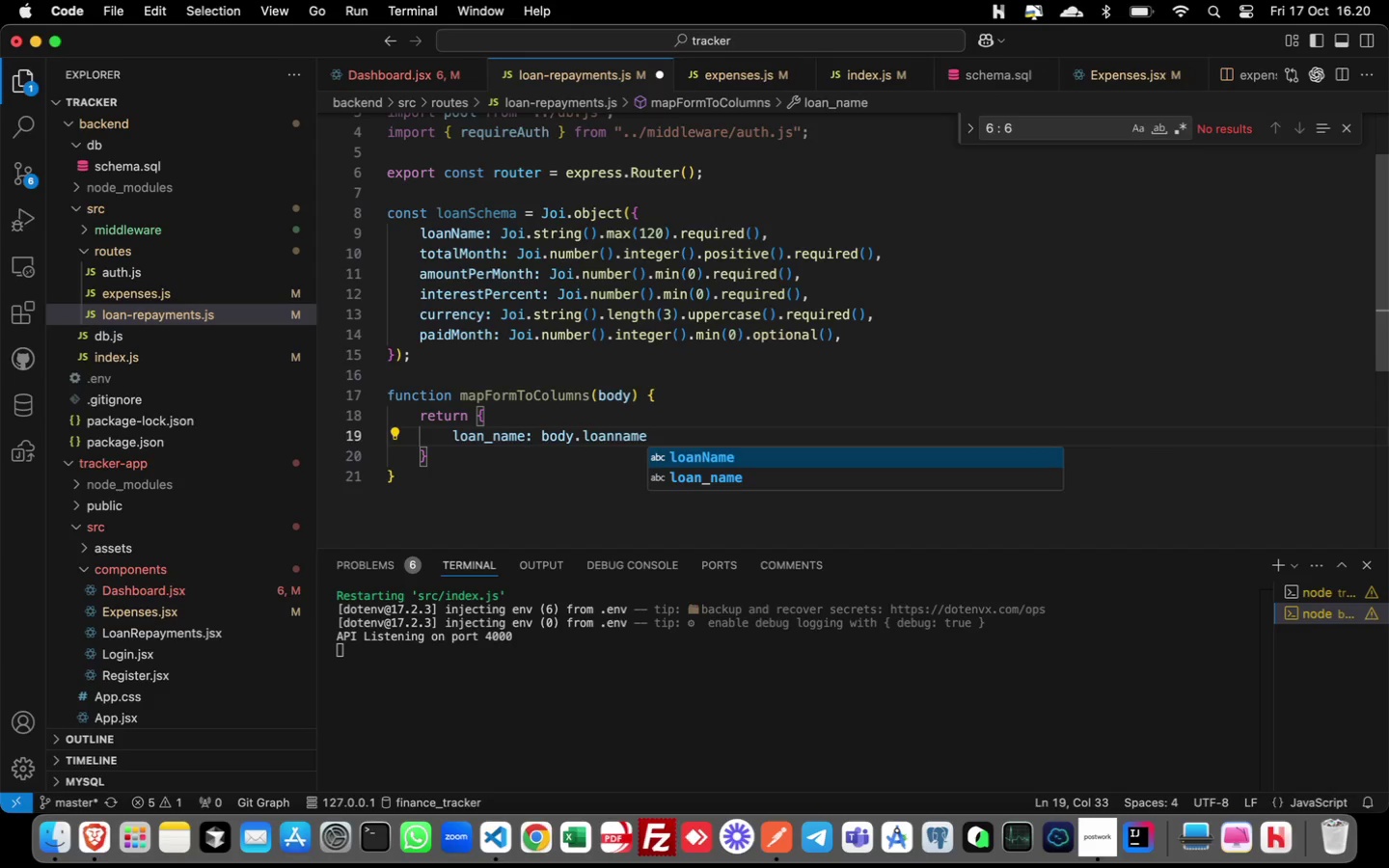 
key(ArrowLeft)
 